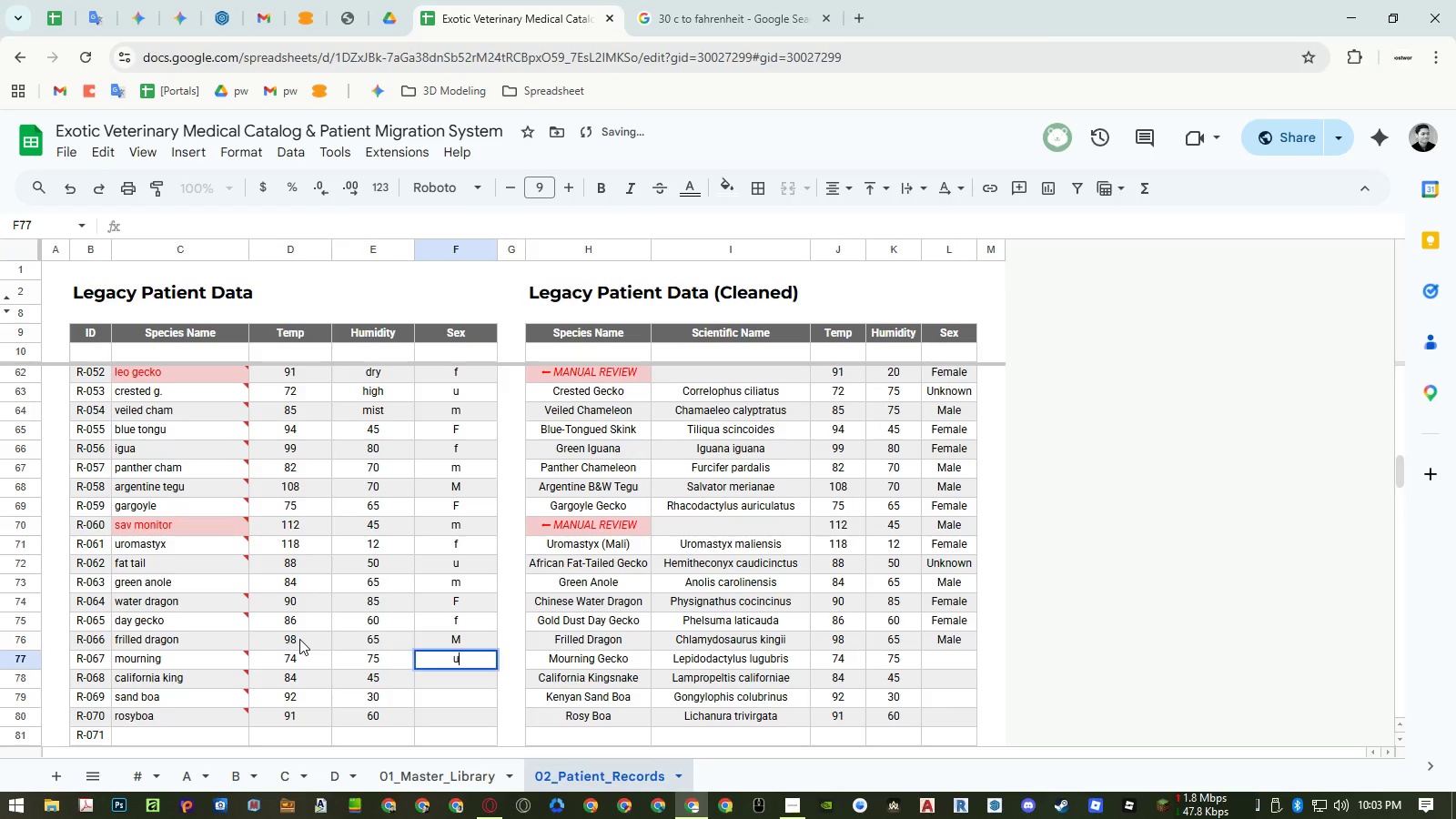 
key(NumpadEnter)
 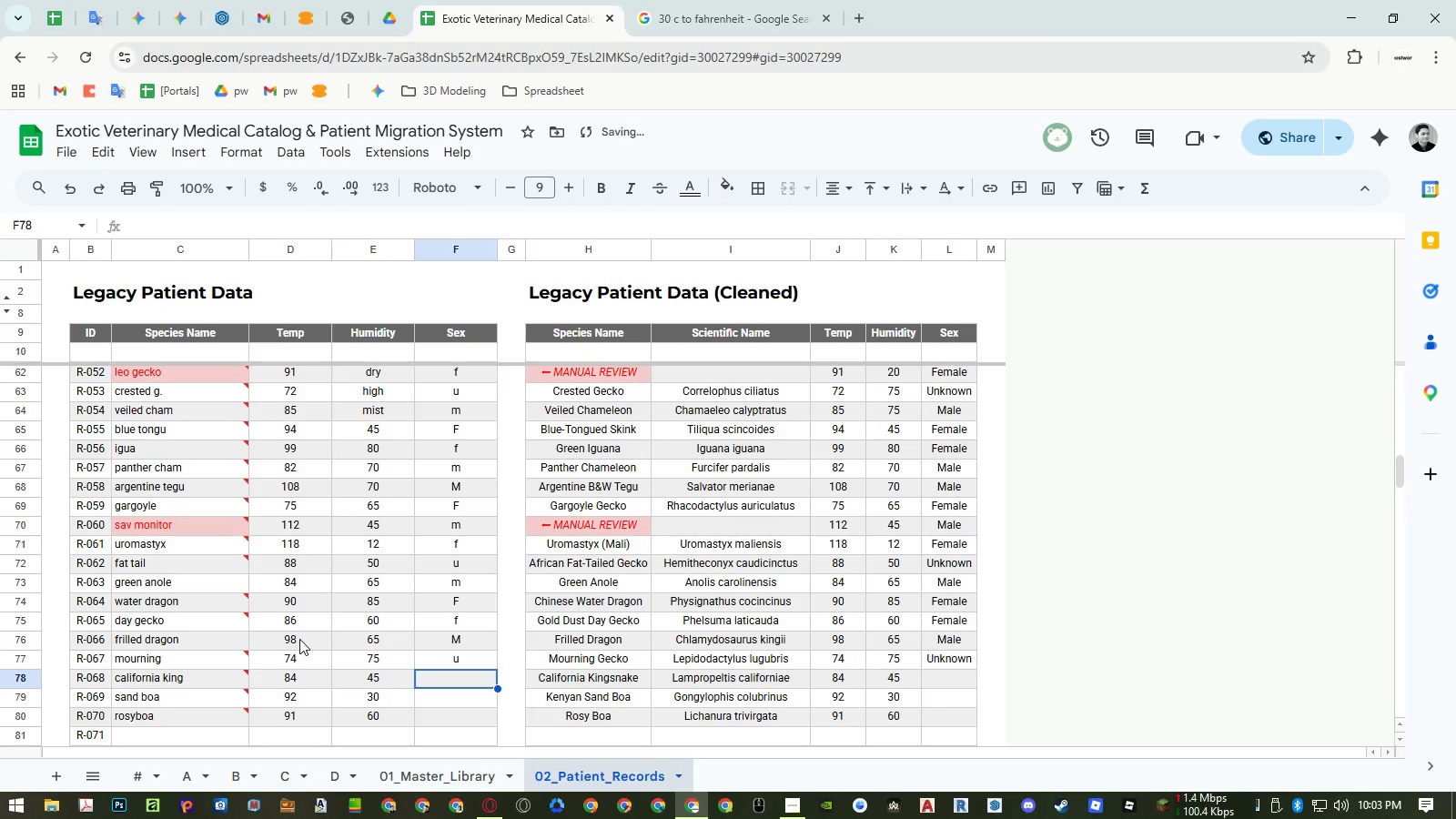 
key(M)
 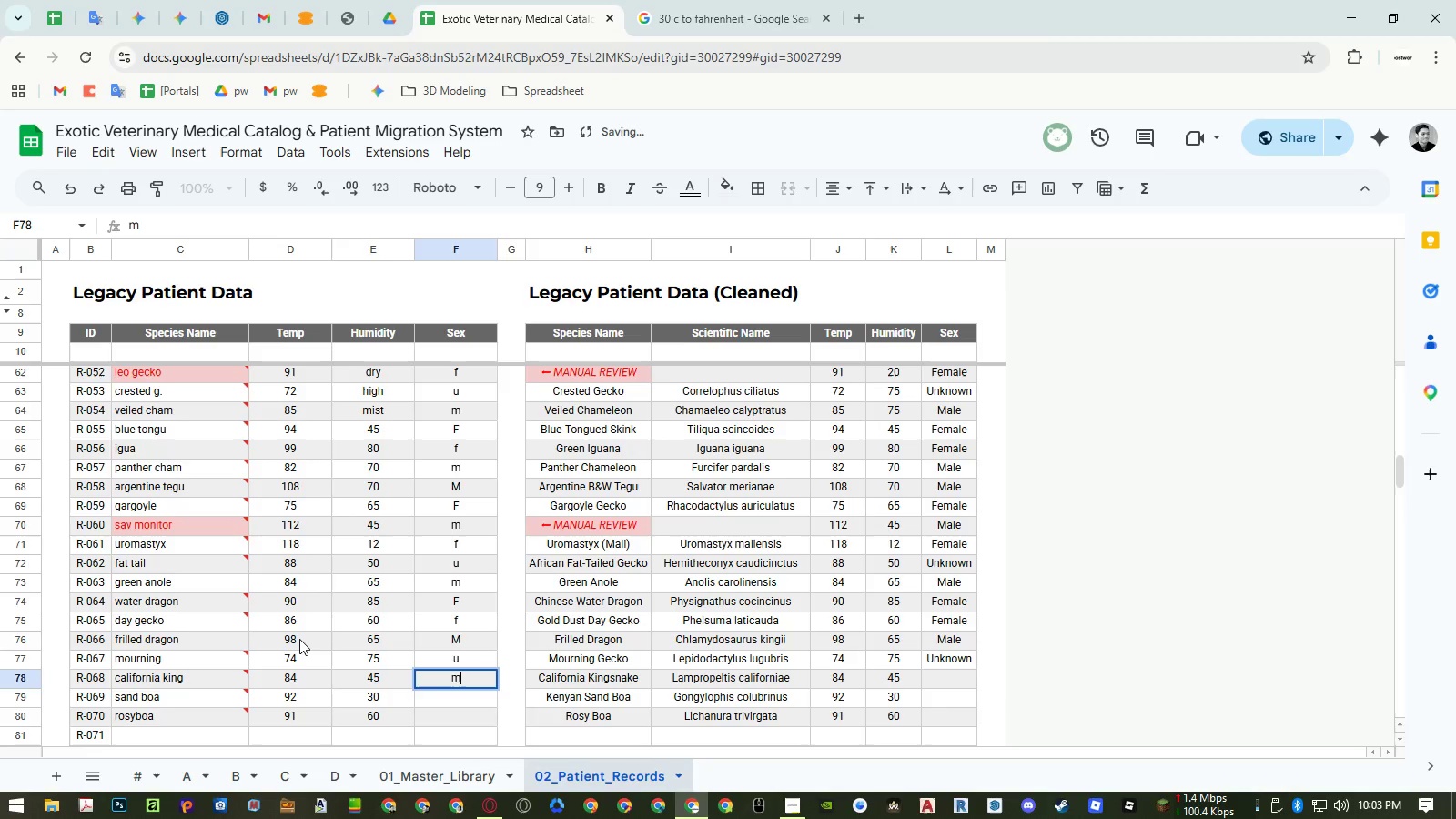 
key(NumpadEnter)
 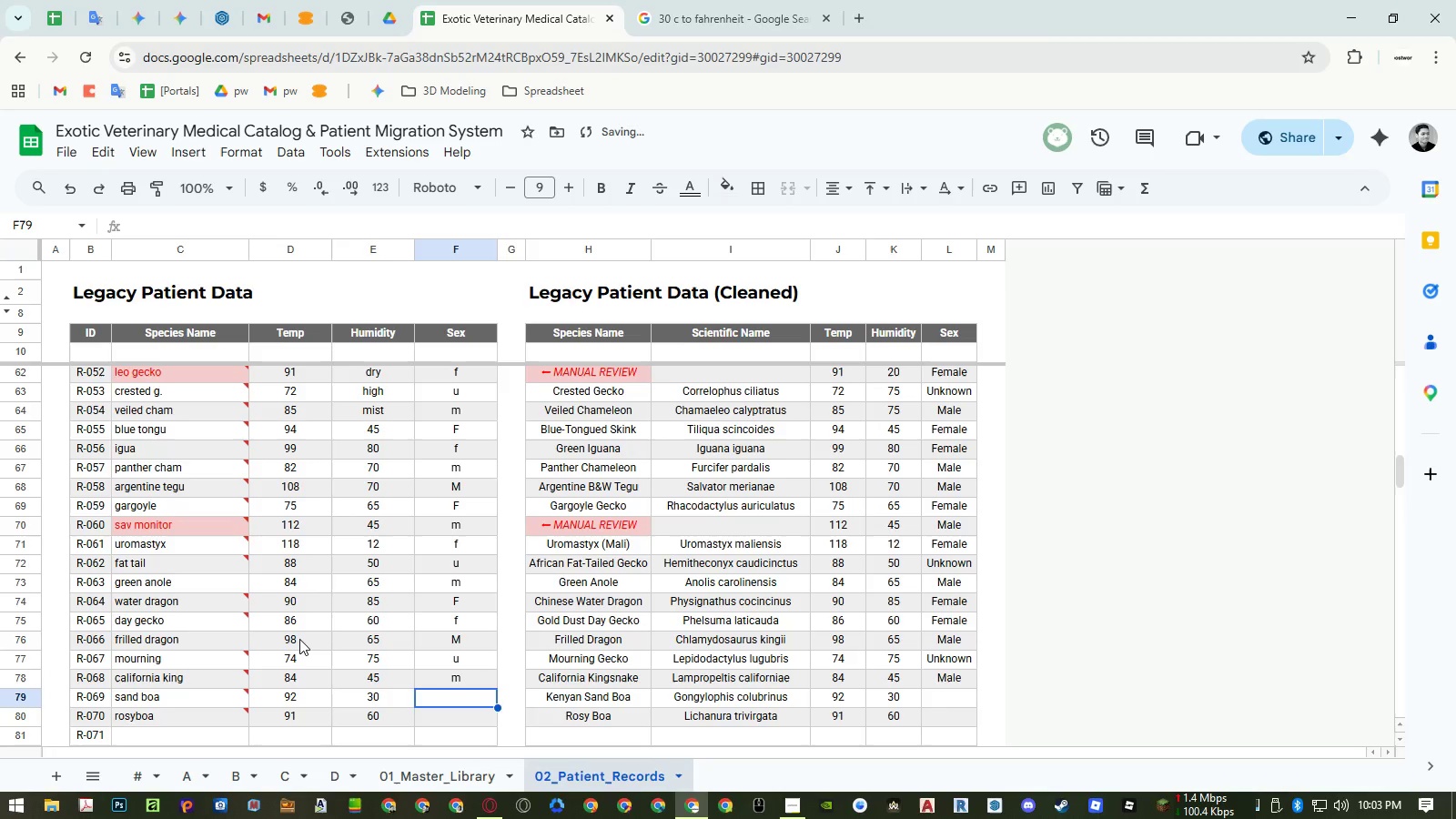 
key(F)
 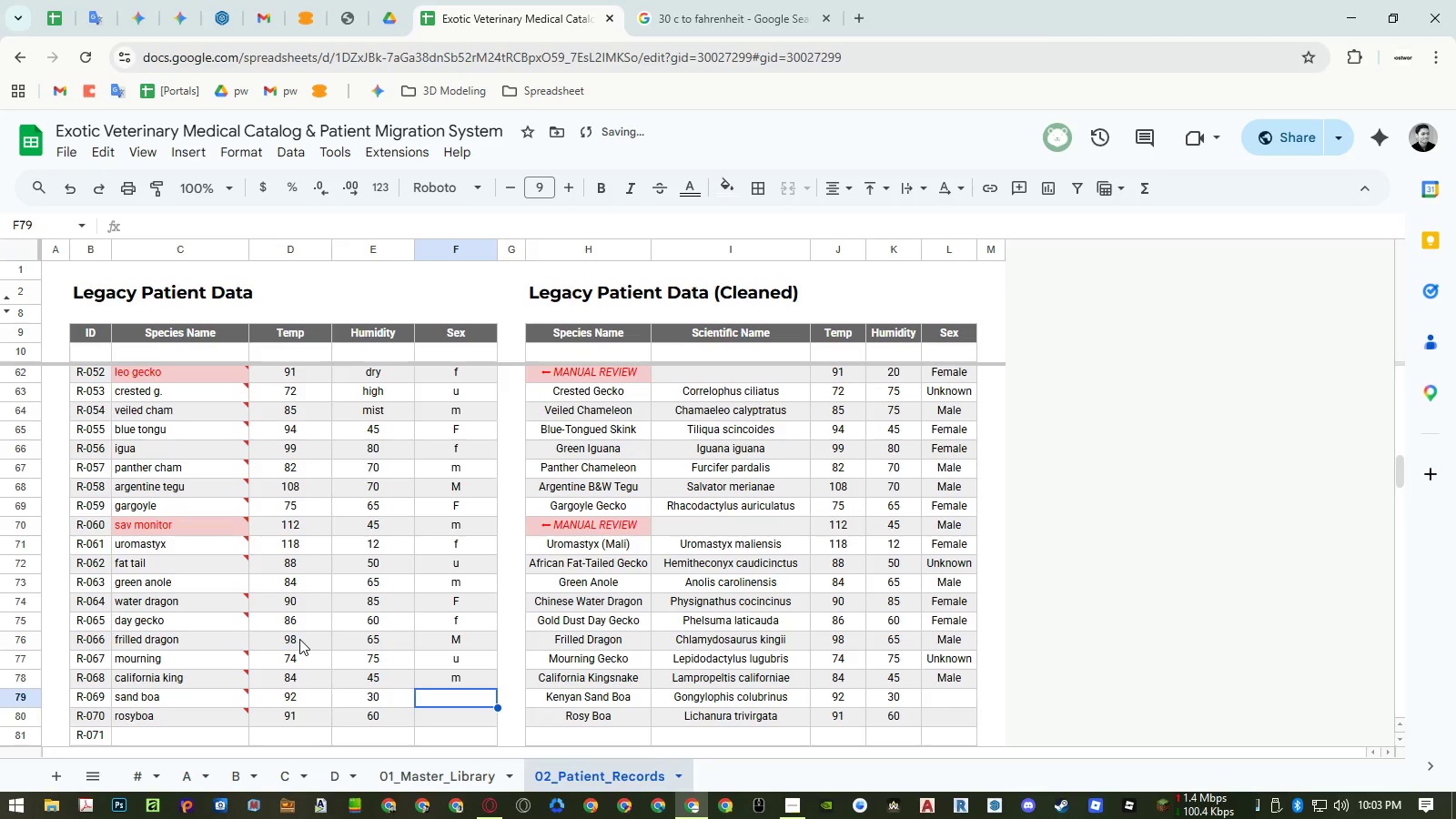 
key(NumpadEnter)
 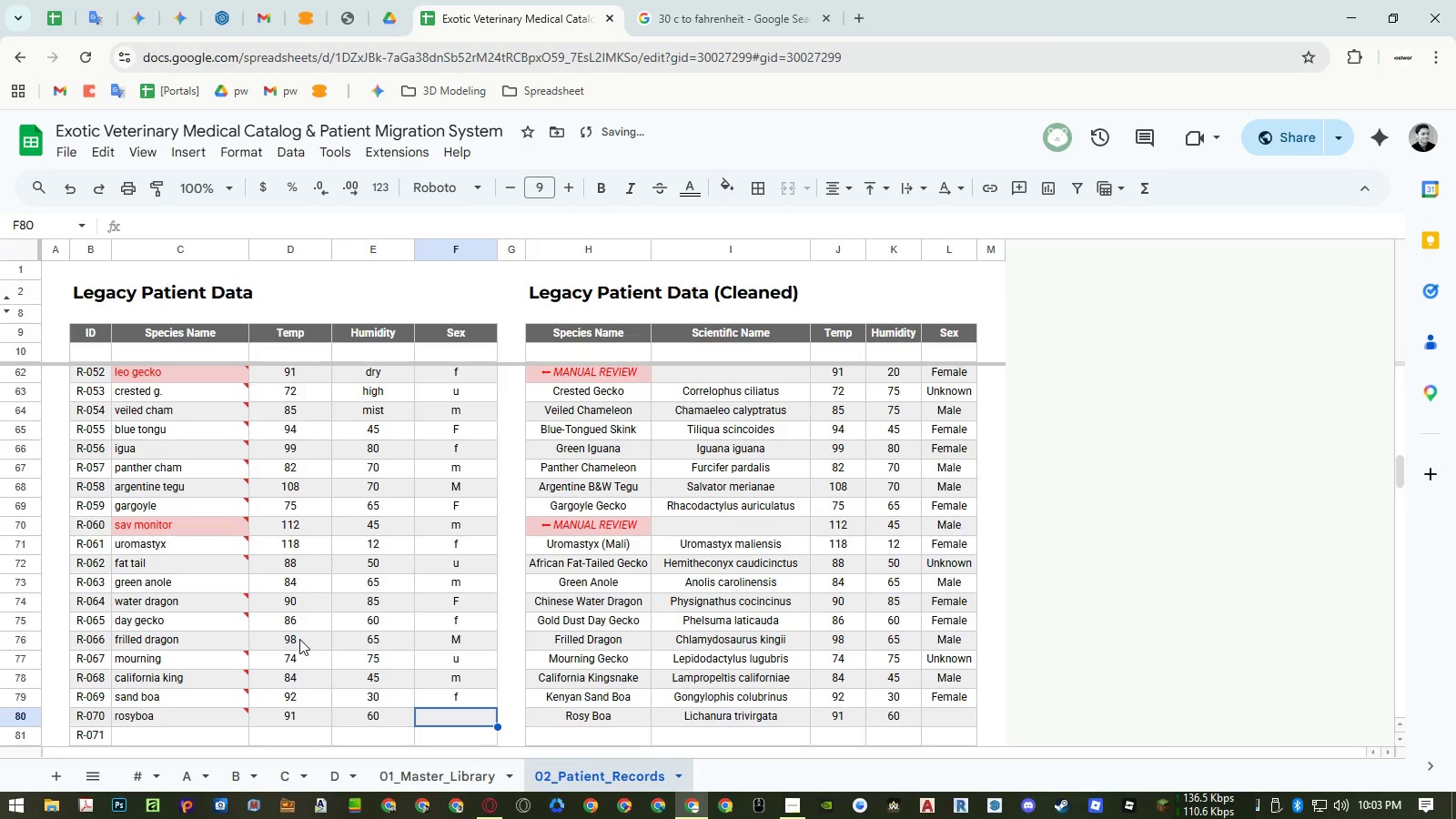 
key(Shift+M)
 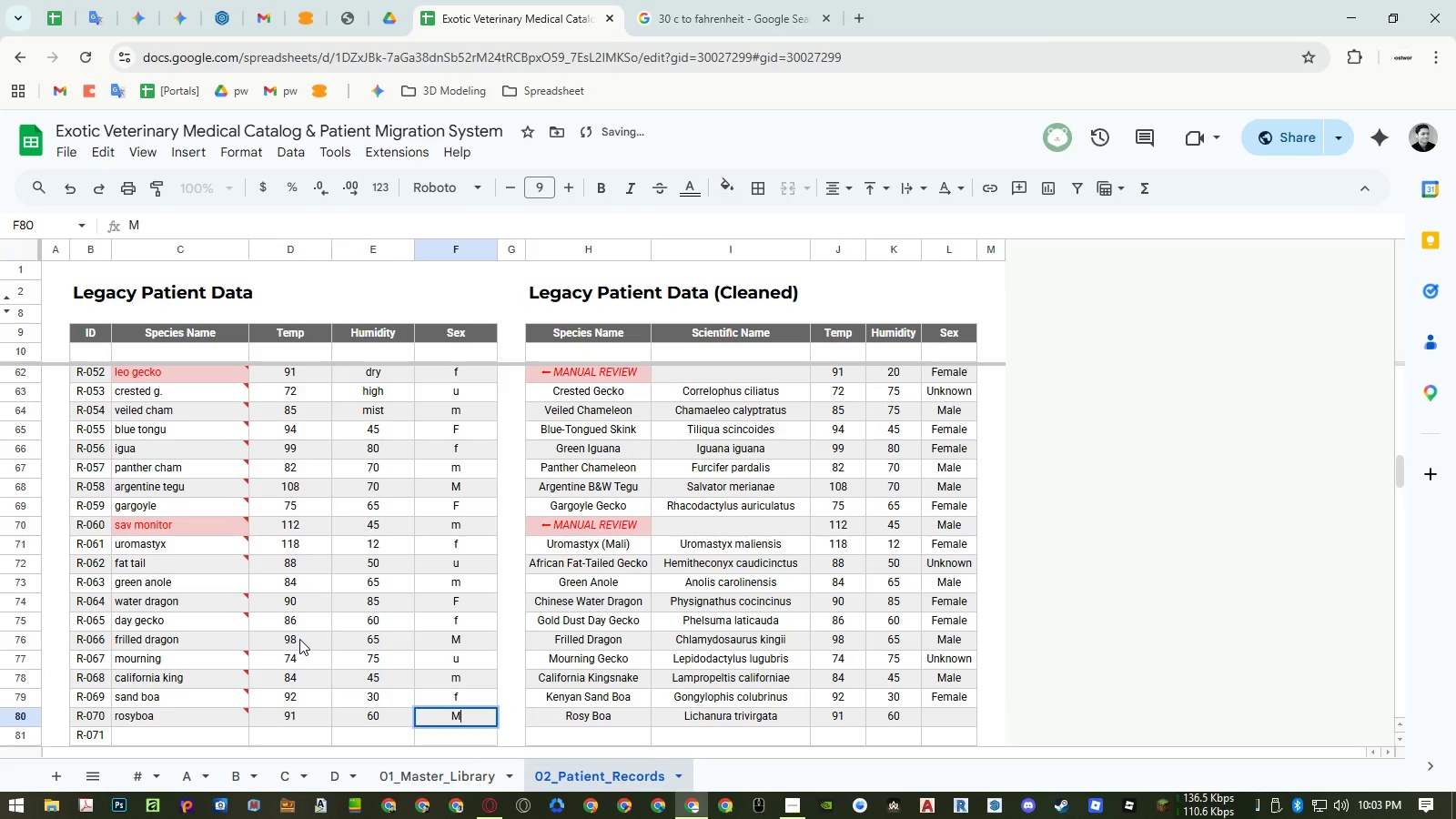 
key(NumpadEnter)
 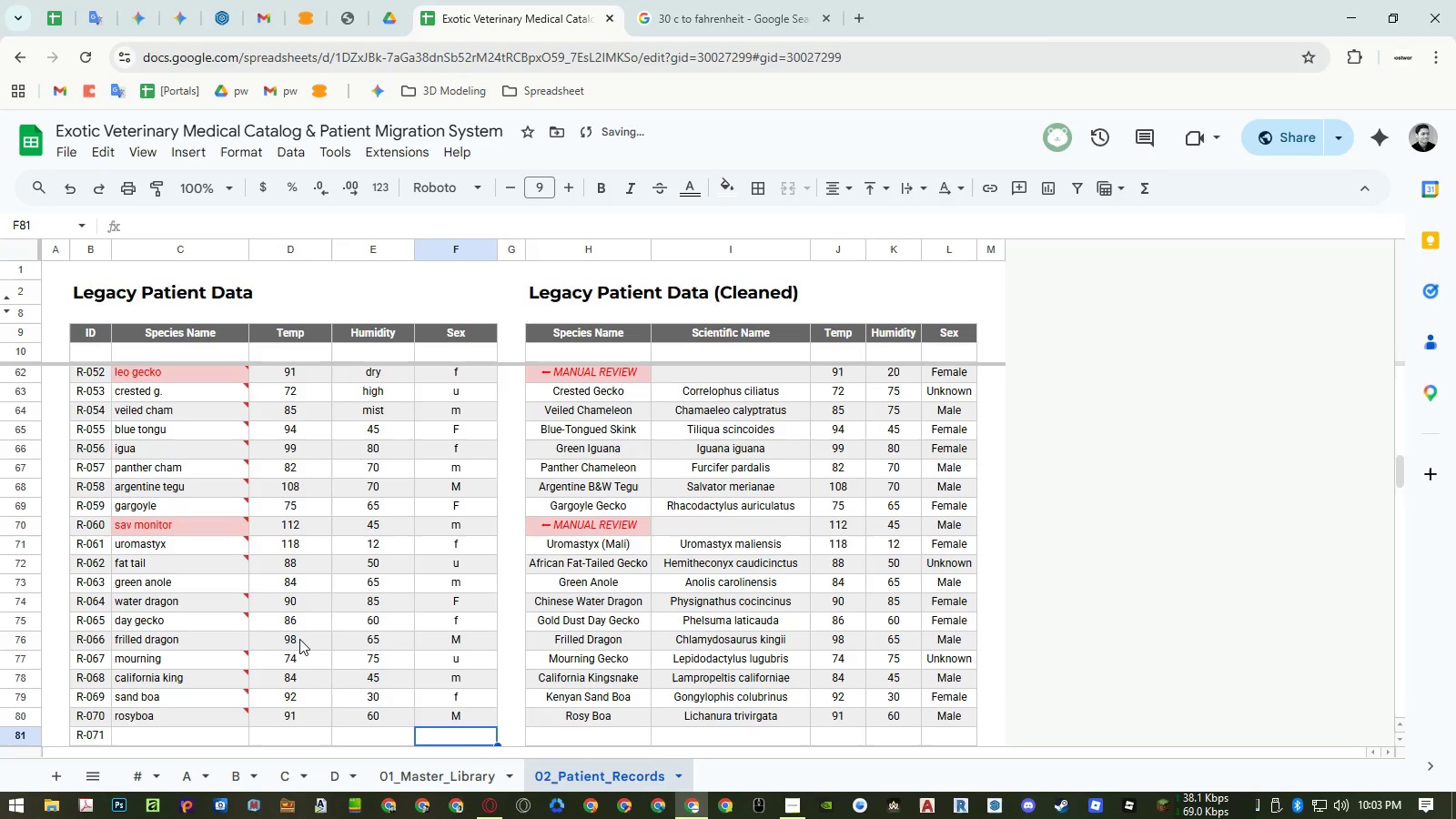 
key(Control+ControlRight)
 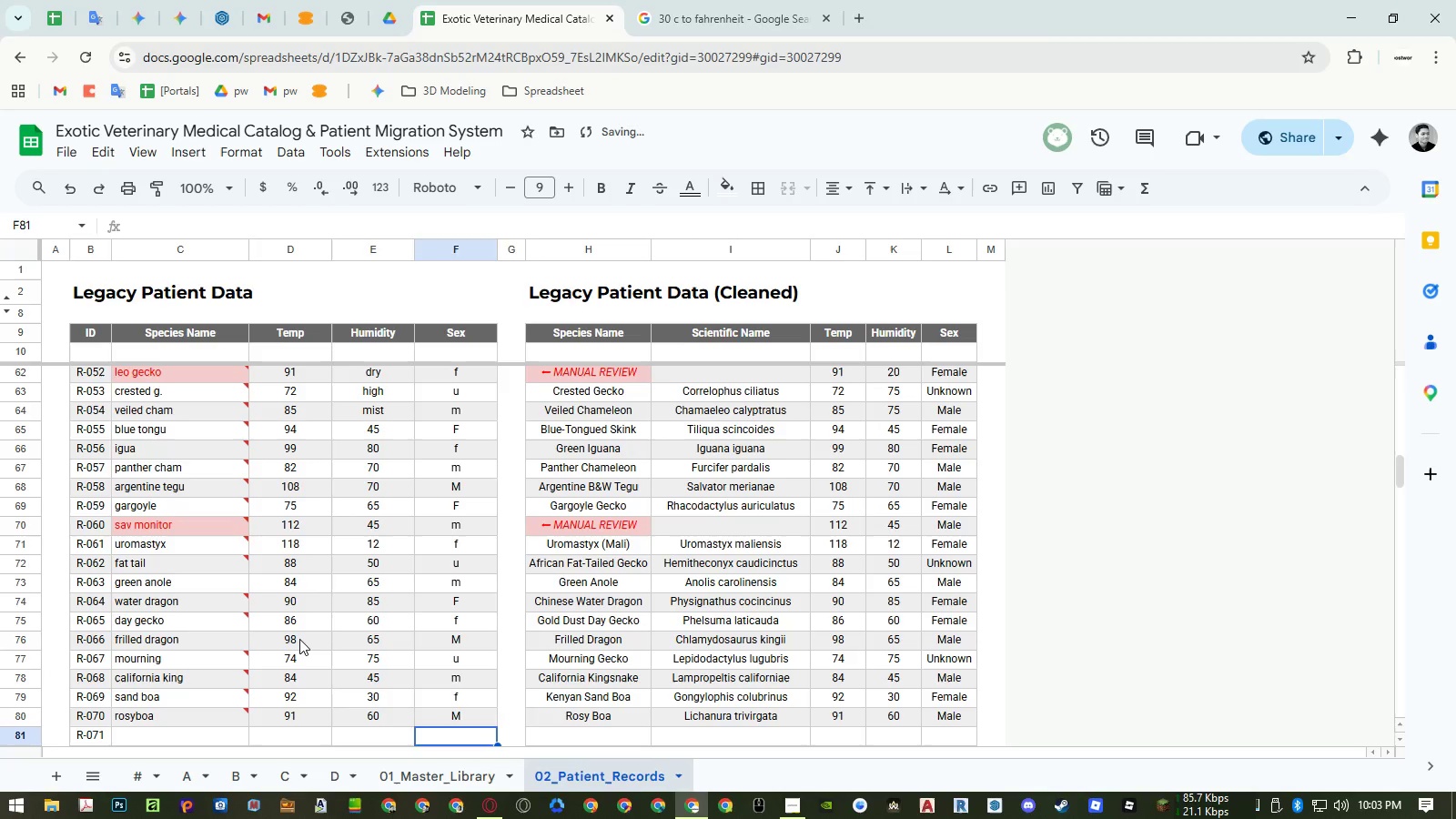 
key(Control+ArrowLeft)
 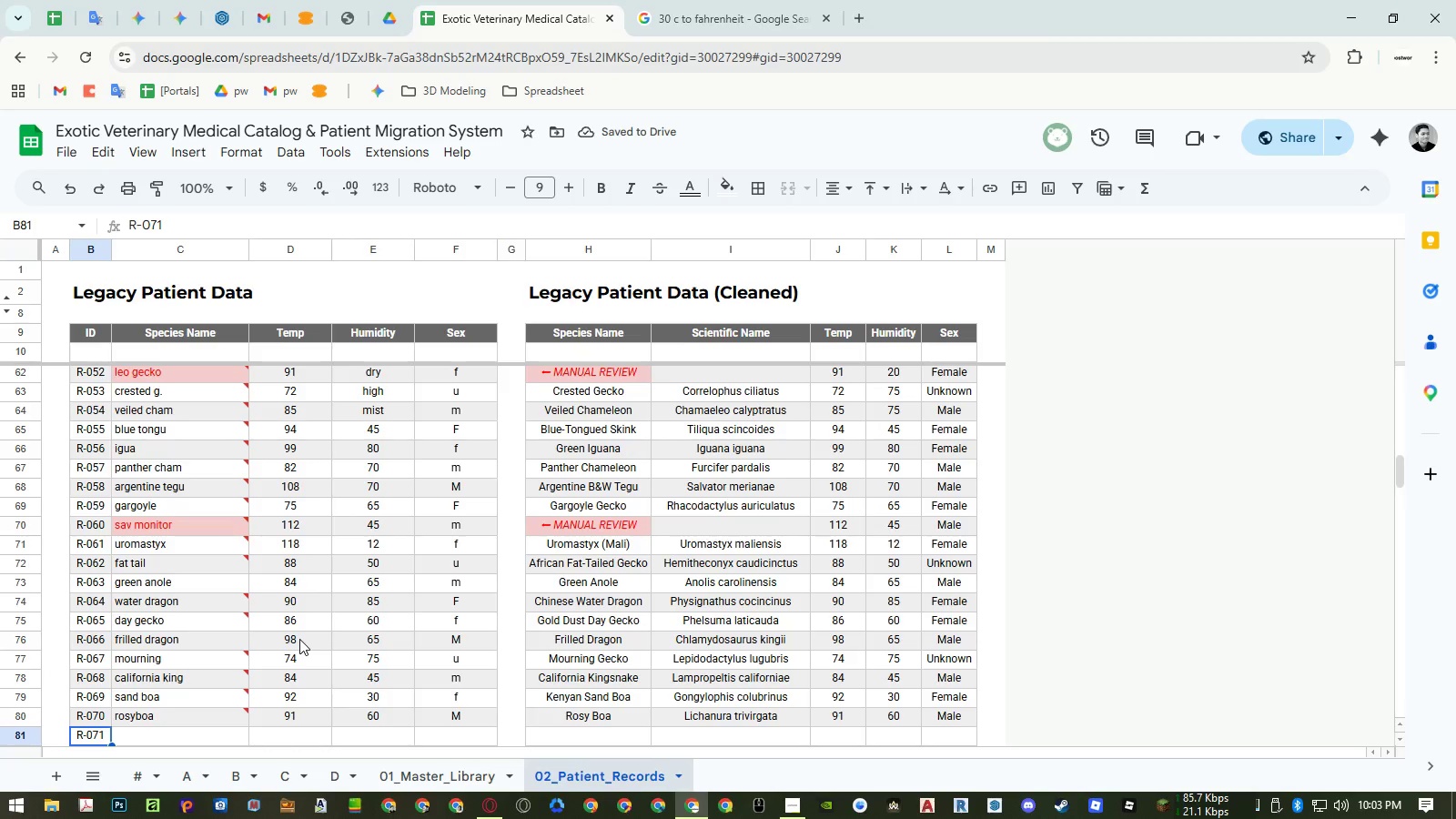 
key(ArrowRight)
 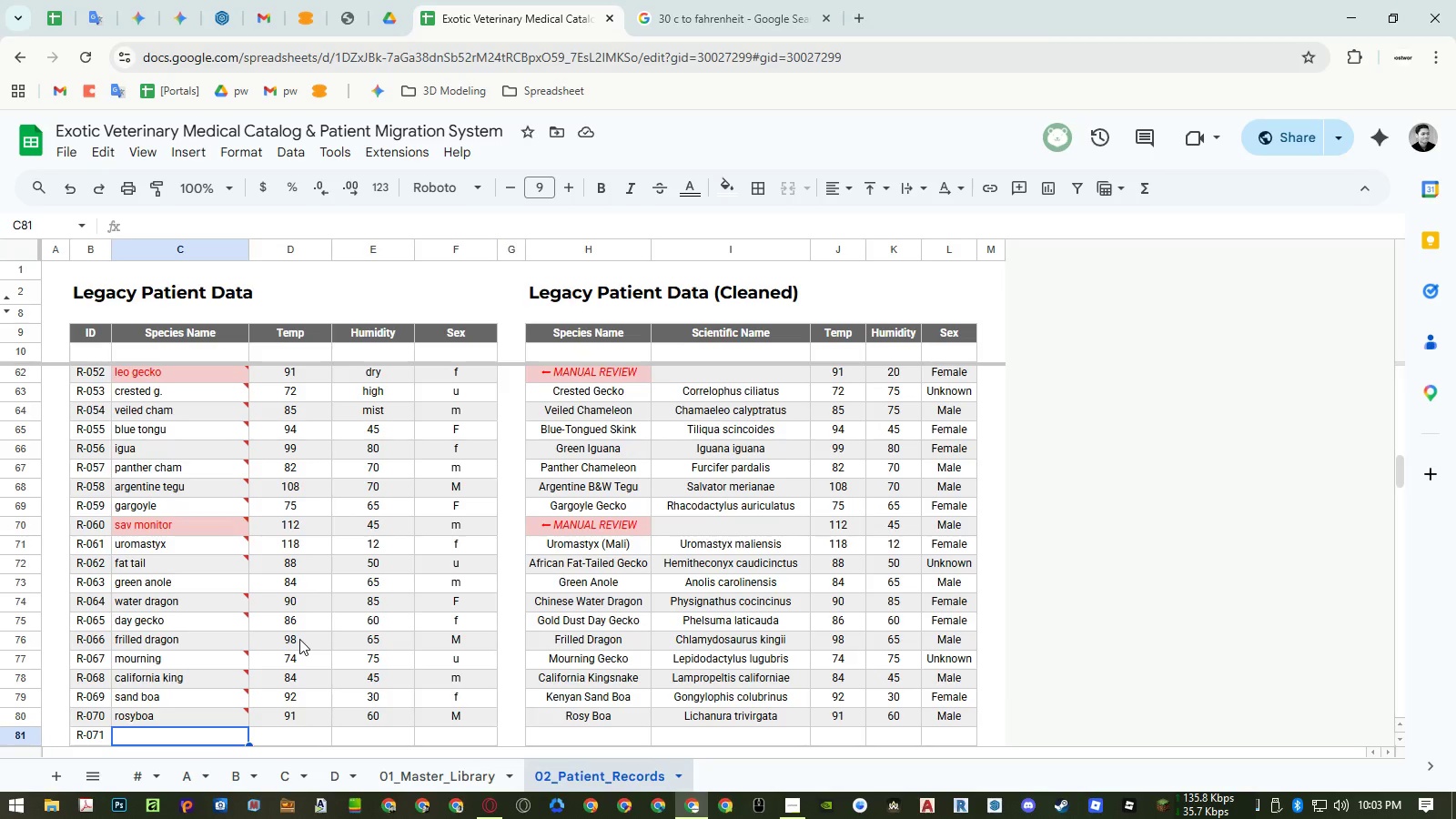 
key(G)
 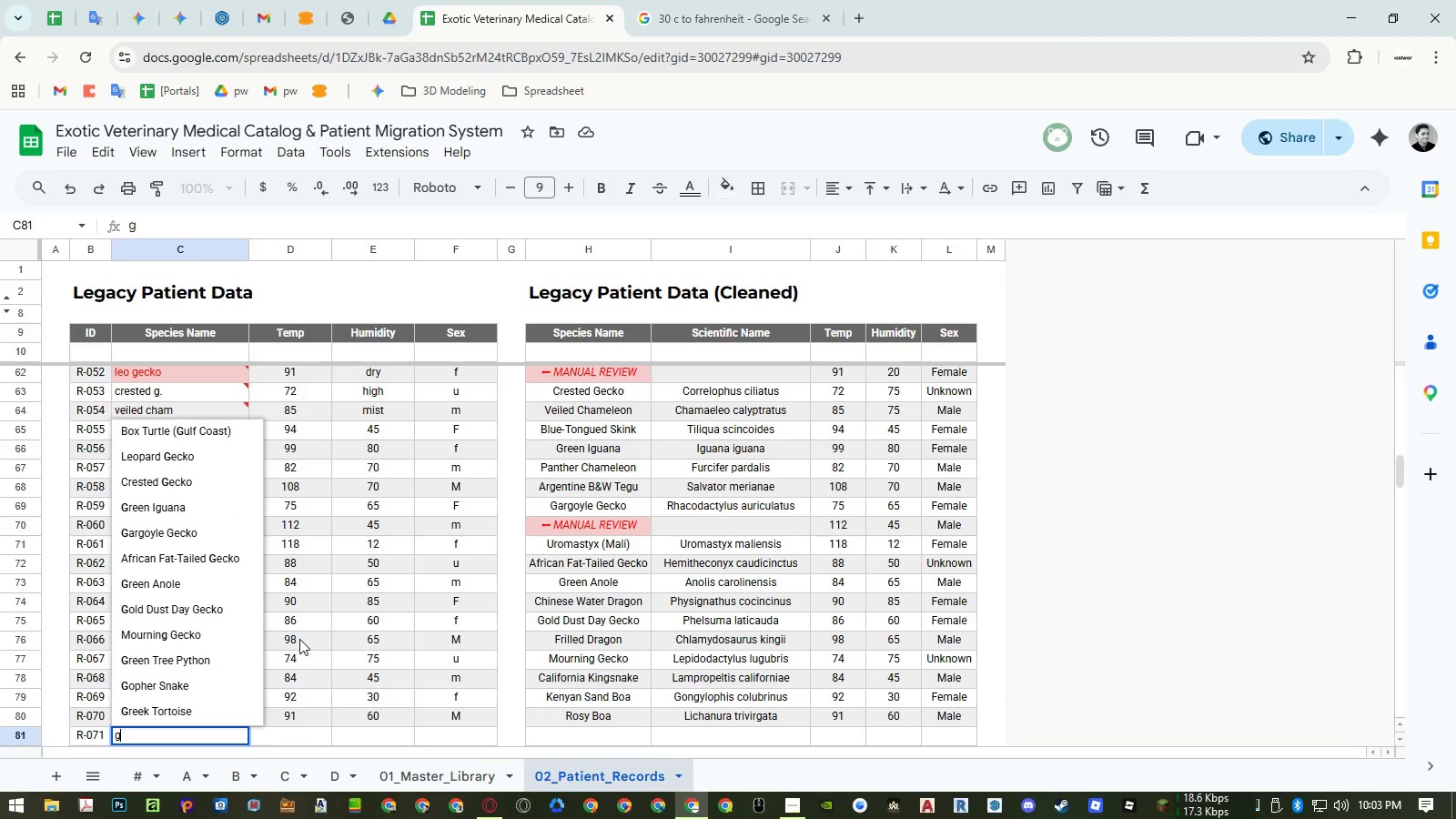 
type(tp snake)
 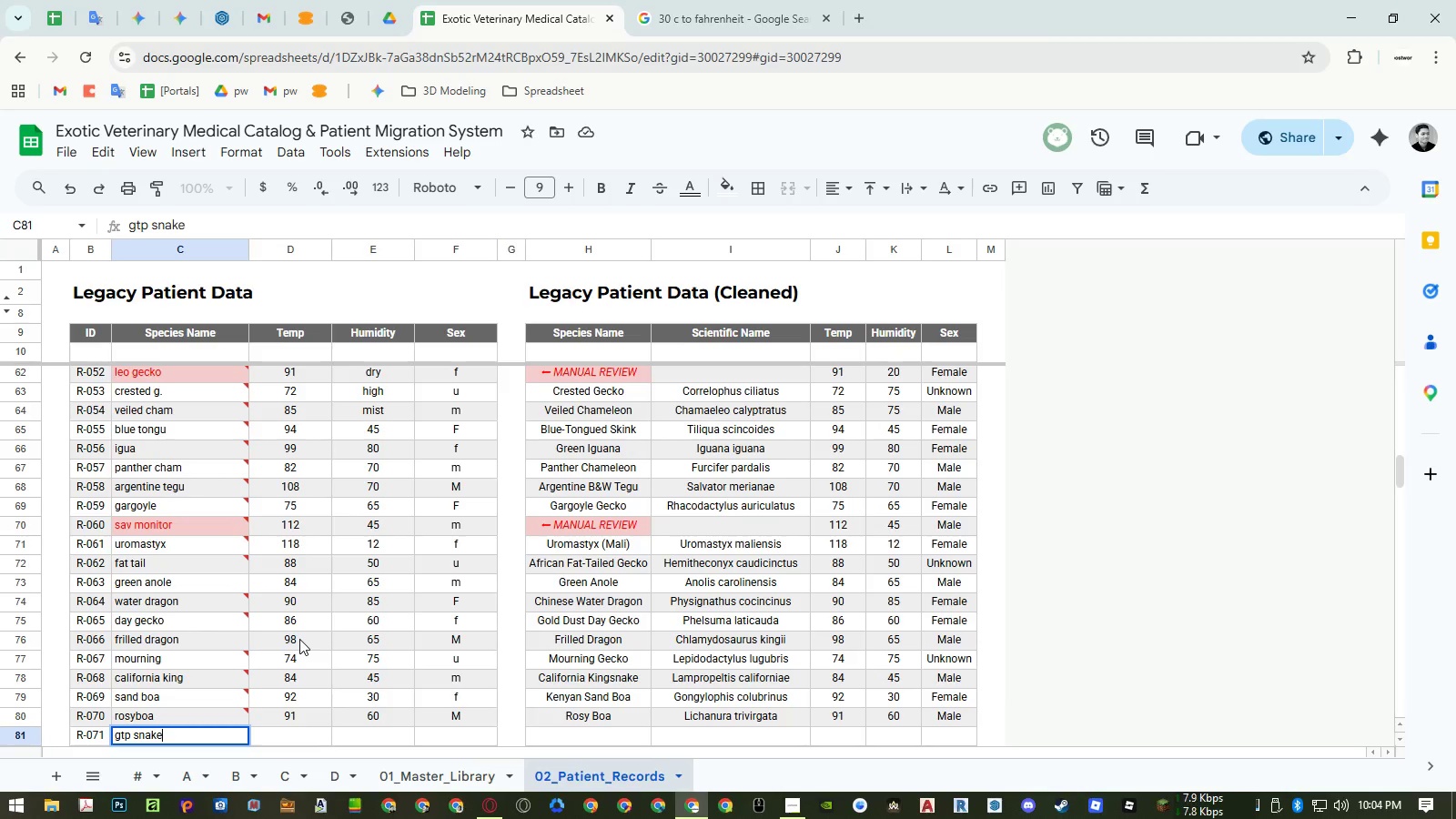 
key(Enter)
 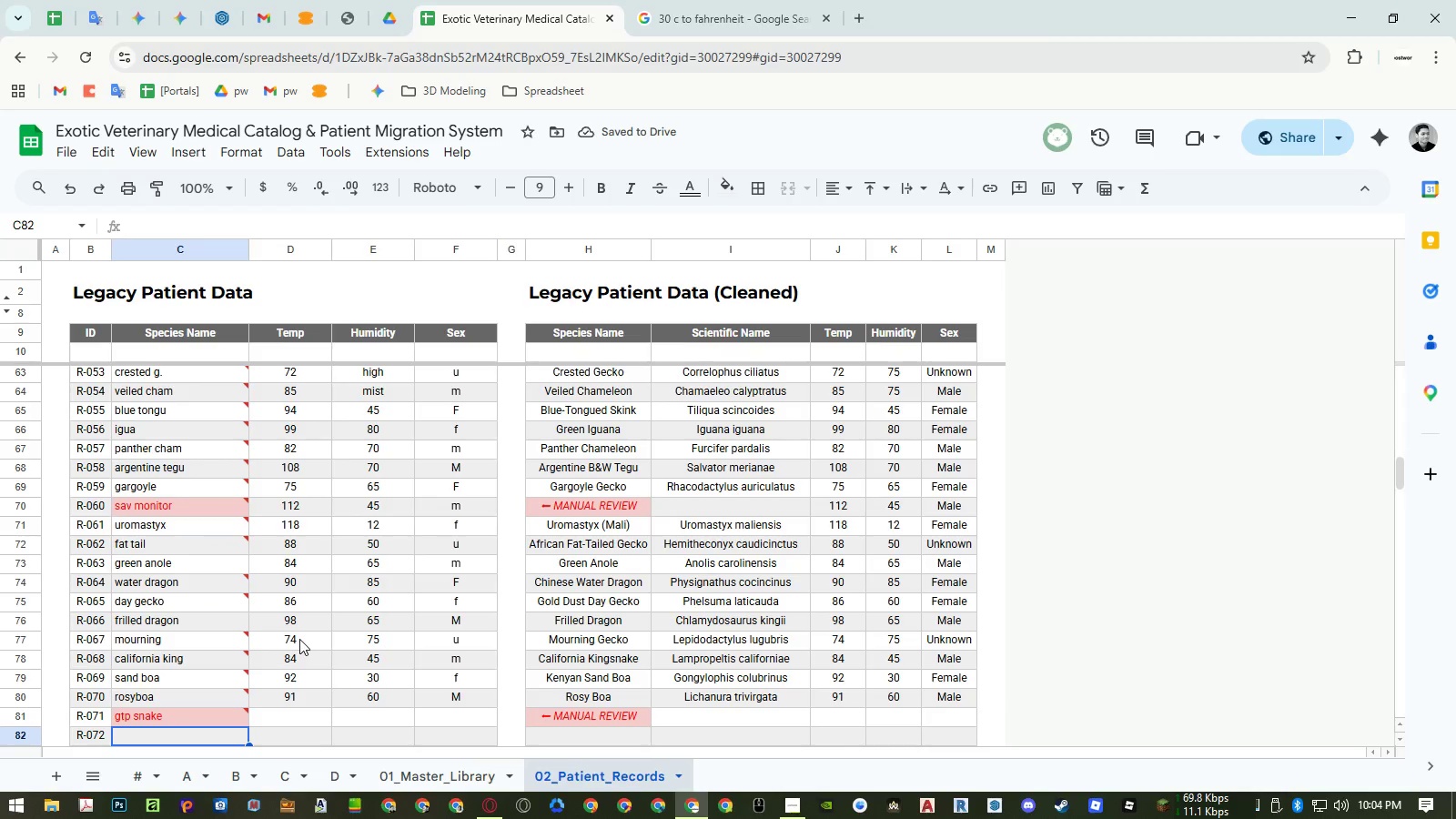 
type(rainbow bia)
key(Backspace)
key(Backspace)
type(oa)
 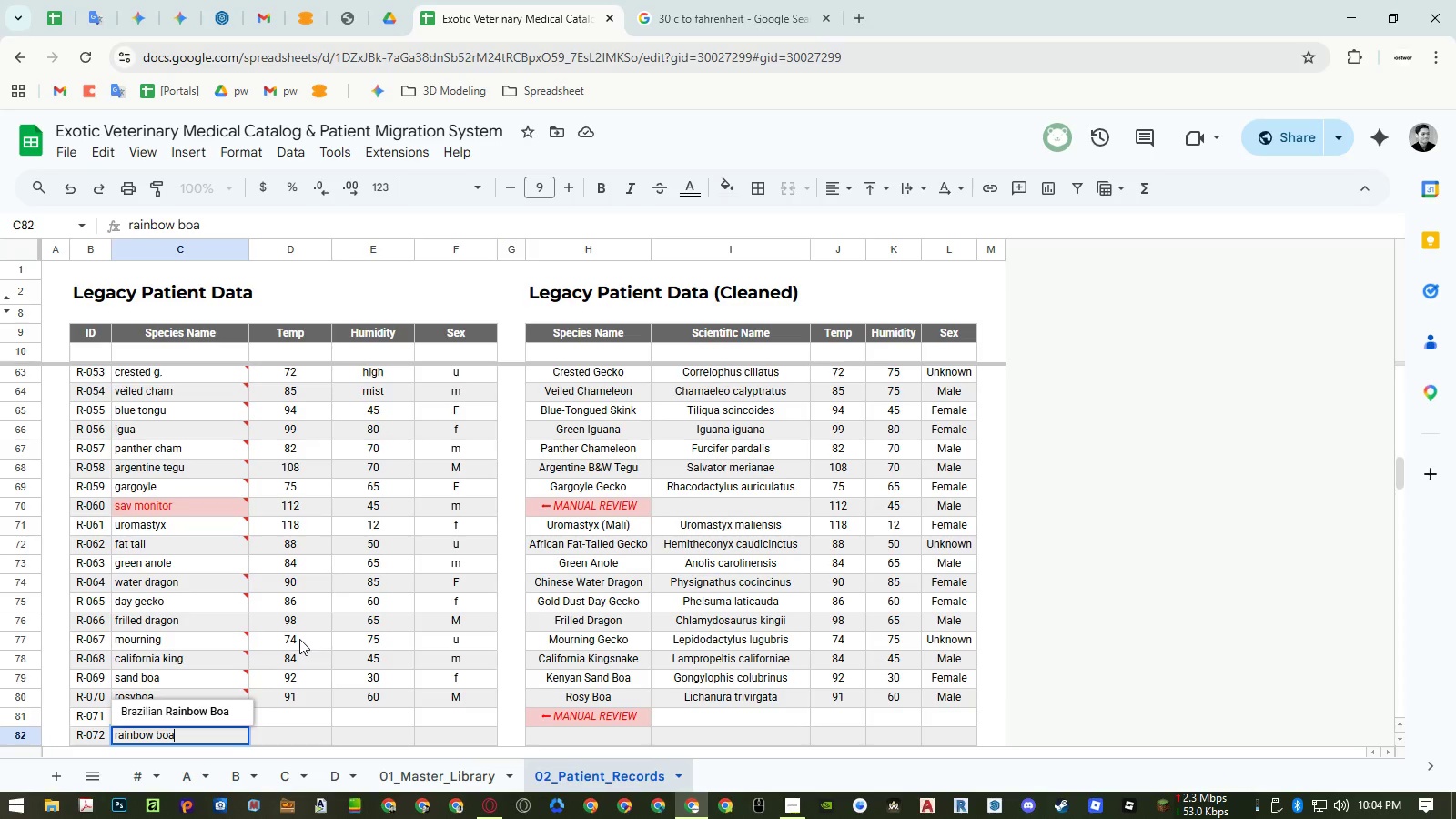 
key(Enter)
 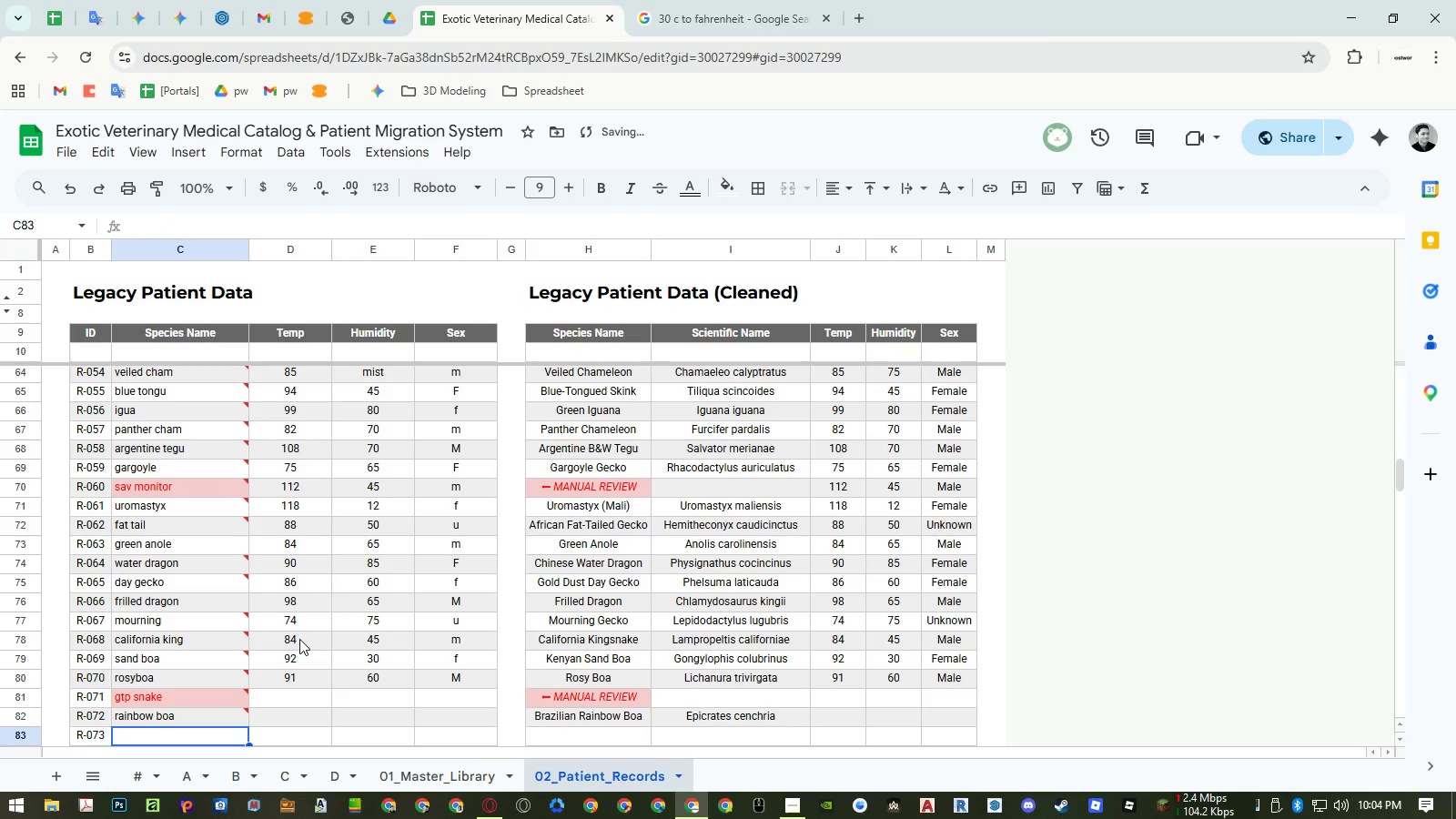 
type(carpet)
 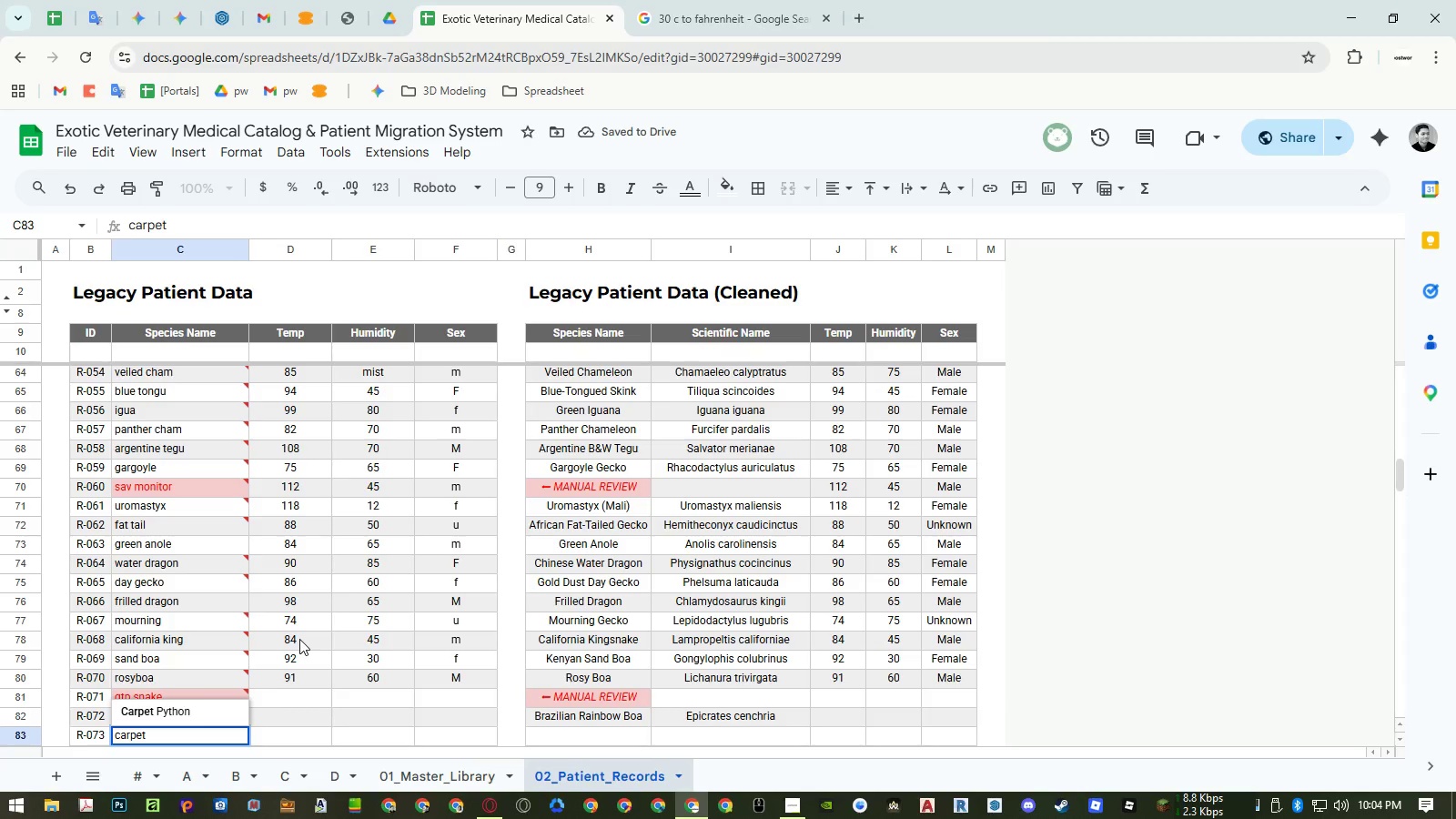 
key(Enter)
 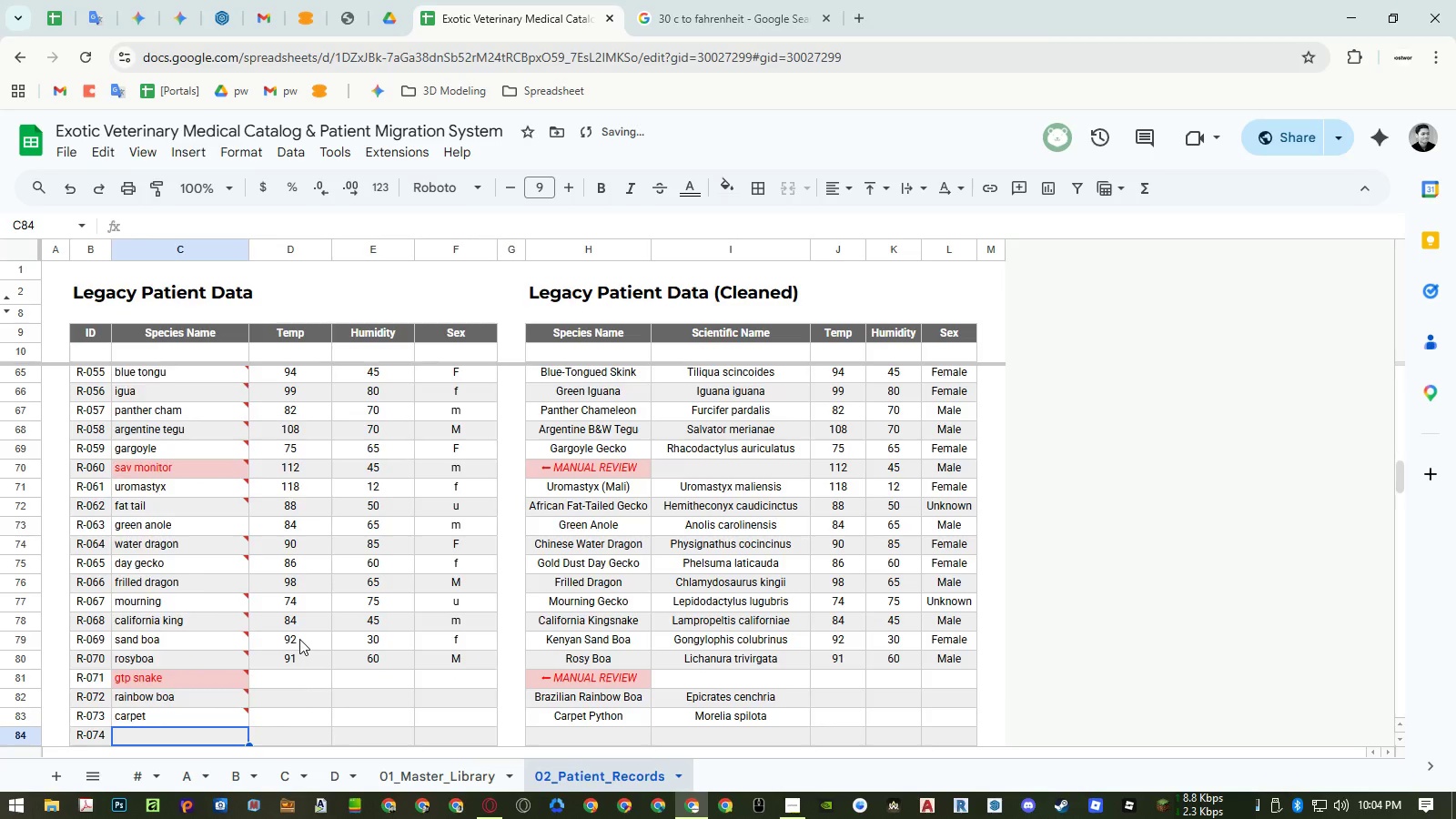 
type(milk snake)
 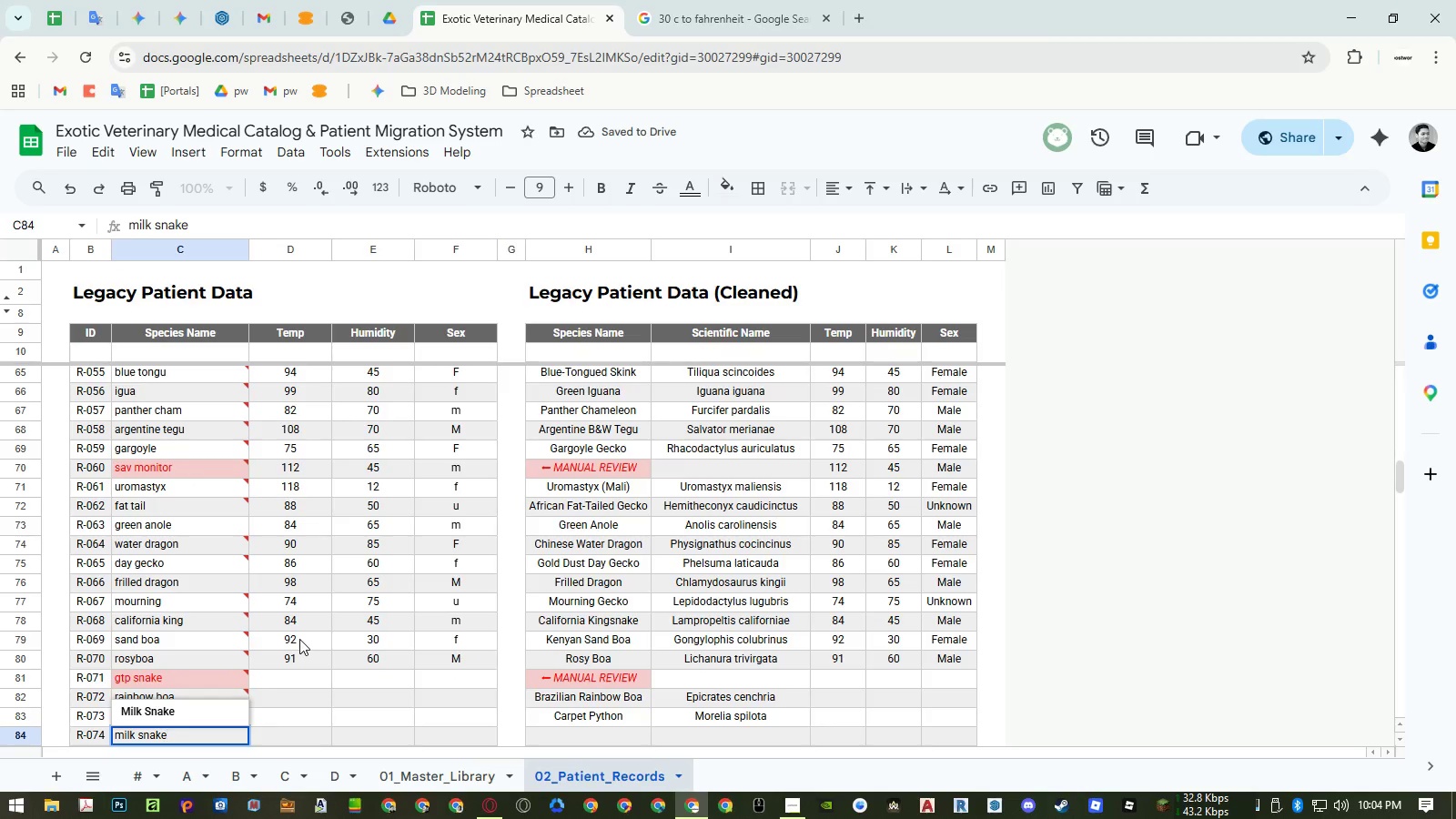 
key(Enter)
 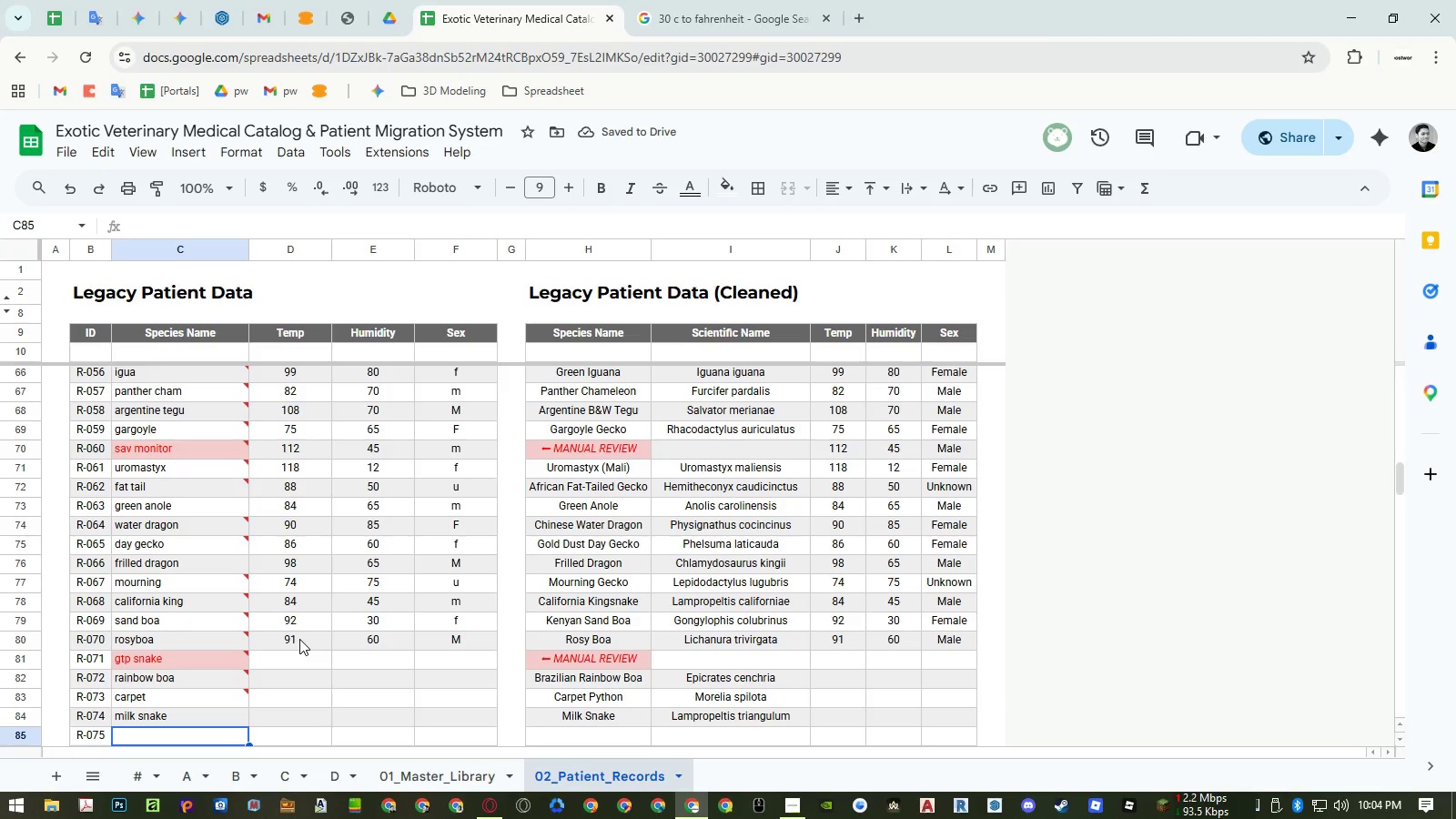 
wait(6.33)
 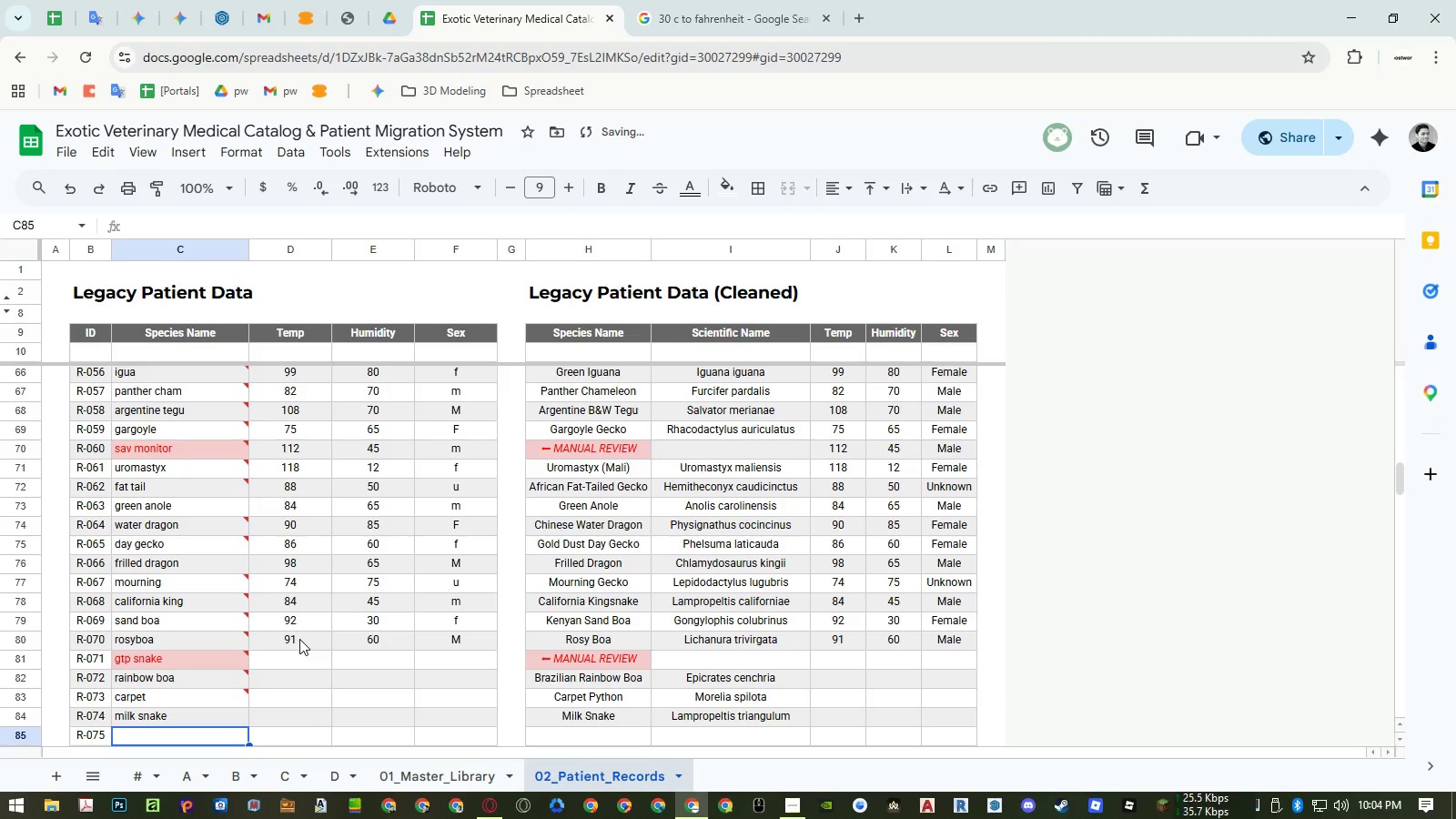 
type(rosy boa)
 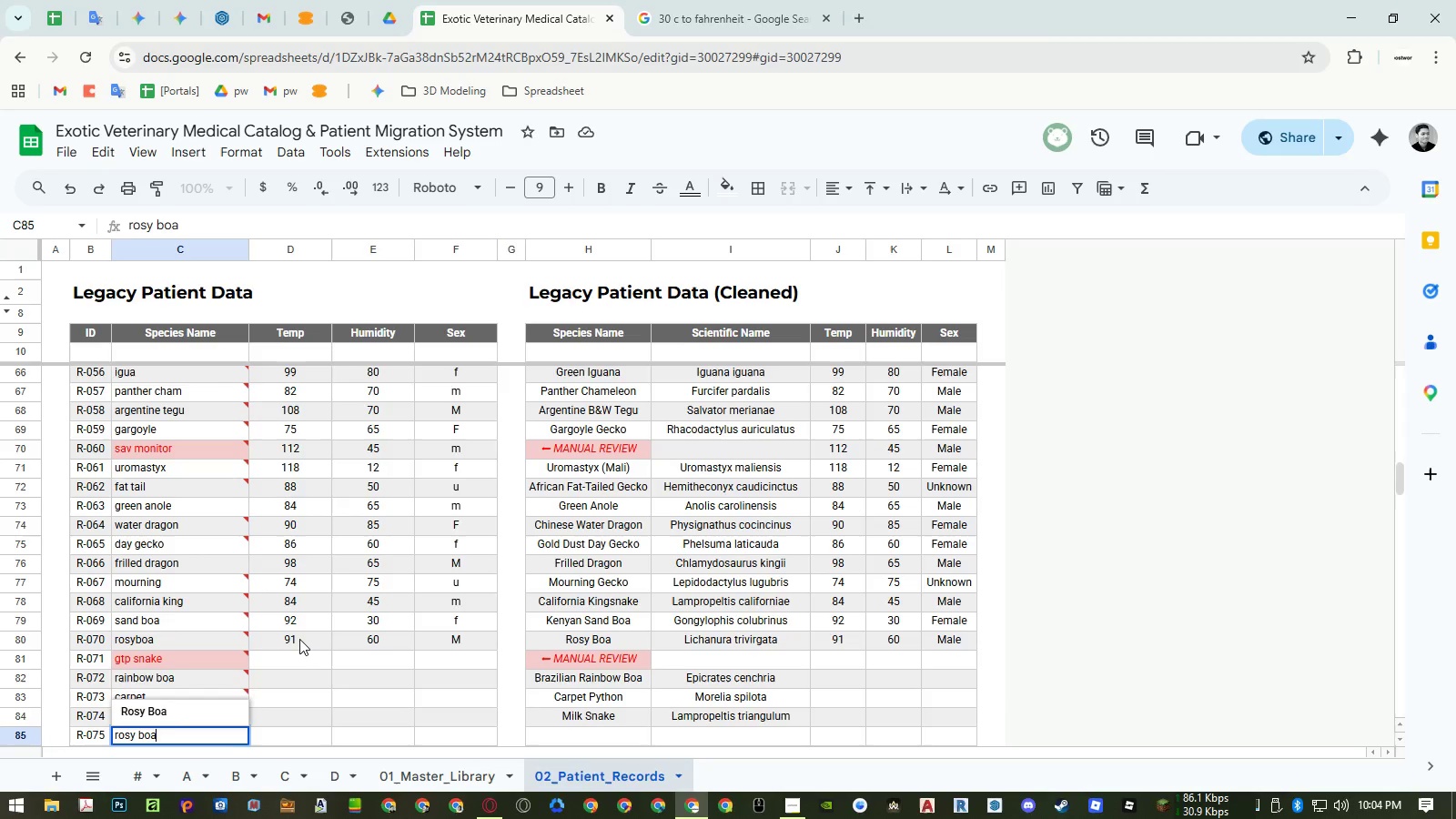 
key(Enter)
 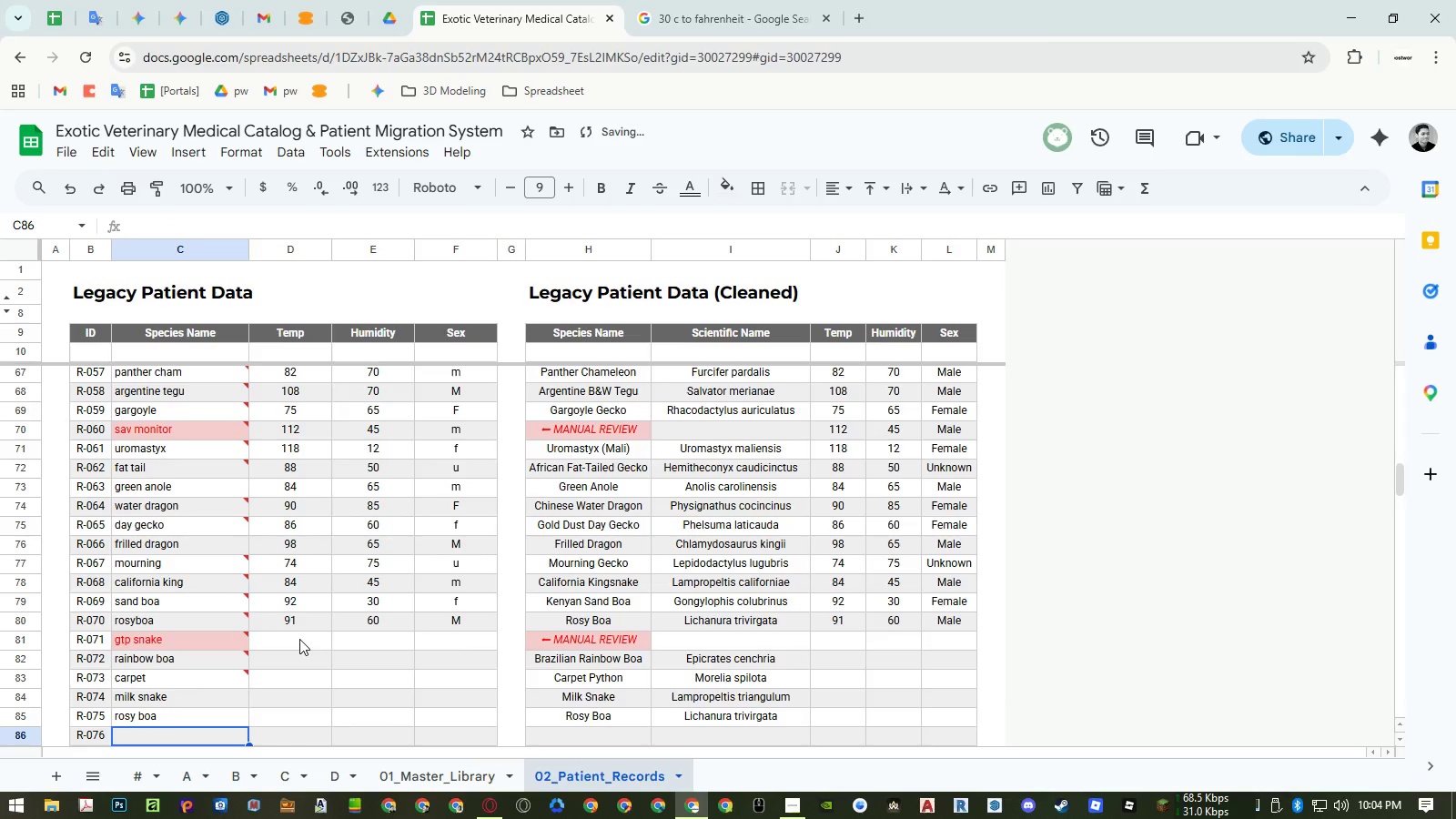 
key(ArrowRight)
 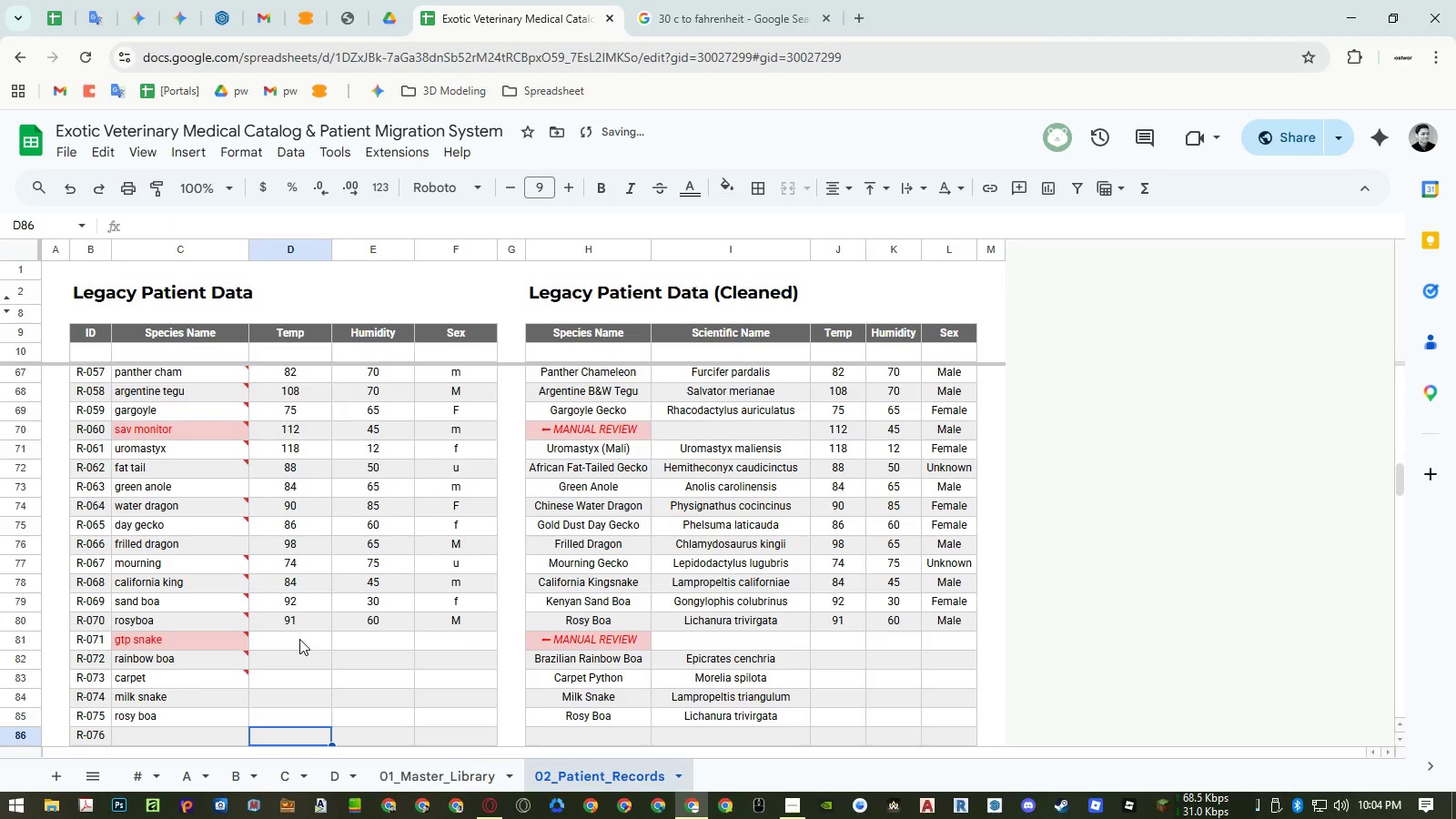 
key(Control+ControlLeft)
 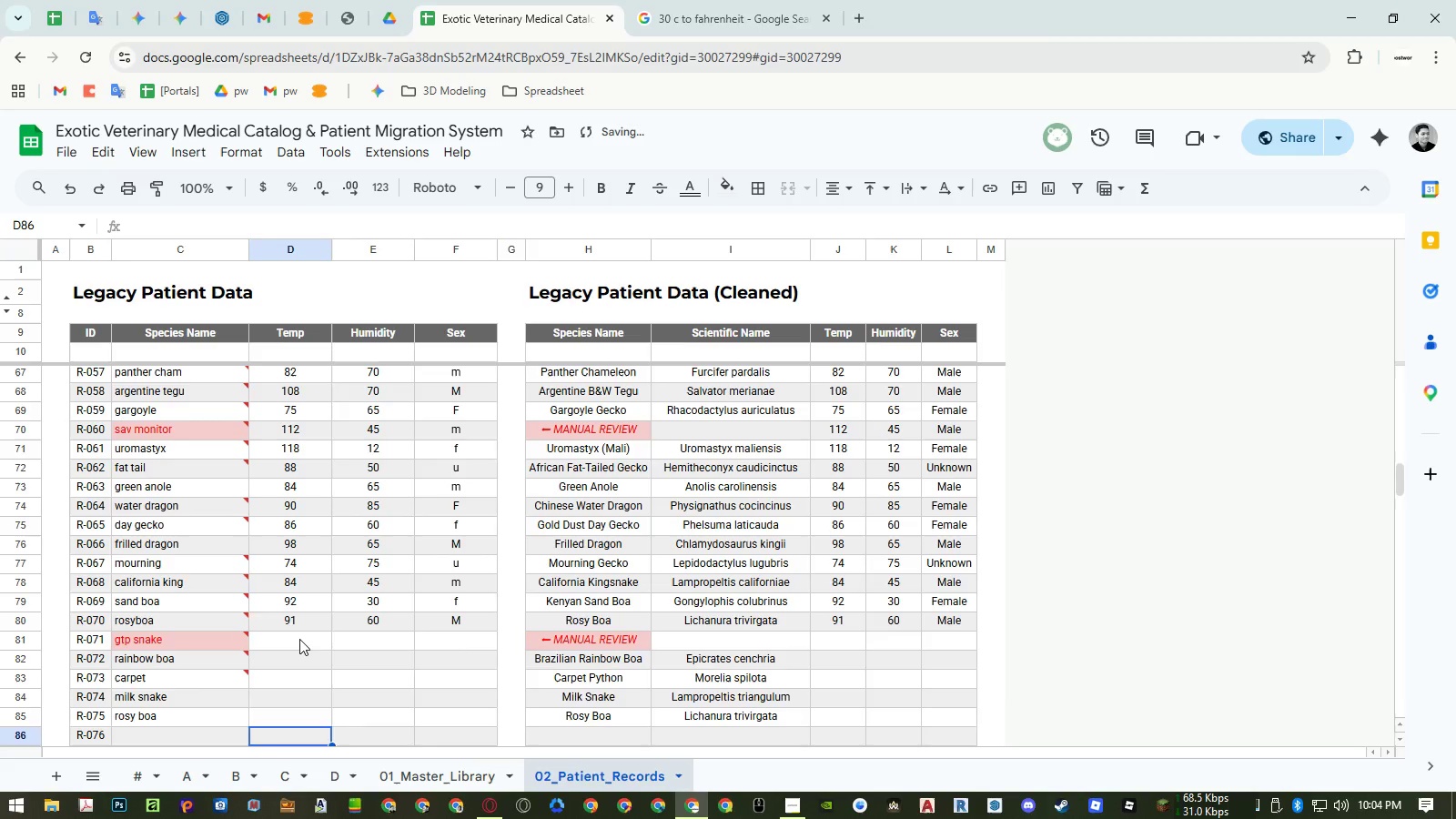 
key(Control+ArrowUp)
 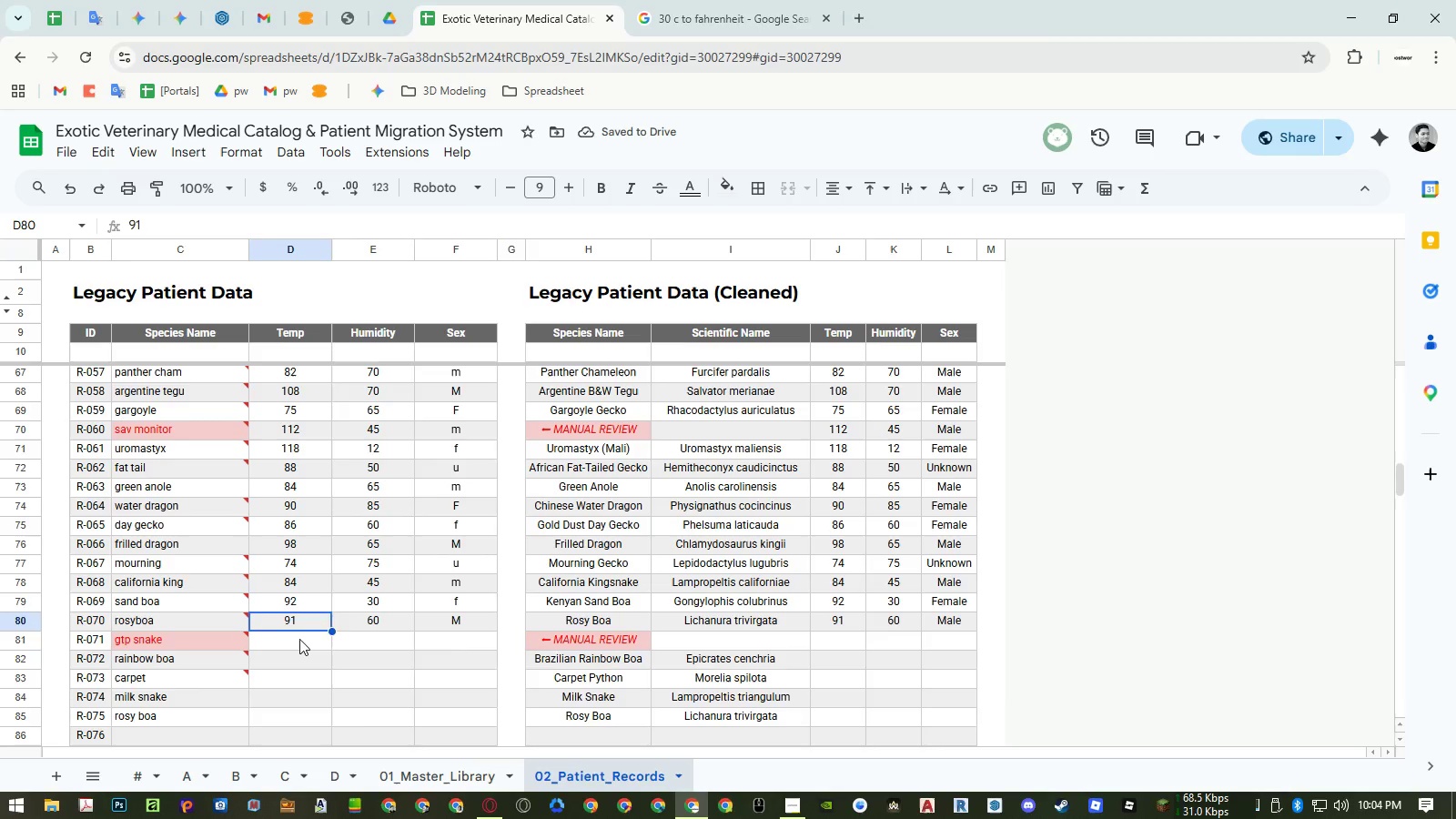 
key(ArrowDown)
 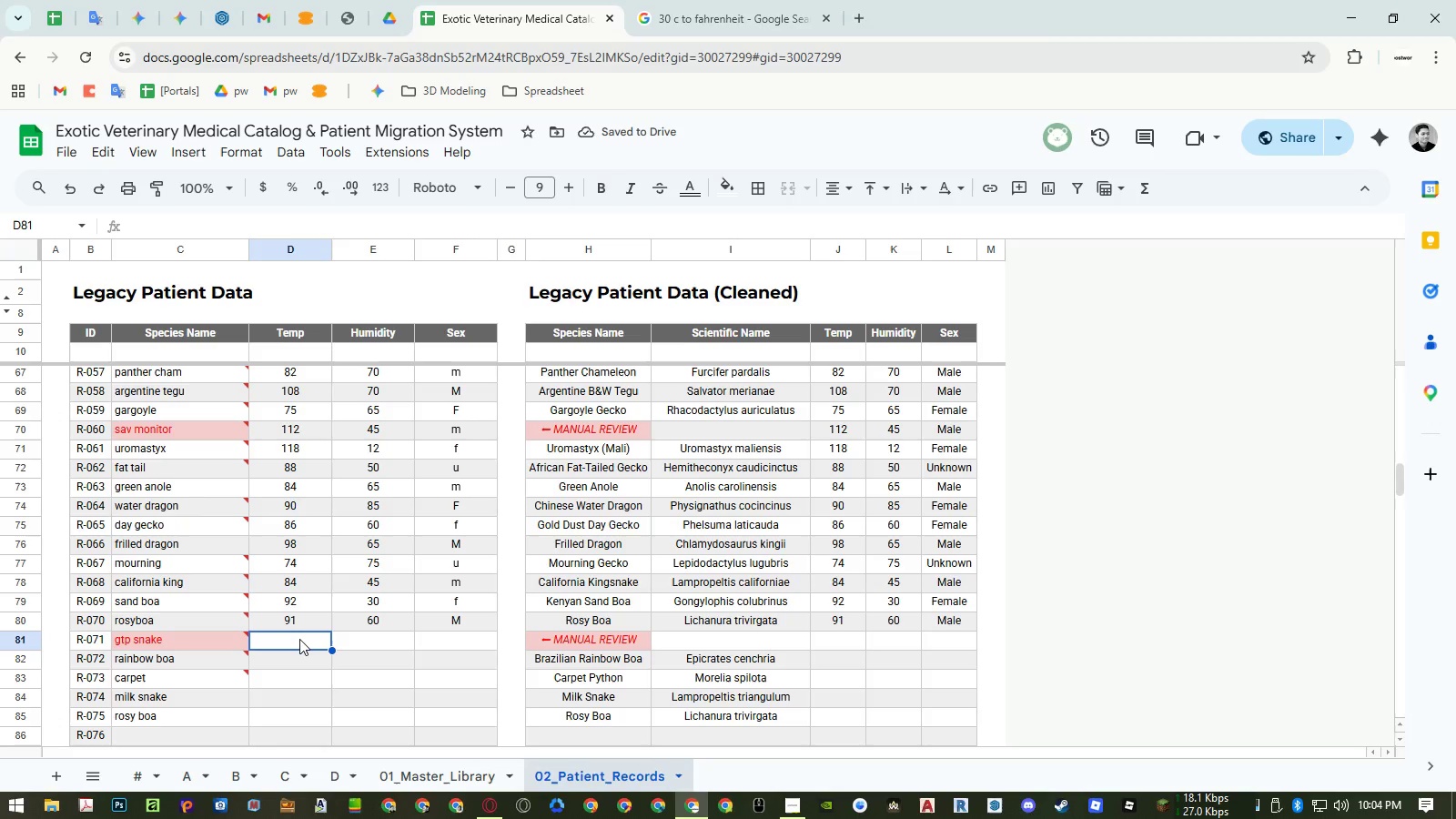 
key(Numpad8)
 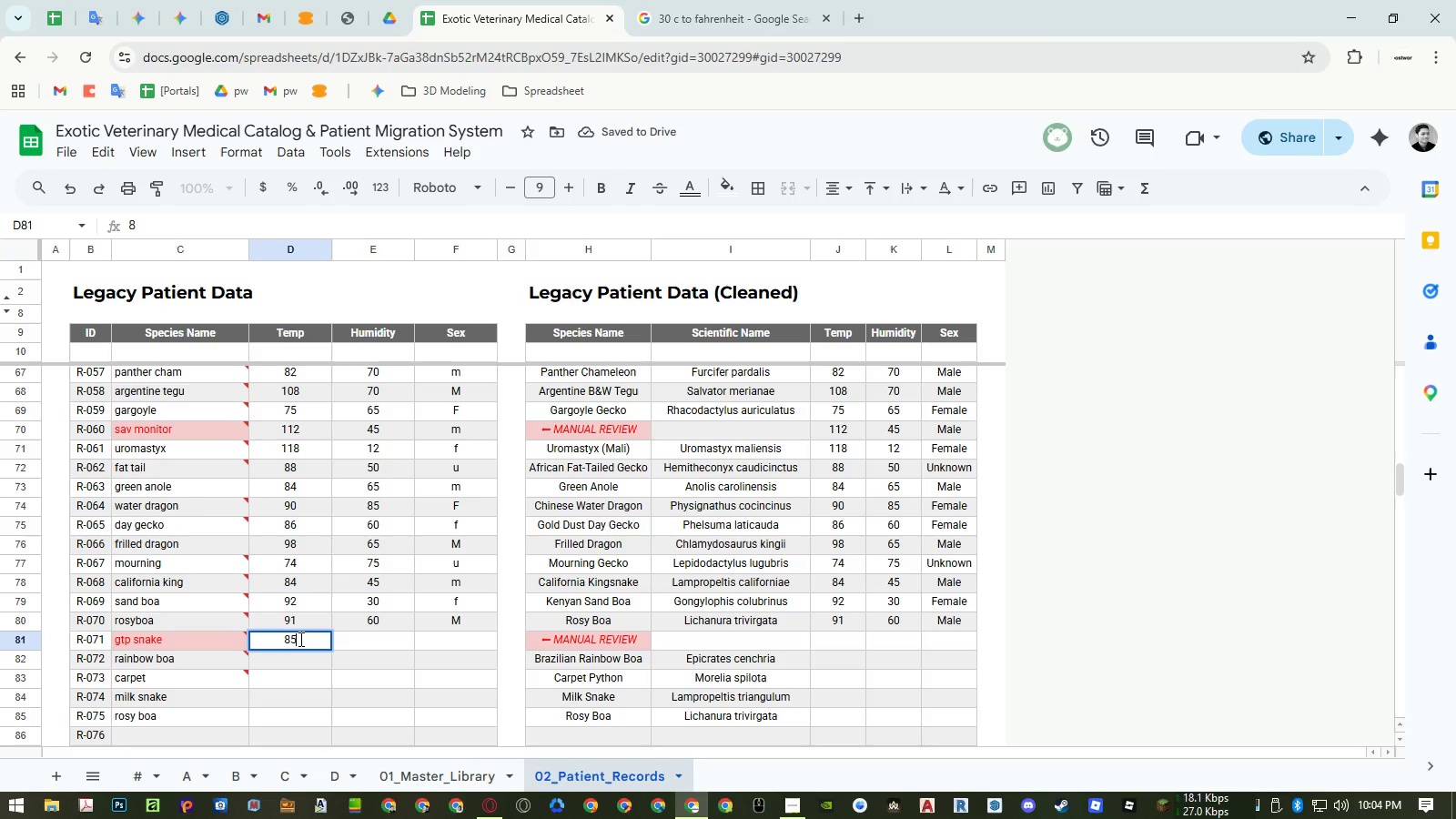 
key(Numpad5)
 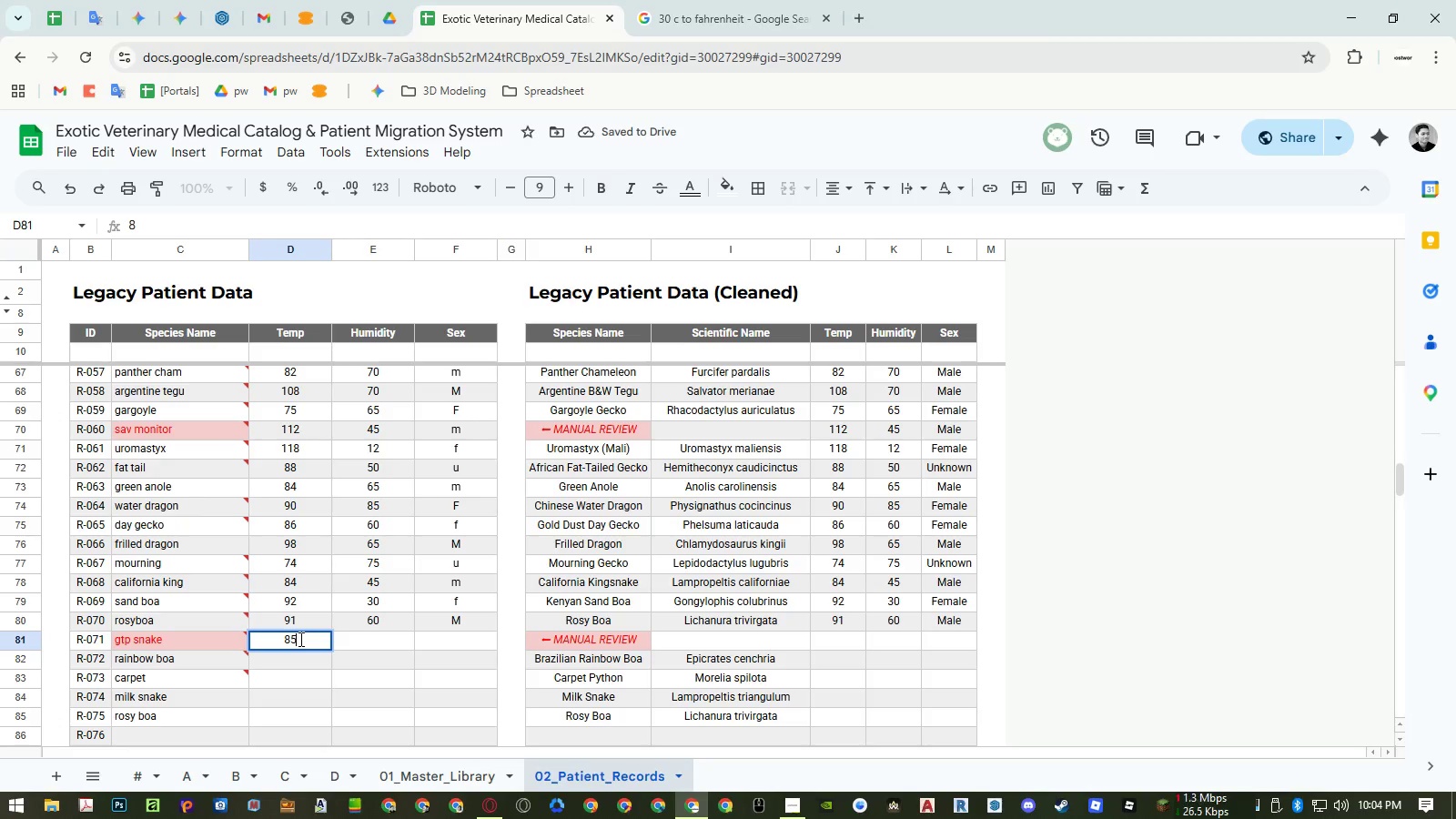 
key(NumpadEnter)
 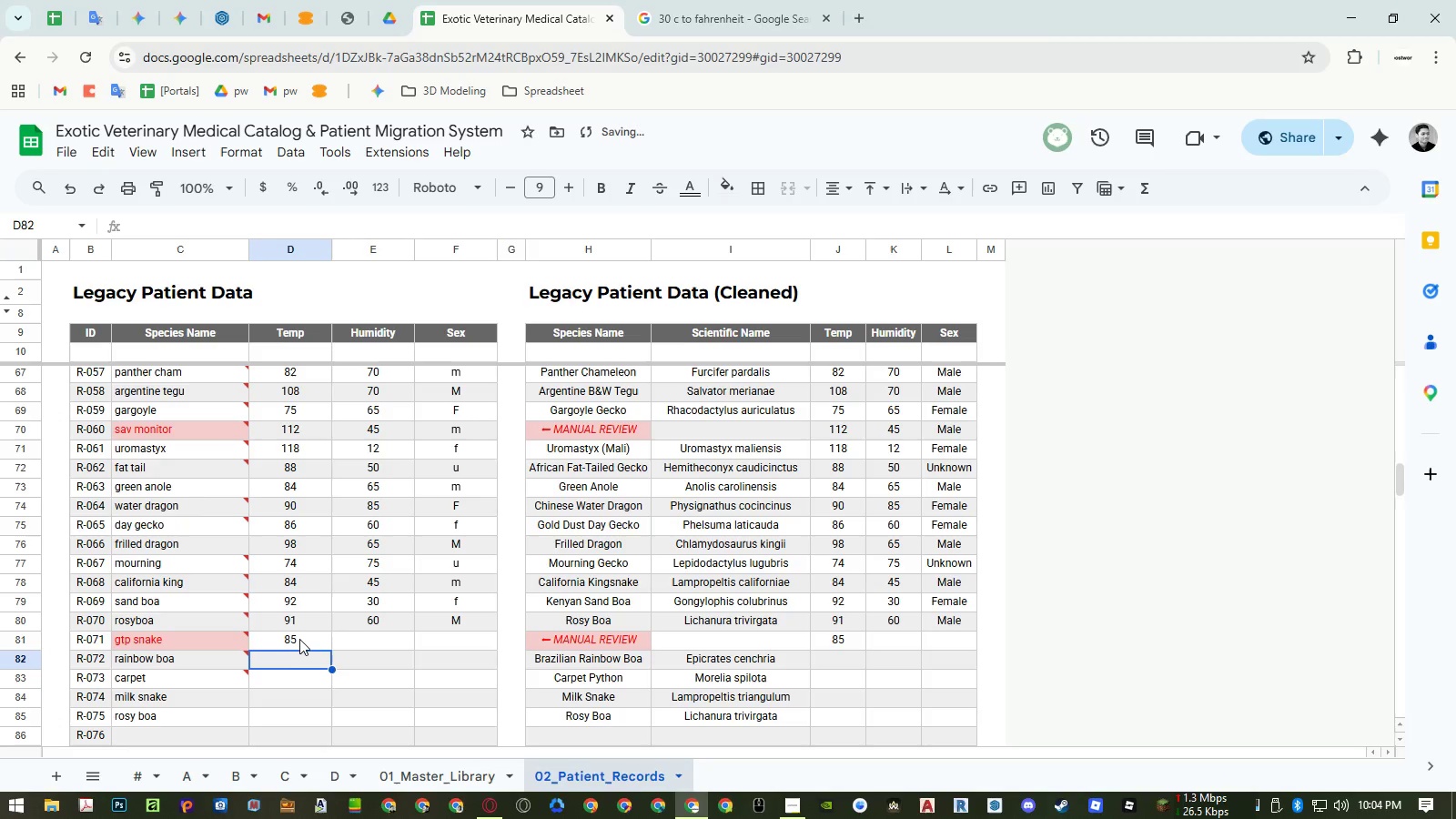 
key(Numpad8)
 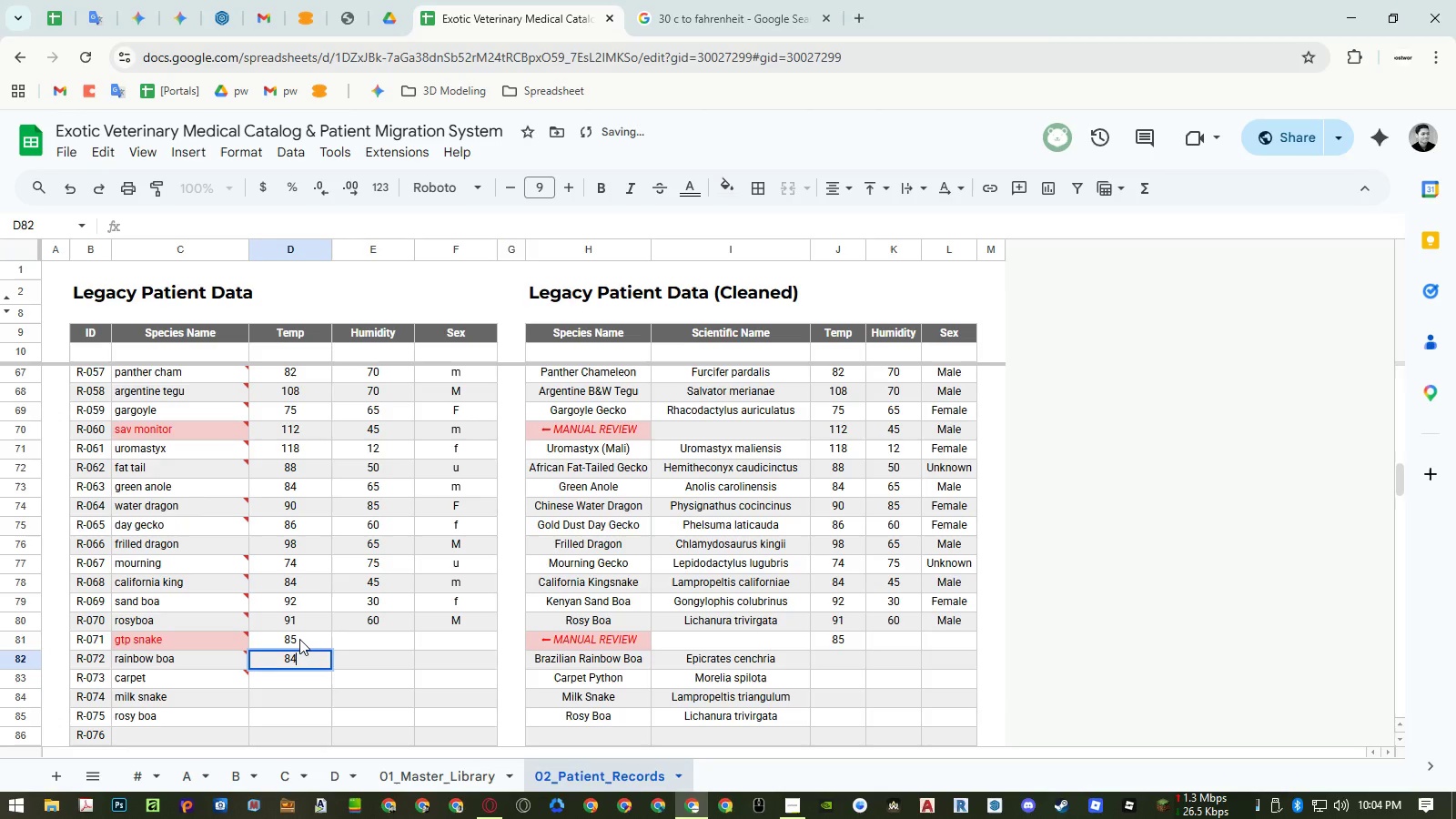 
key(Numpad4)
 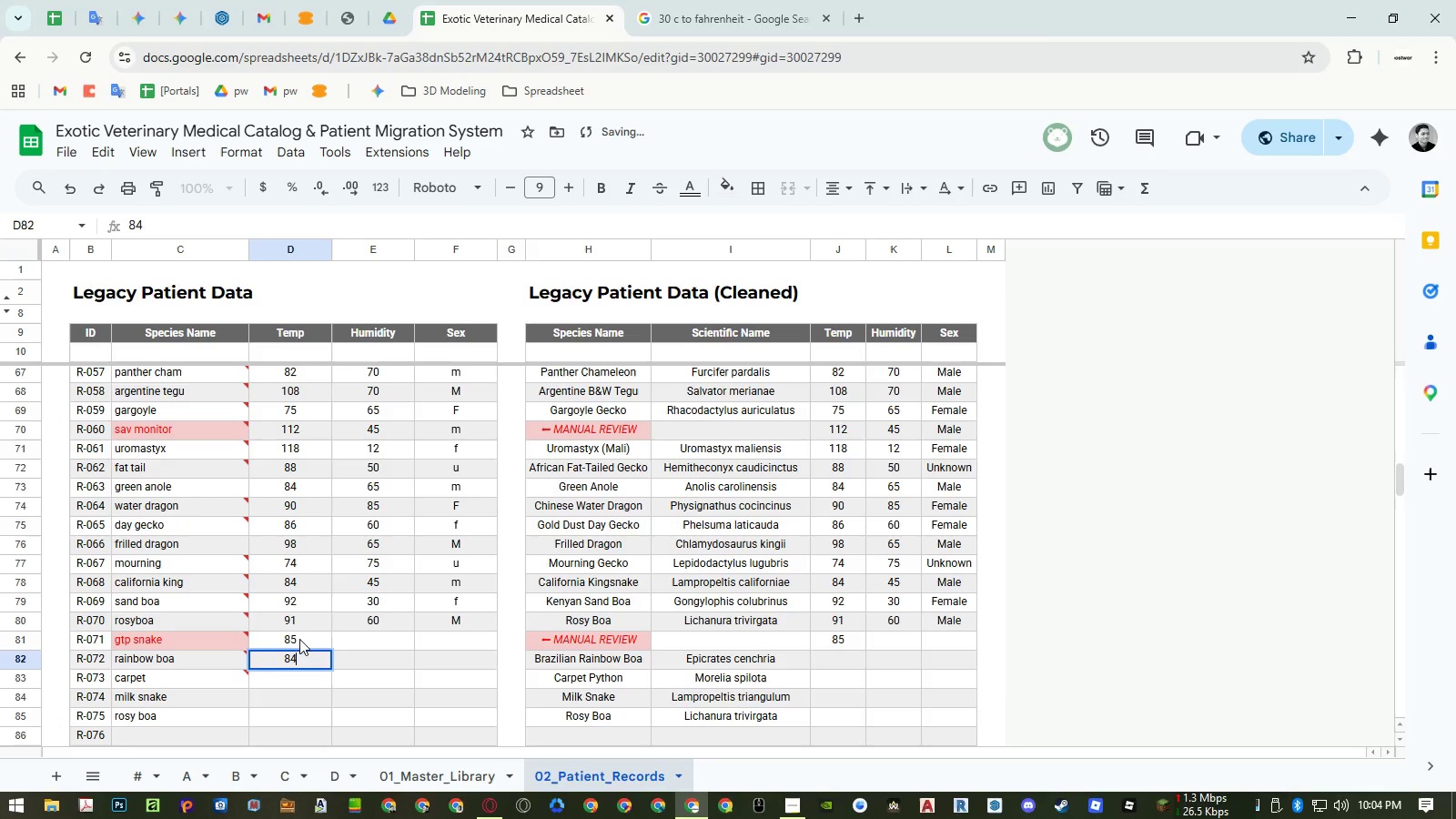 
key(NumpadEnter)
 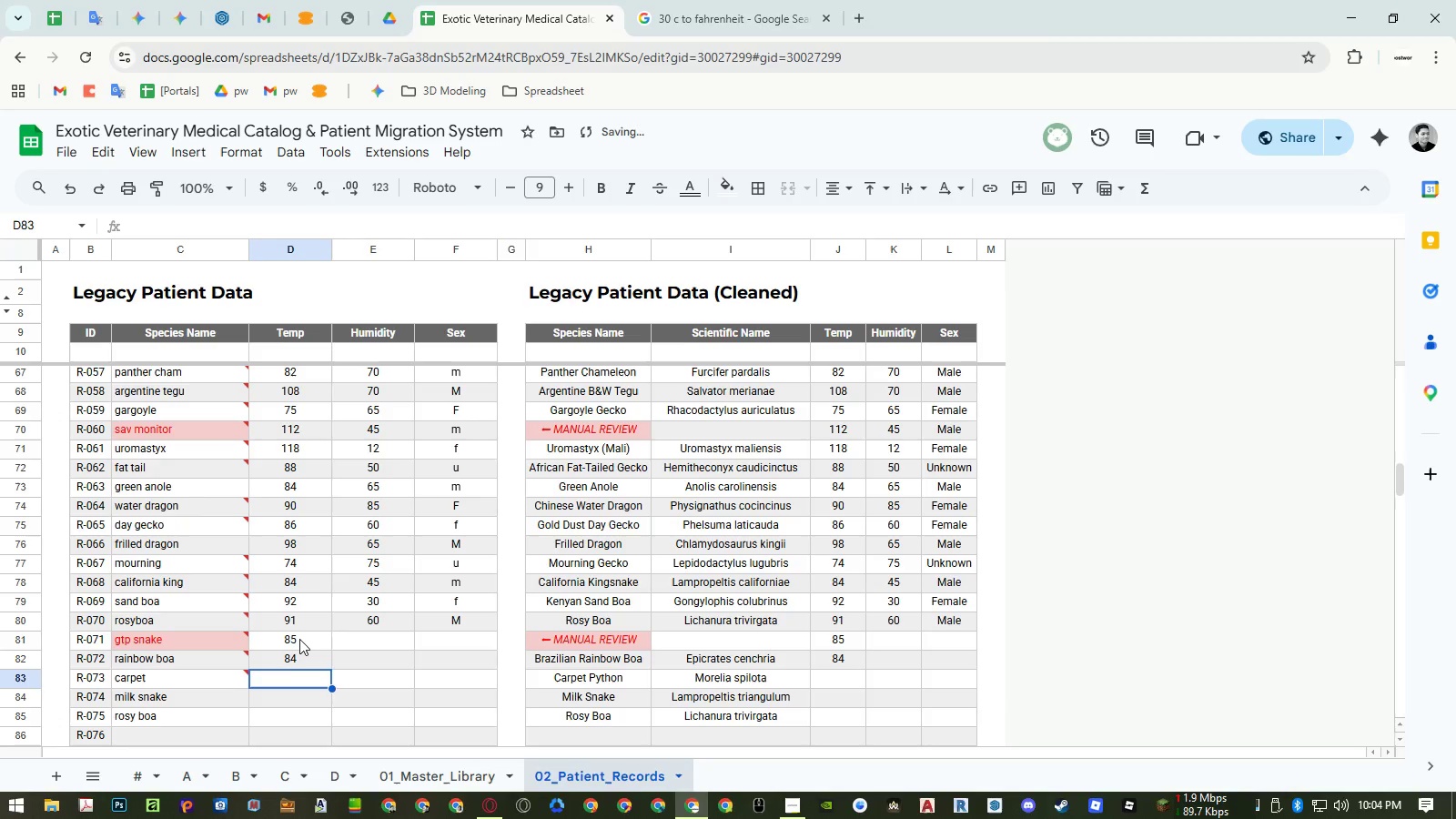 
key(Numpad8)
 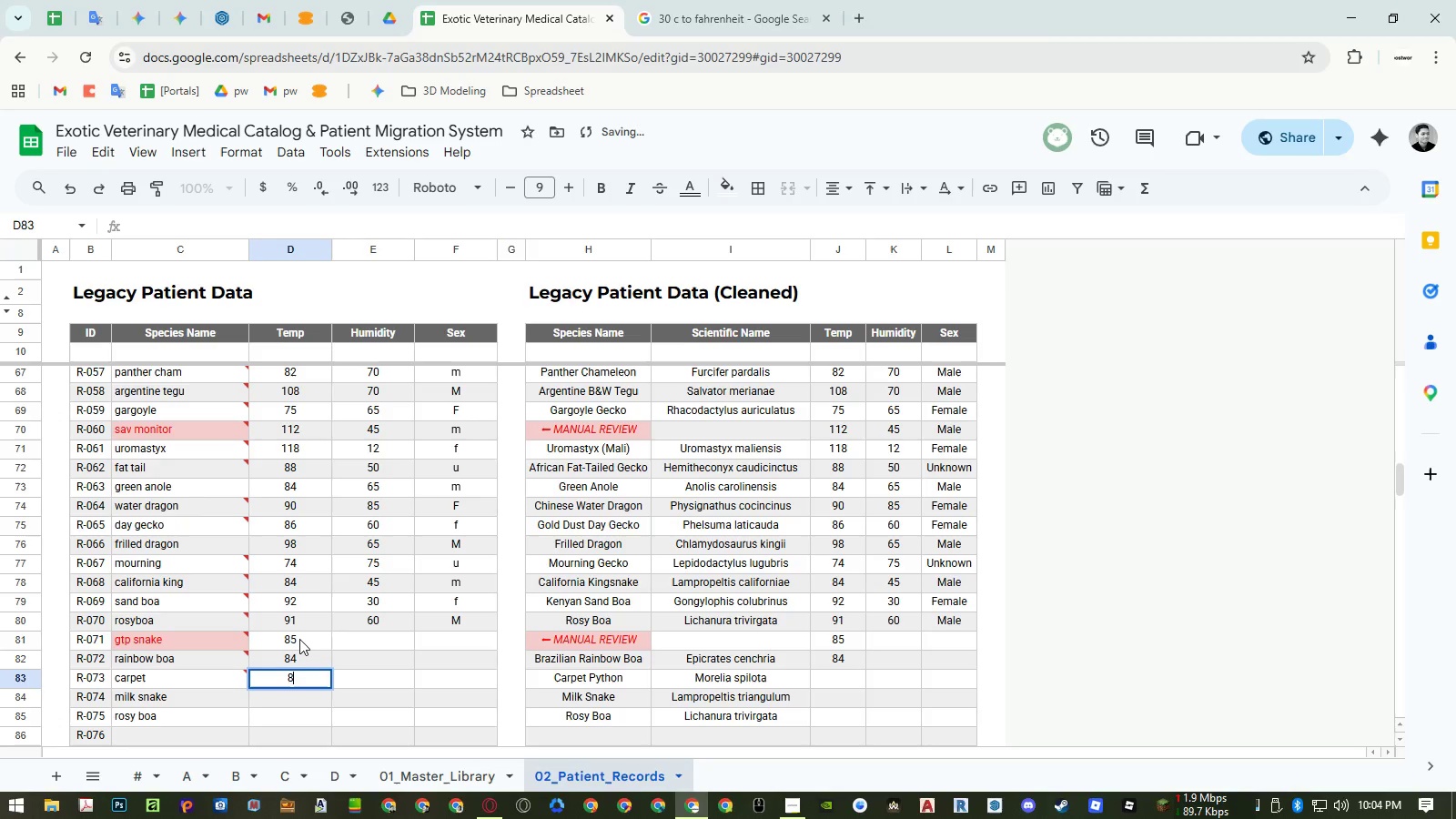 
key(Numpad8)
 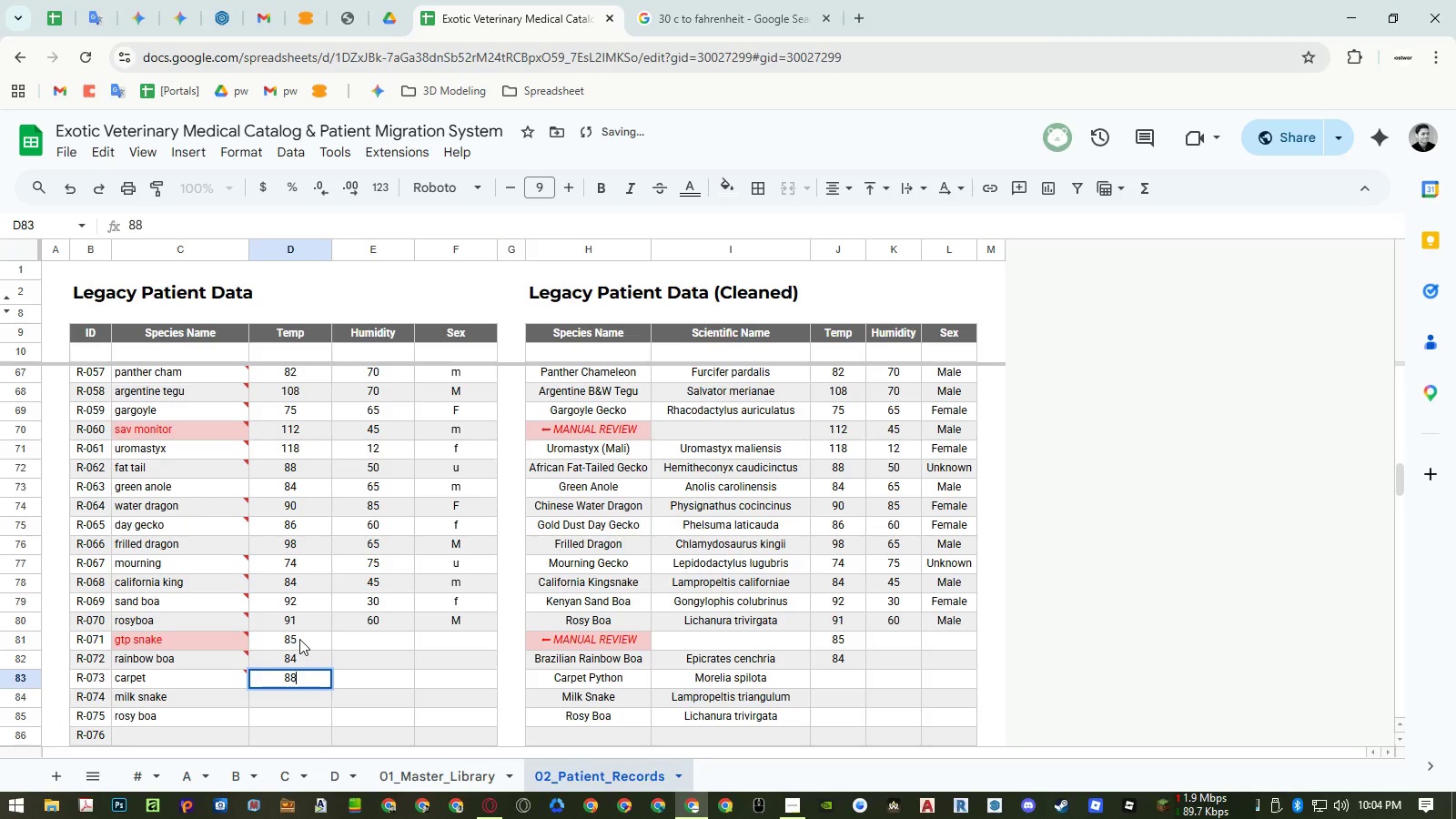 
key(NumpadEnter)
 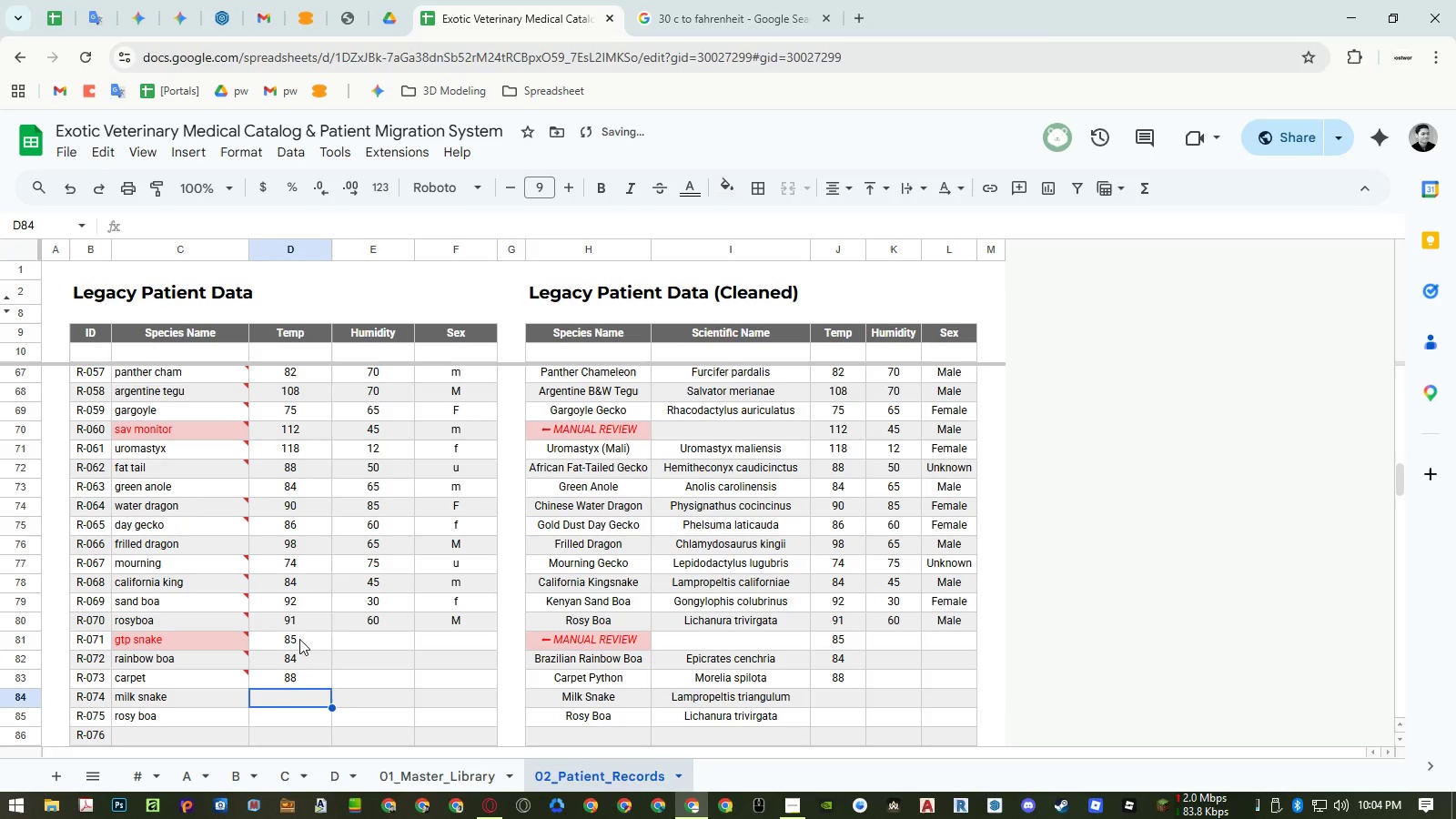 
key(Numpad8)
 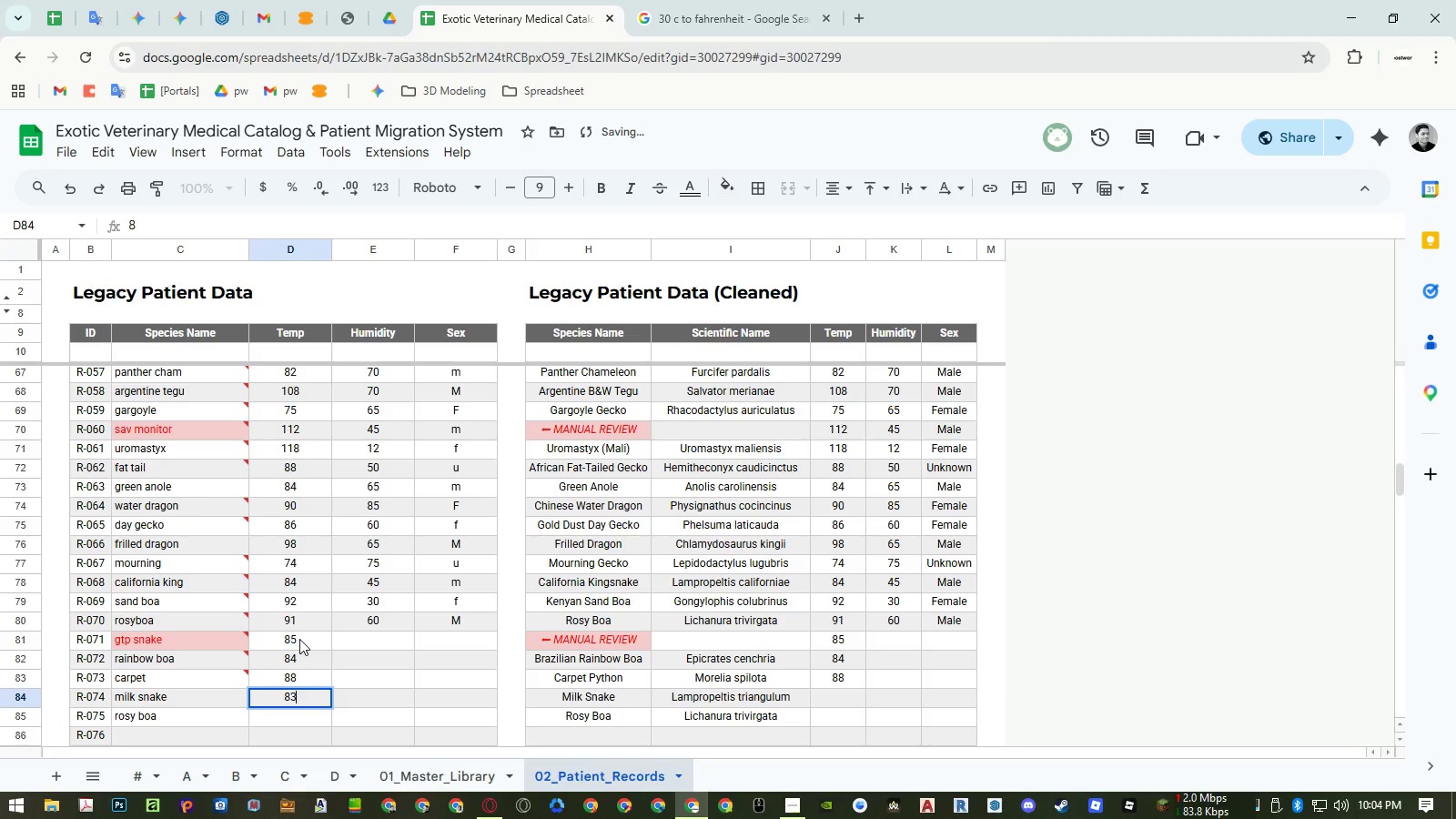 
key(Numpad3)
 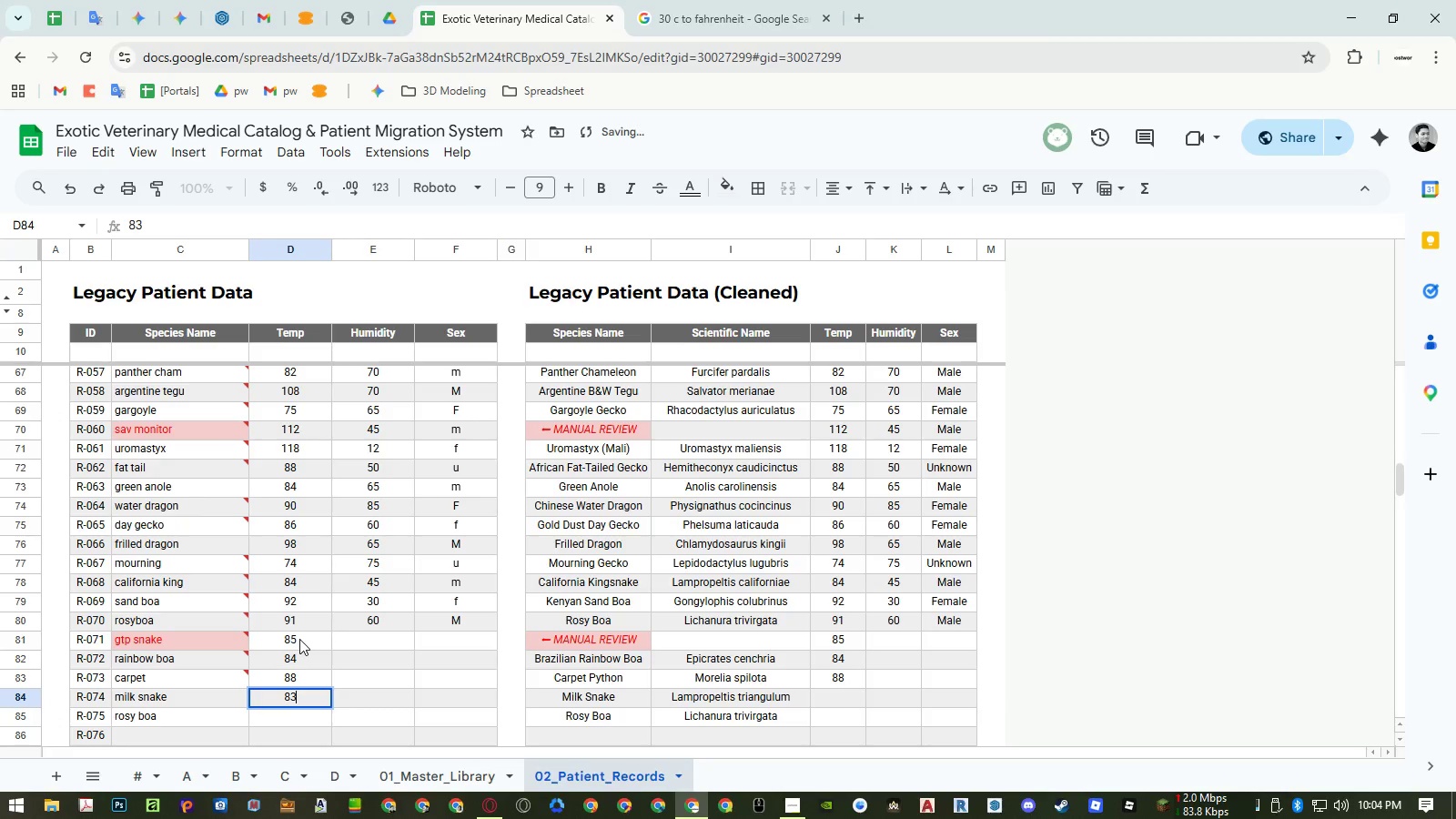 
key(NumpadEnter)
 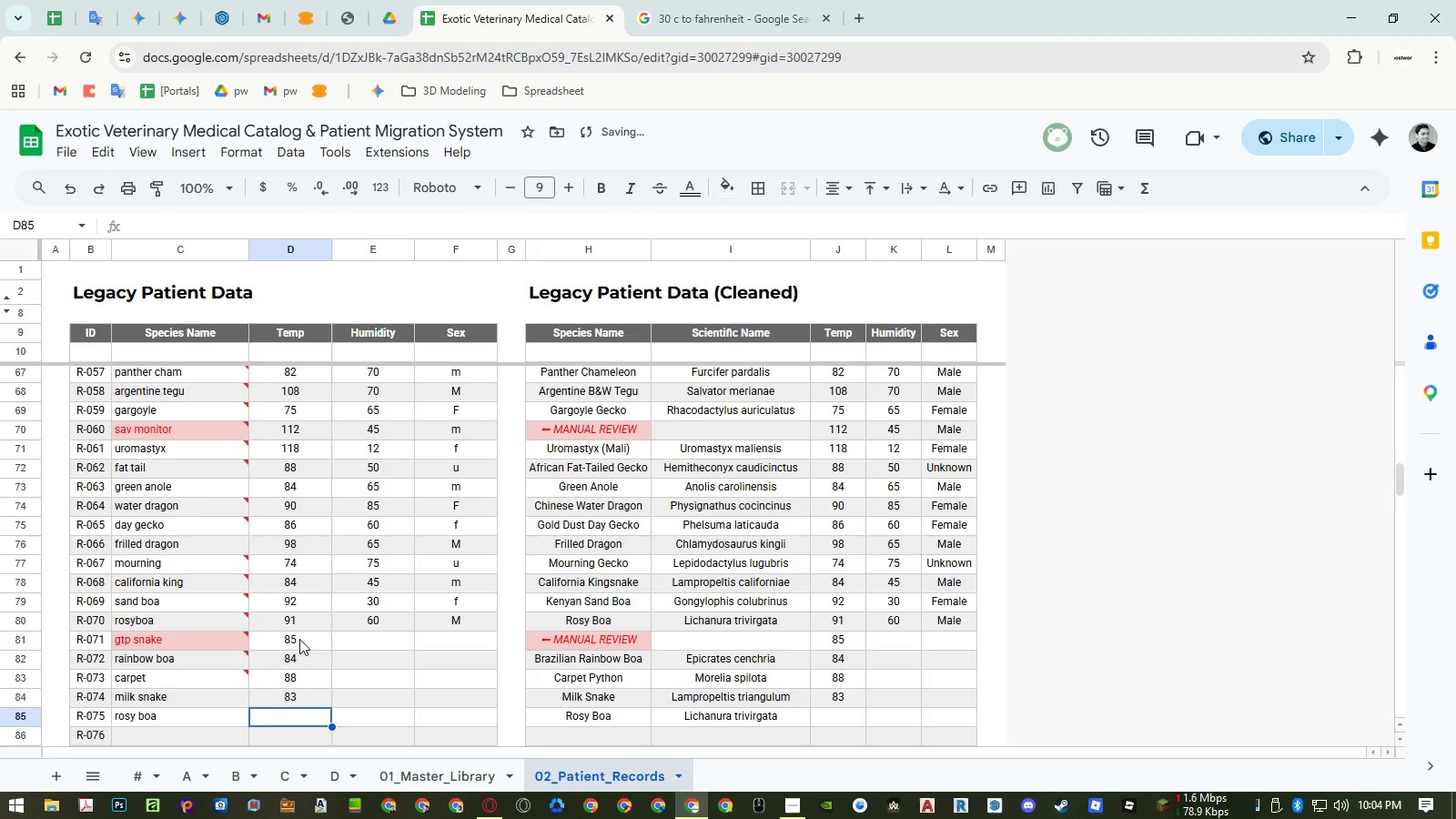 
key(Numpad8)
 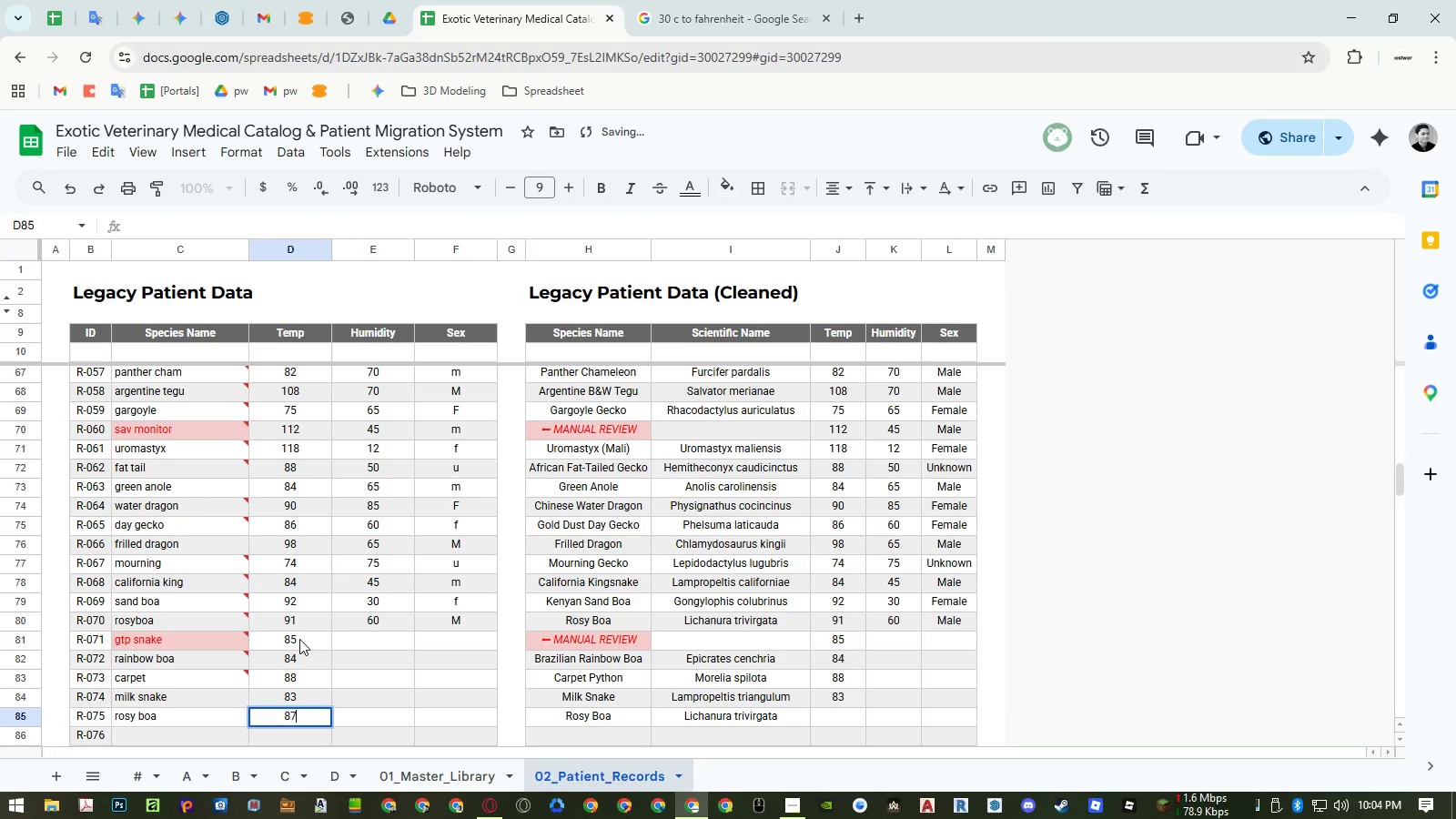 
key(Numpad7)
 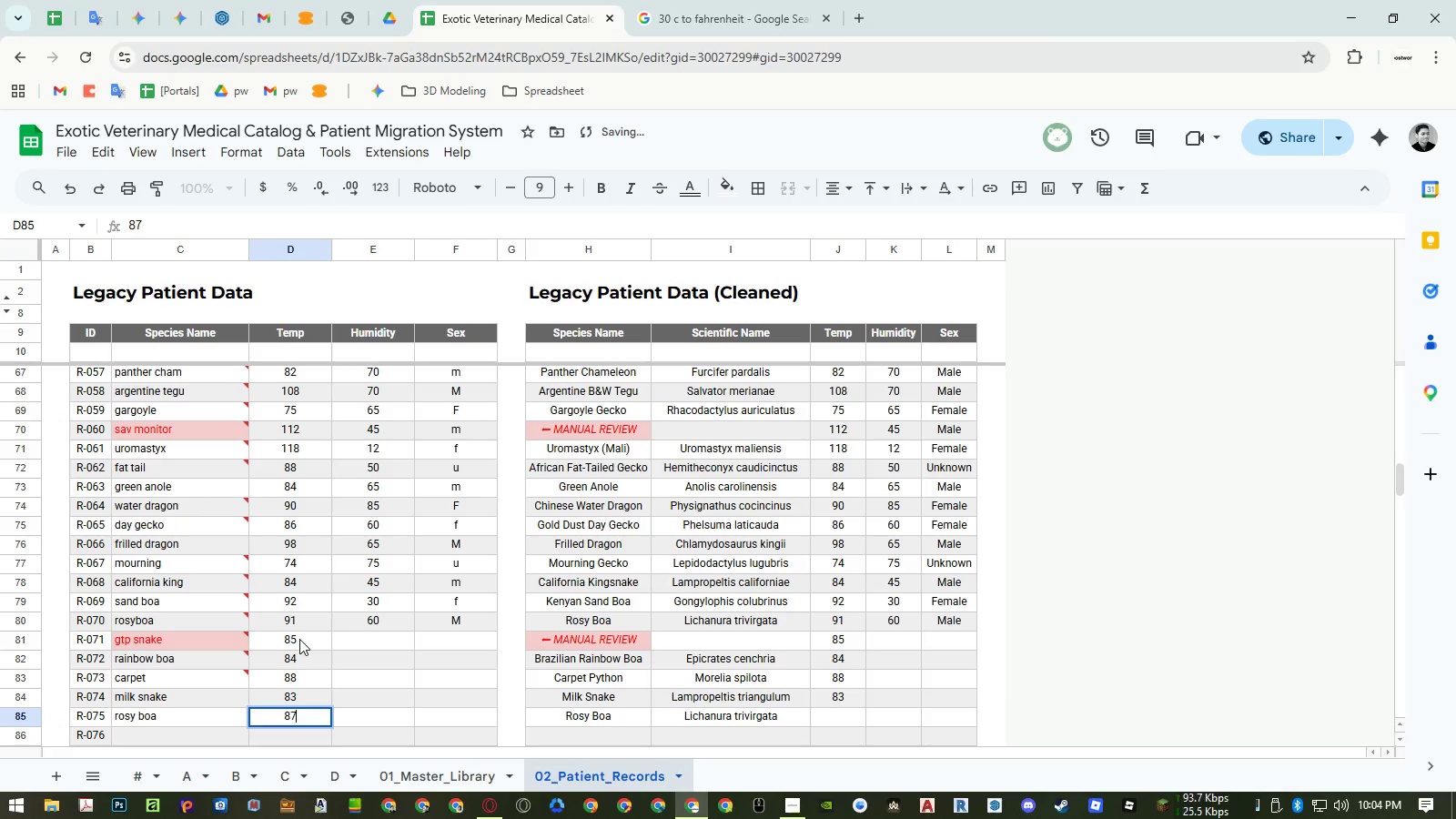 
key(NumpadEnter)
 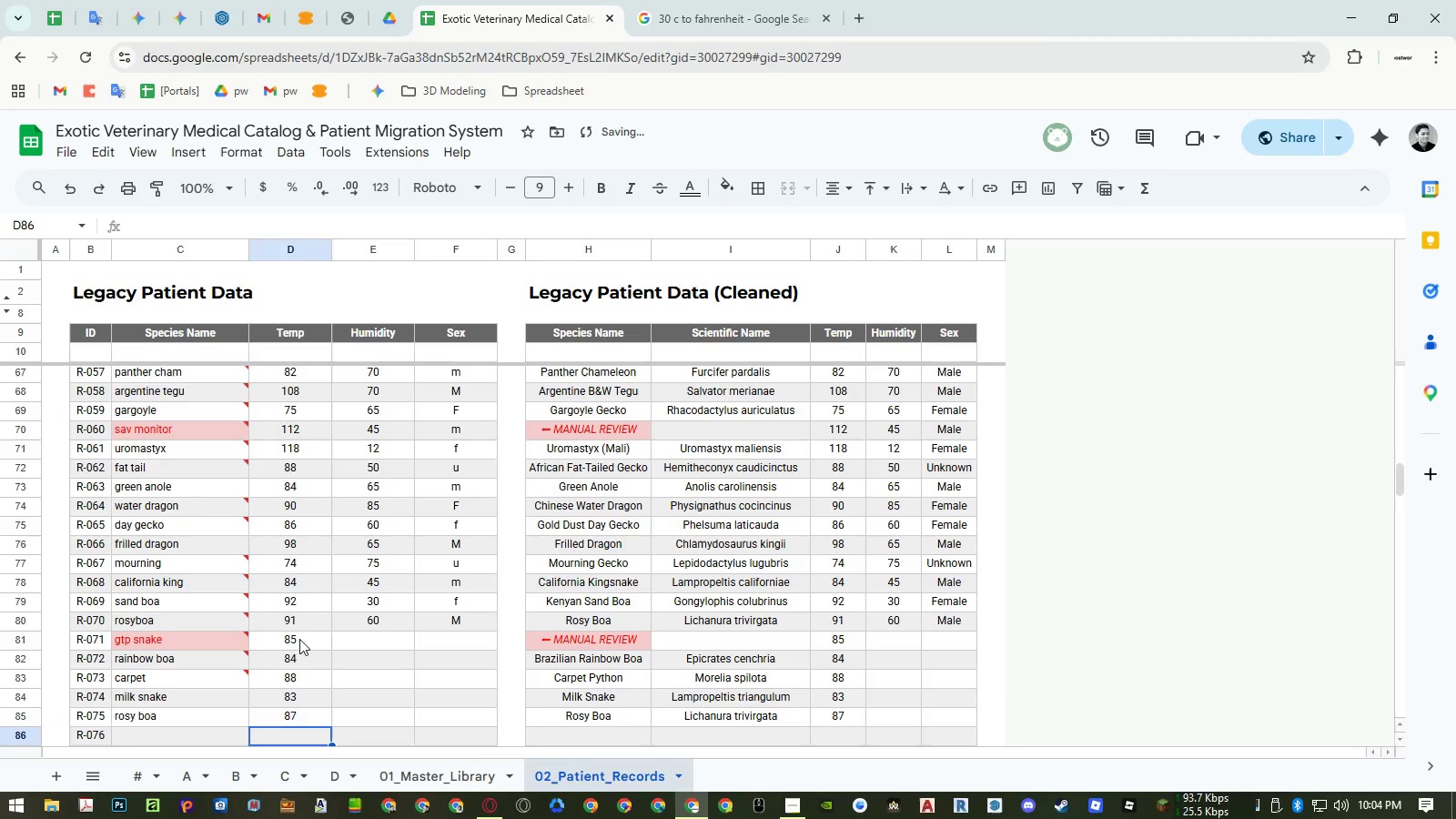 
key(ArrowRight)
 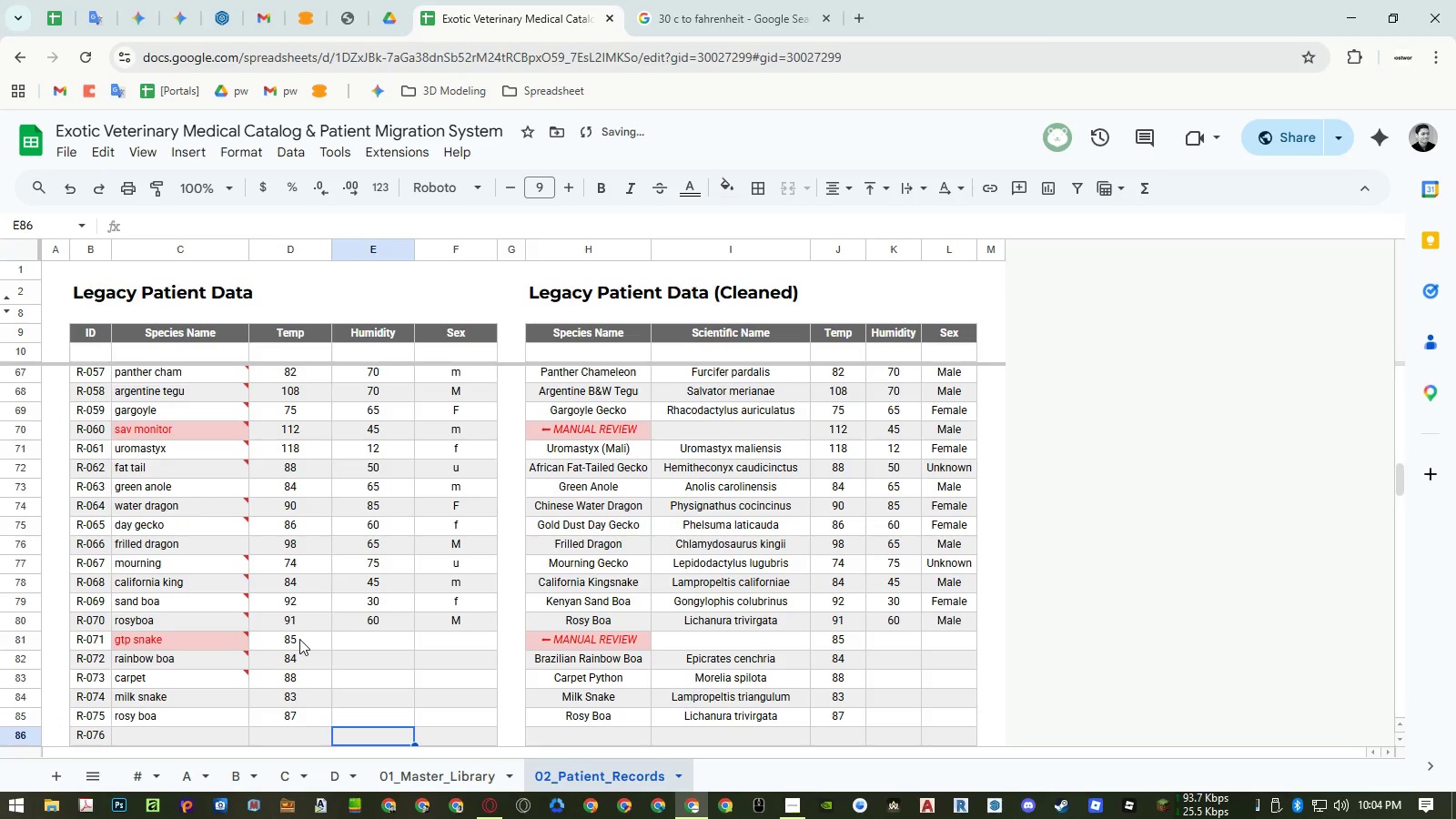 
key(Control+ControlLeft)
 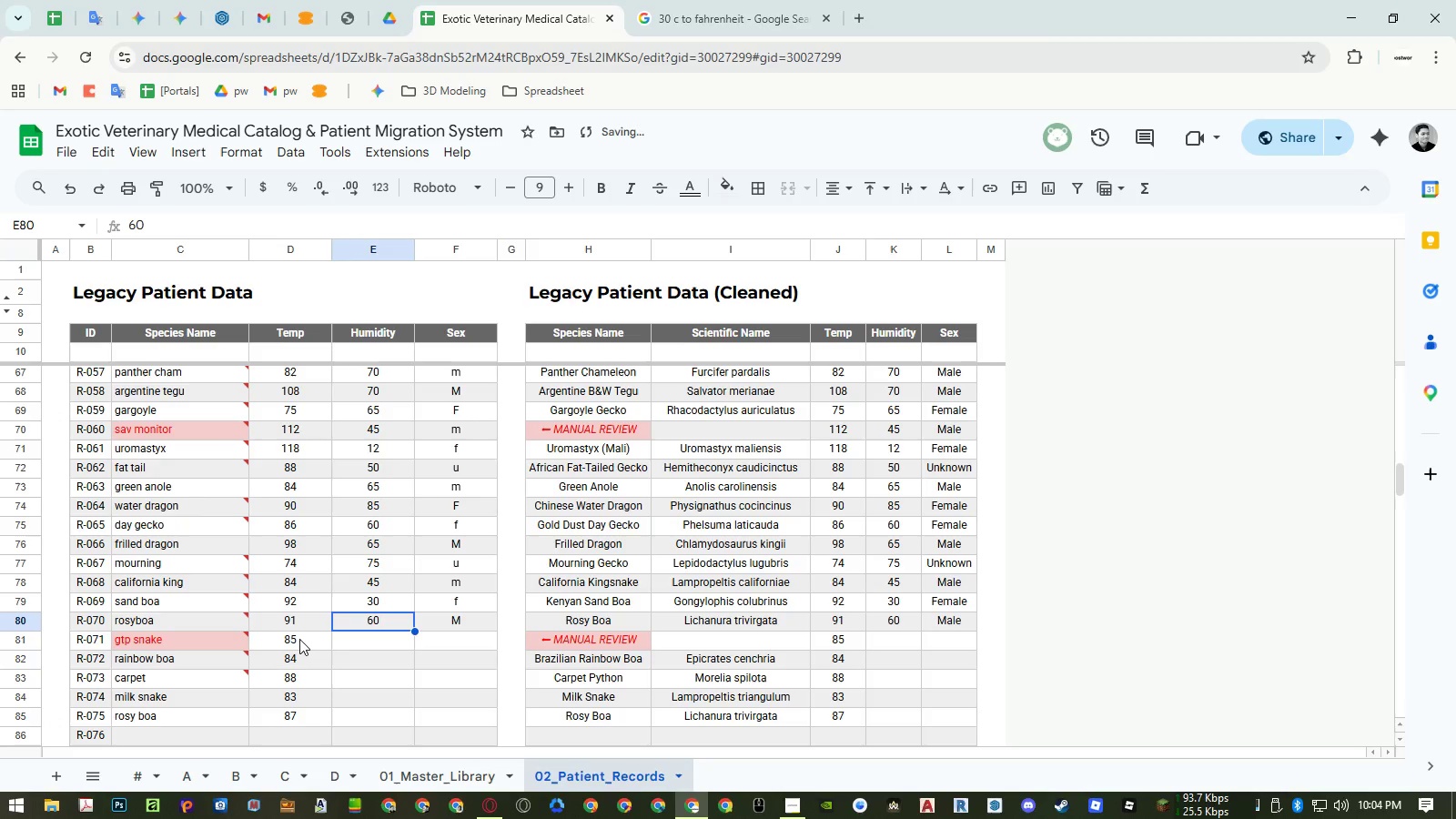 
key(Control+ArrowUp)
 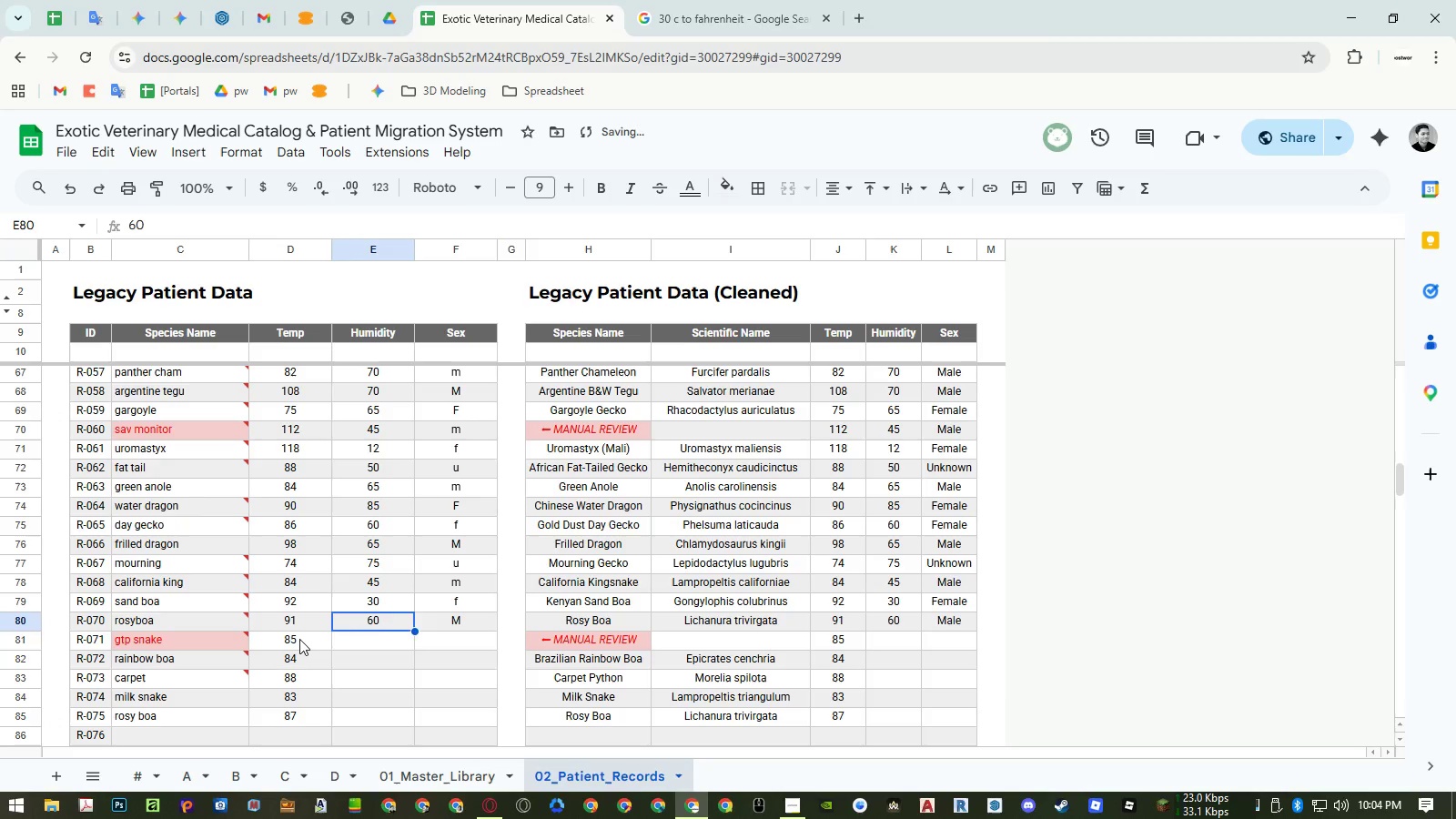 
key(ArrowDown)
 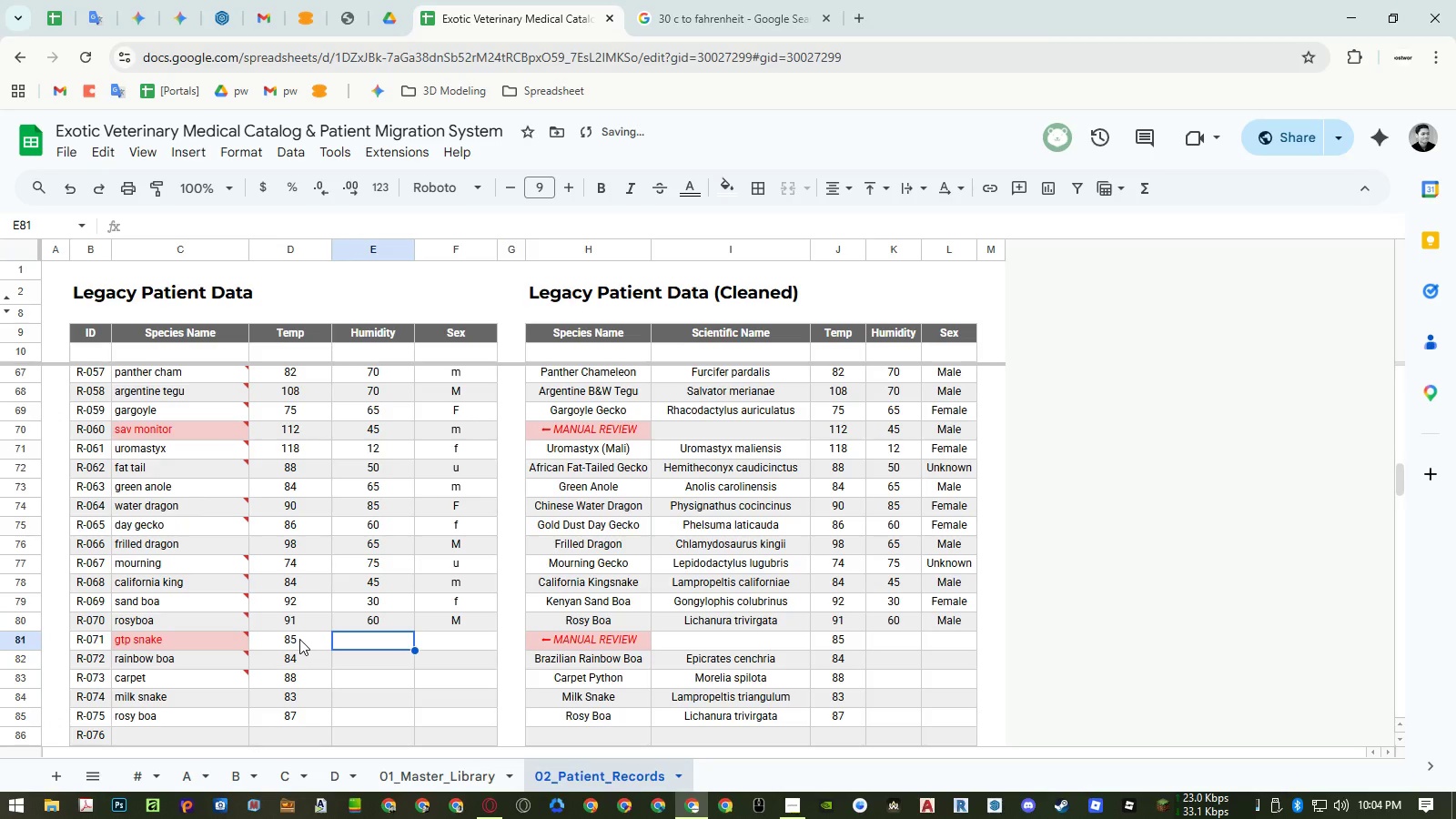 
key(Numpad8)
 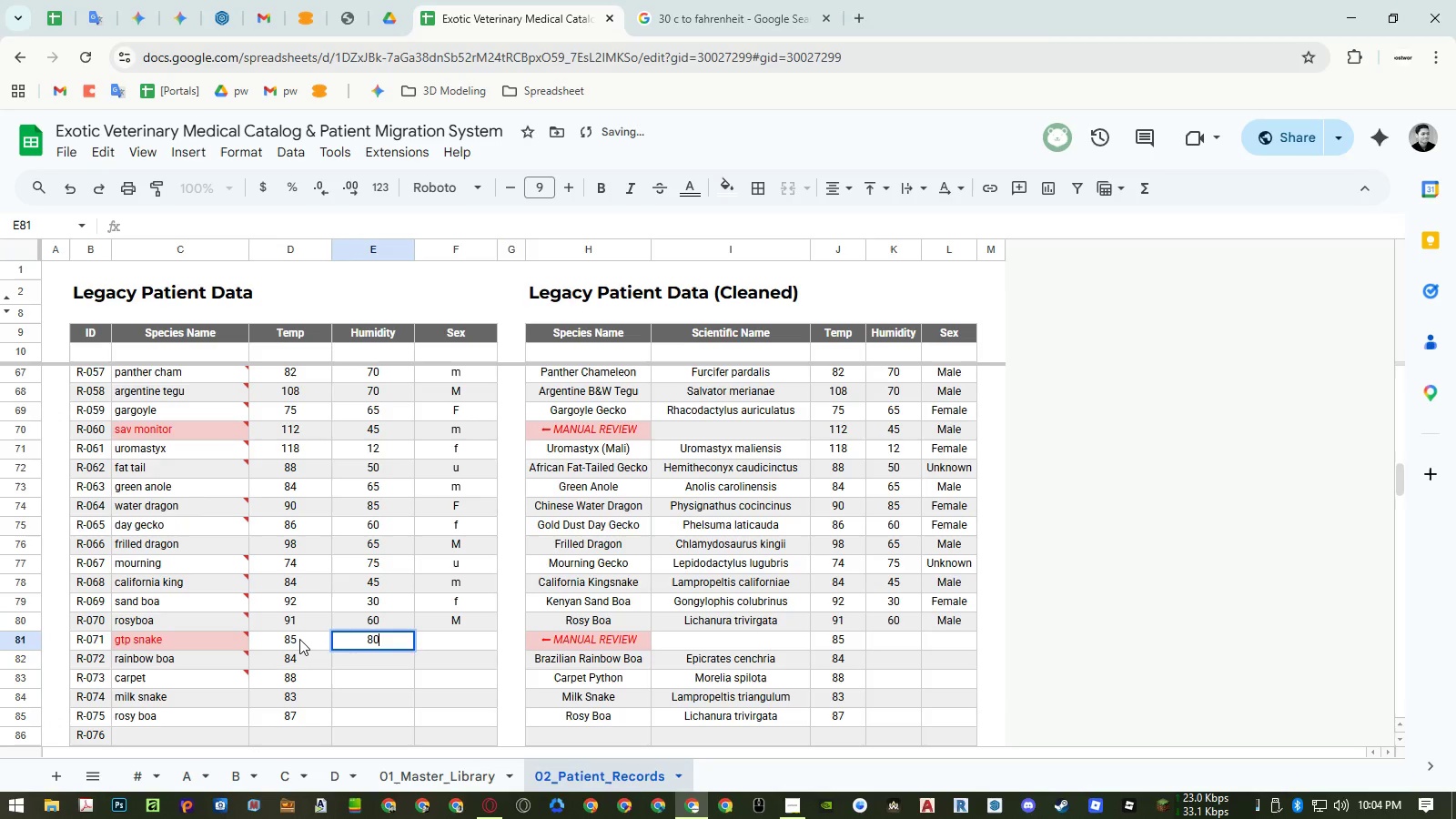 
key(Numpad0)
 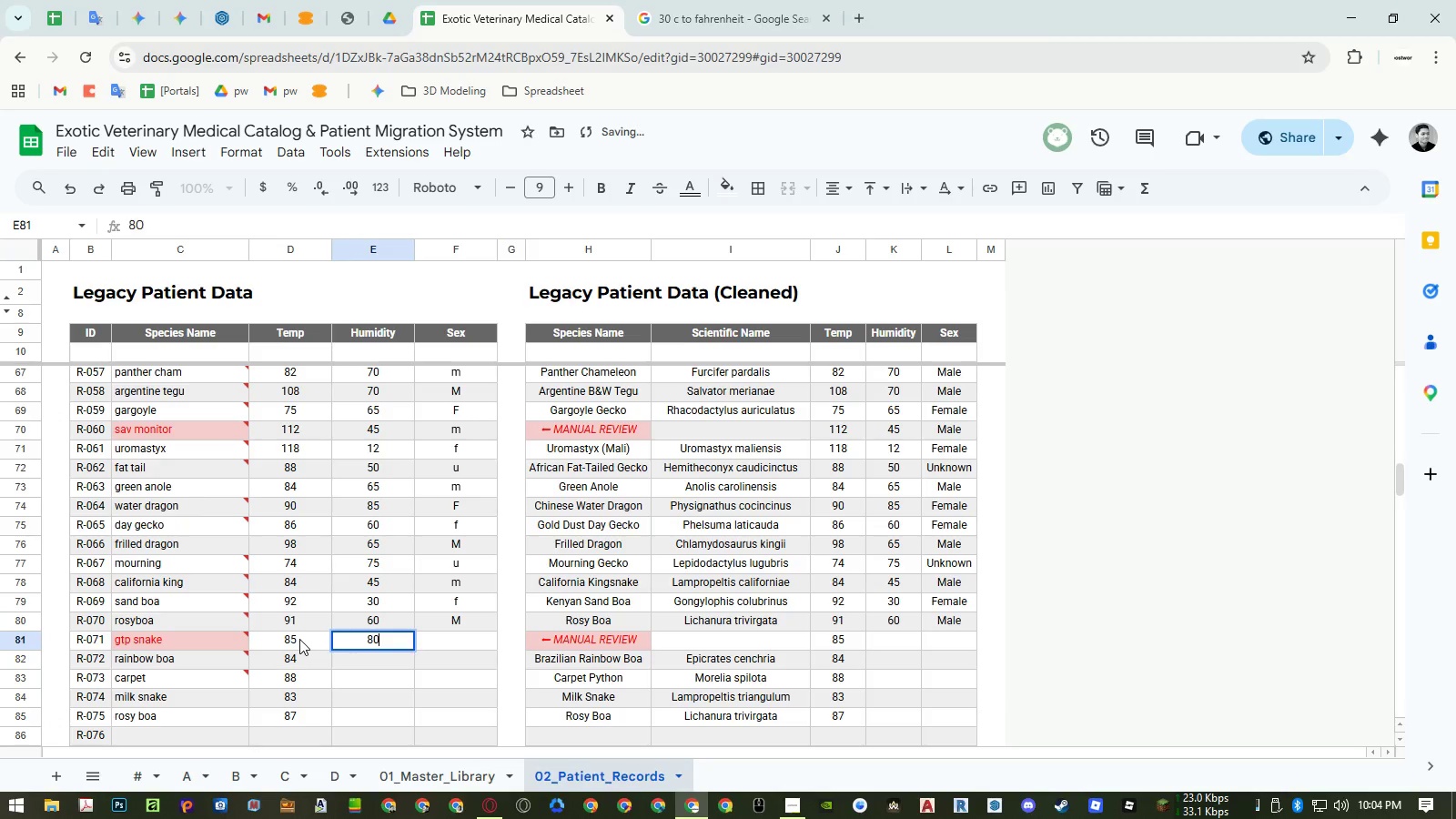 
key(NumpadEnter)
 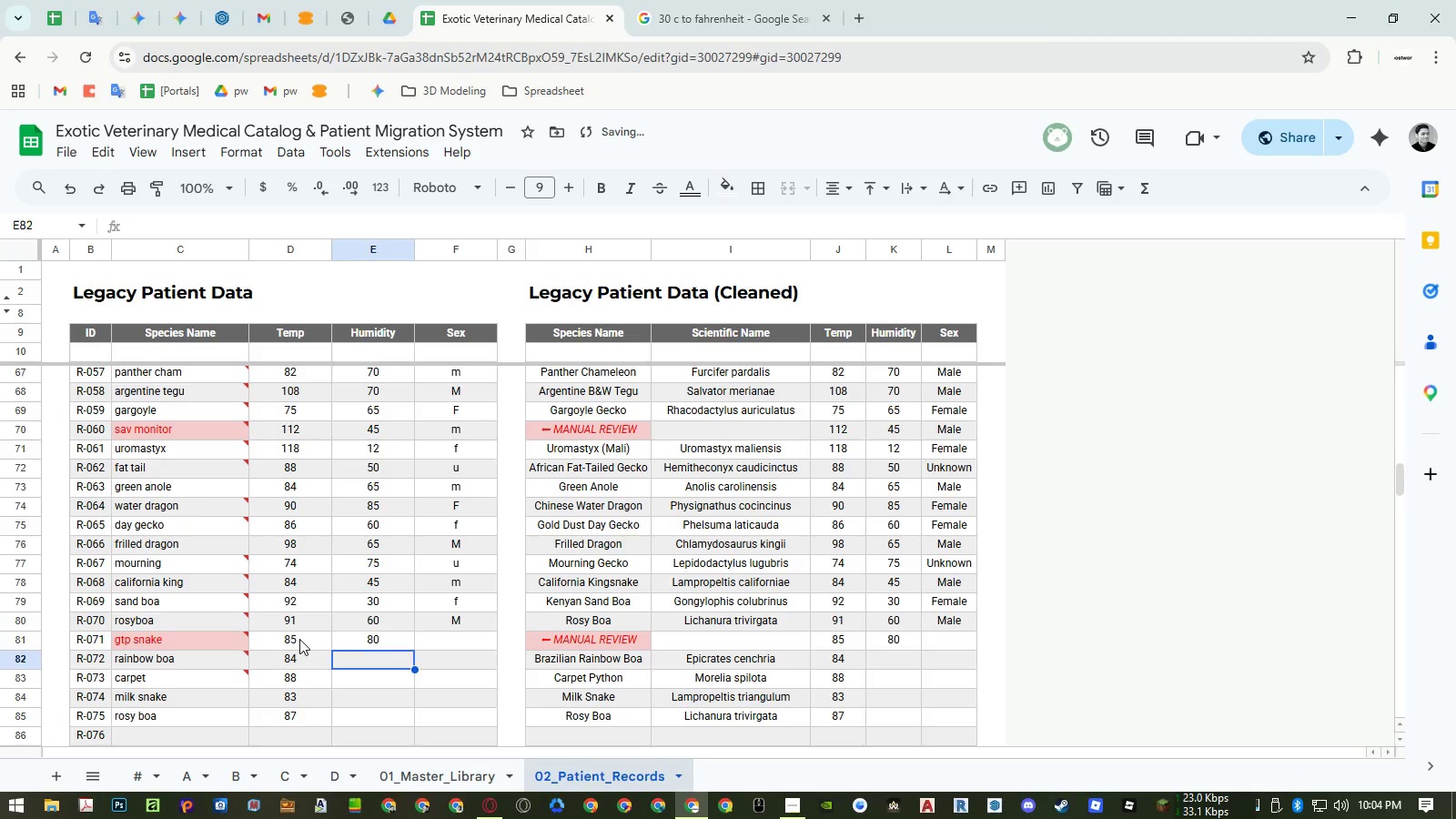 
key(Numpad9)
 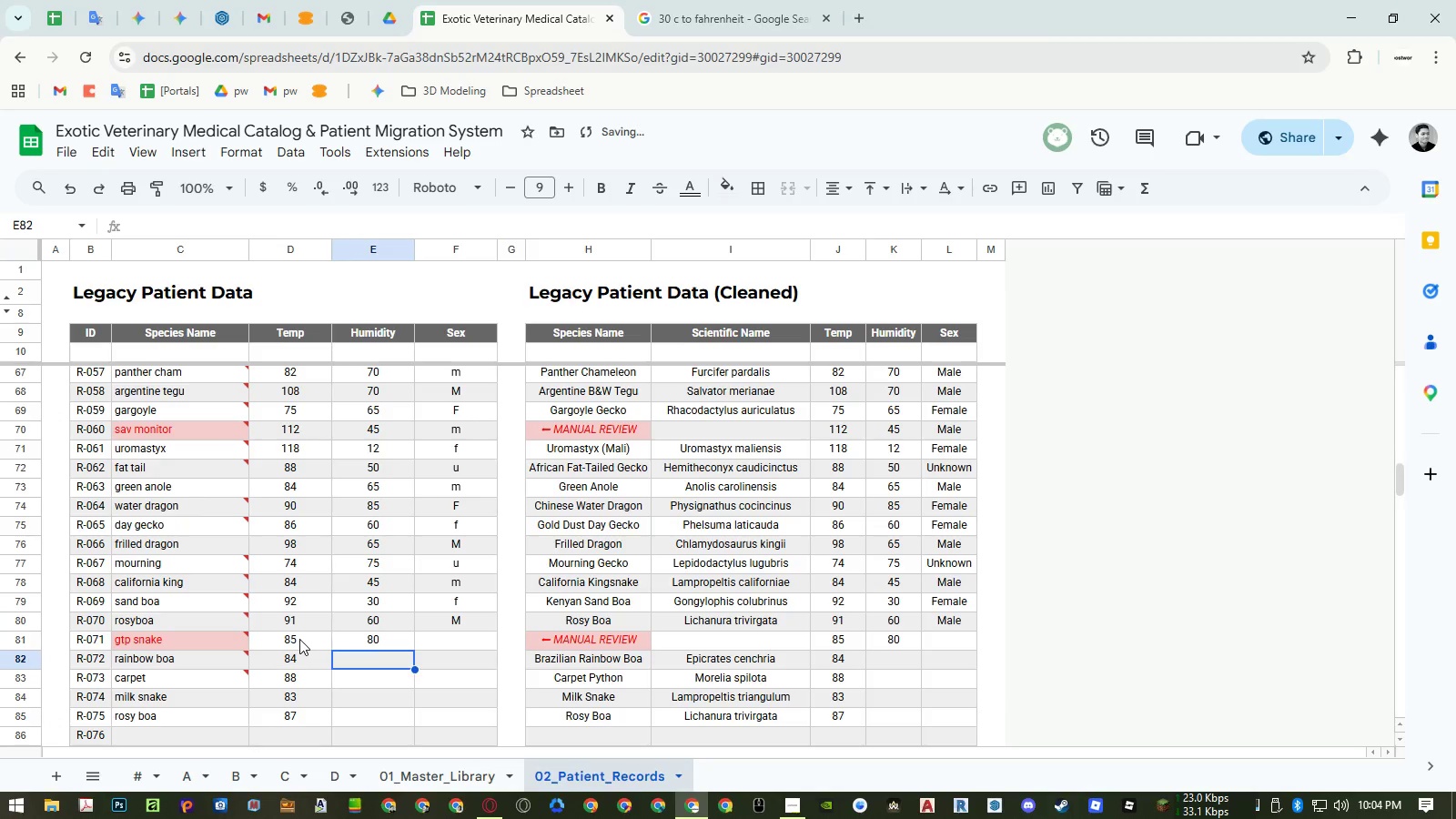 
key(Numpad0)
 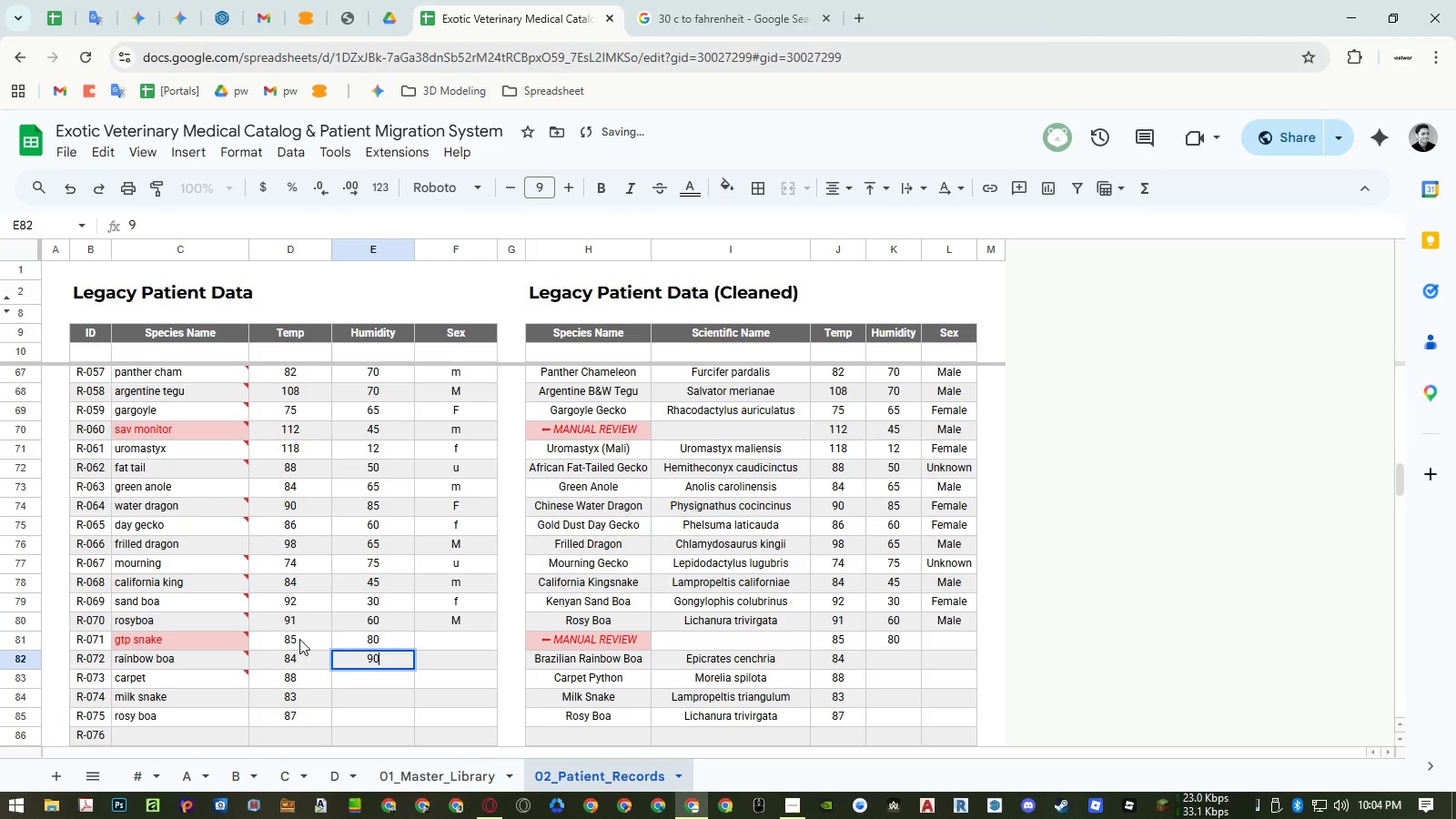 
key(NumpadEnter)
 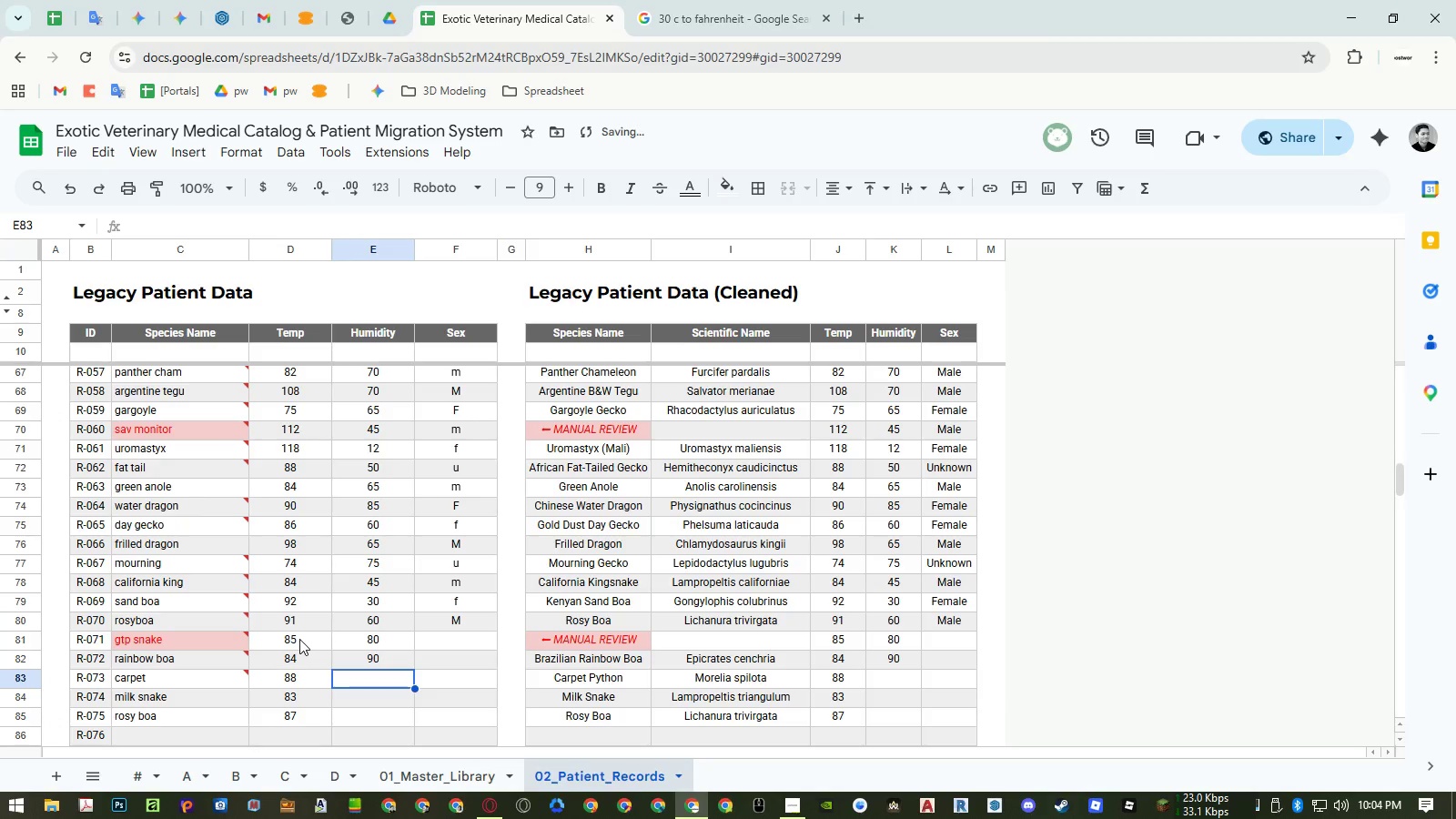 
key(Numpad5)
 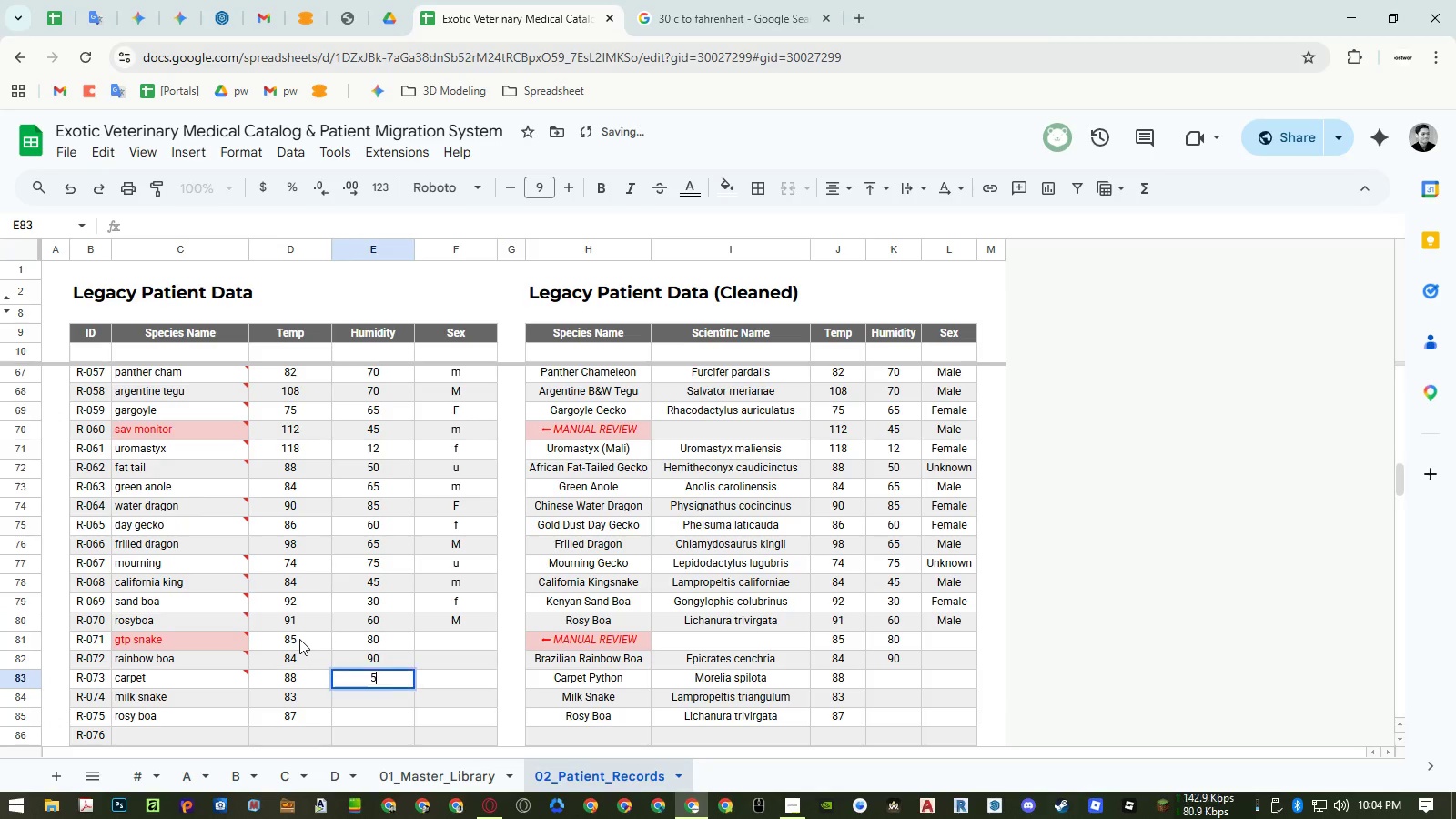 
key(Numpad5)
 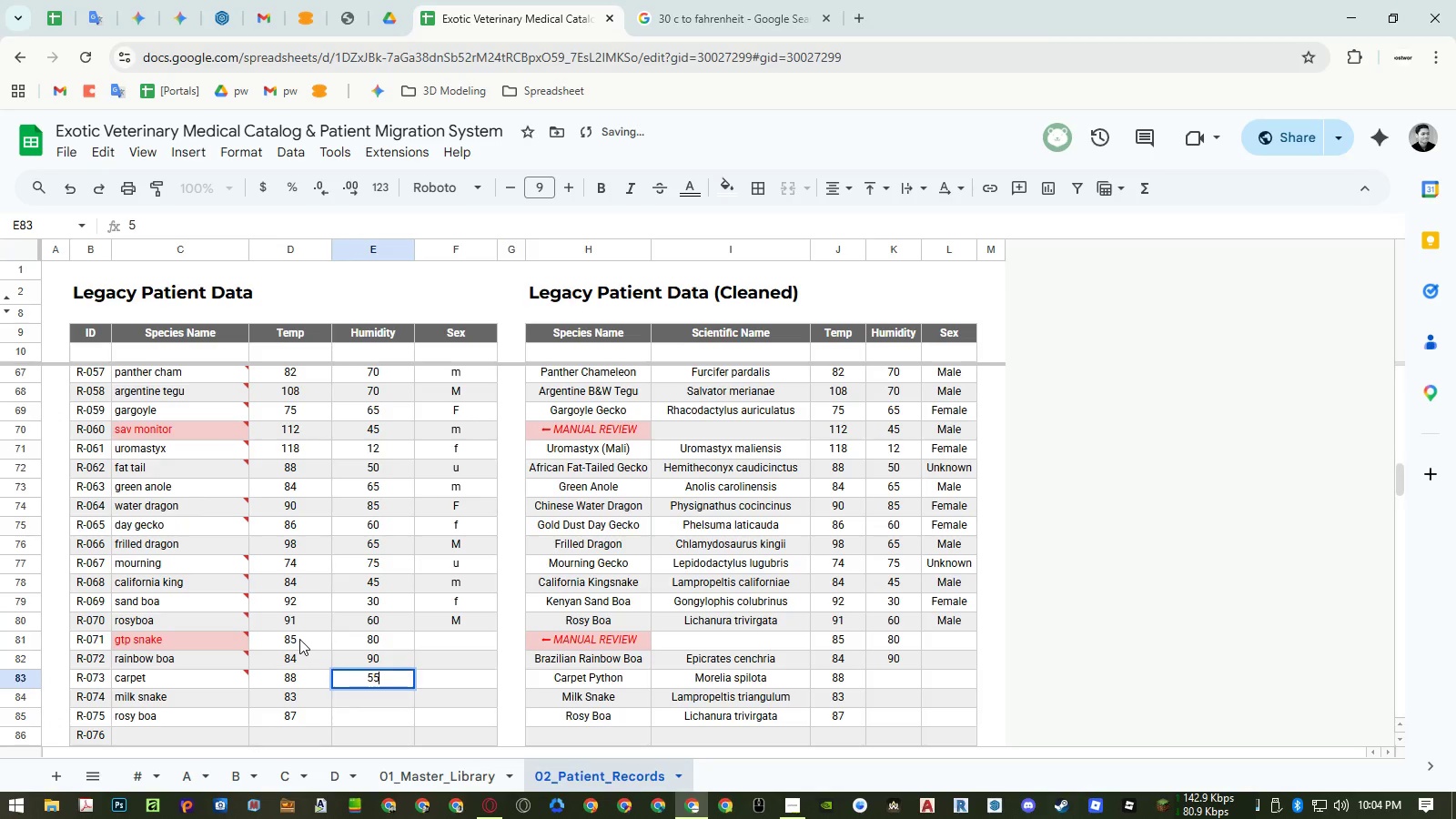 
key(NumpadEnter)
 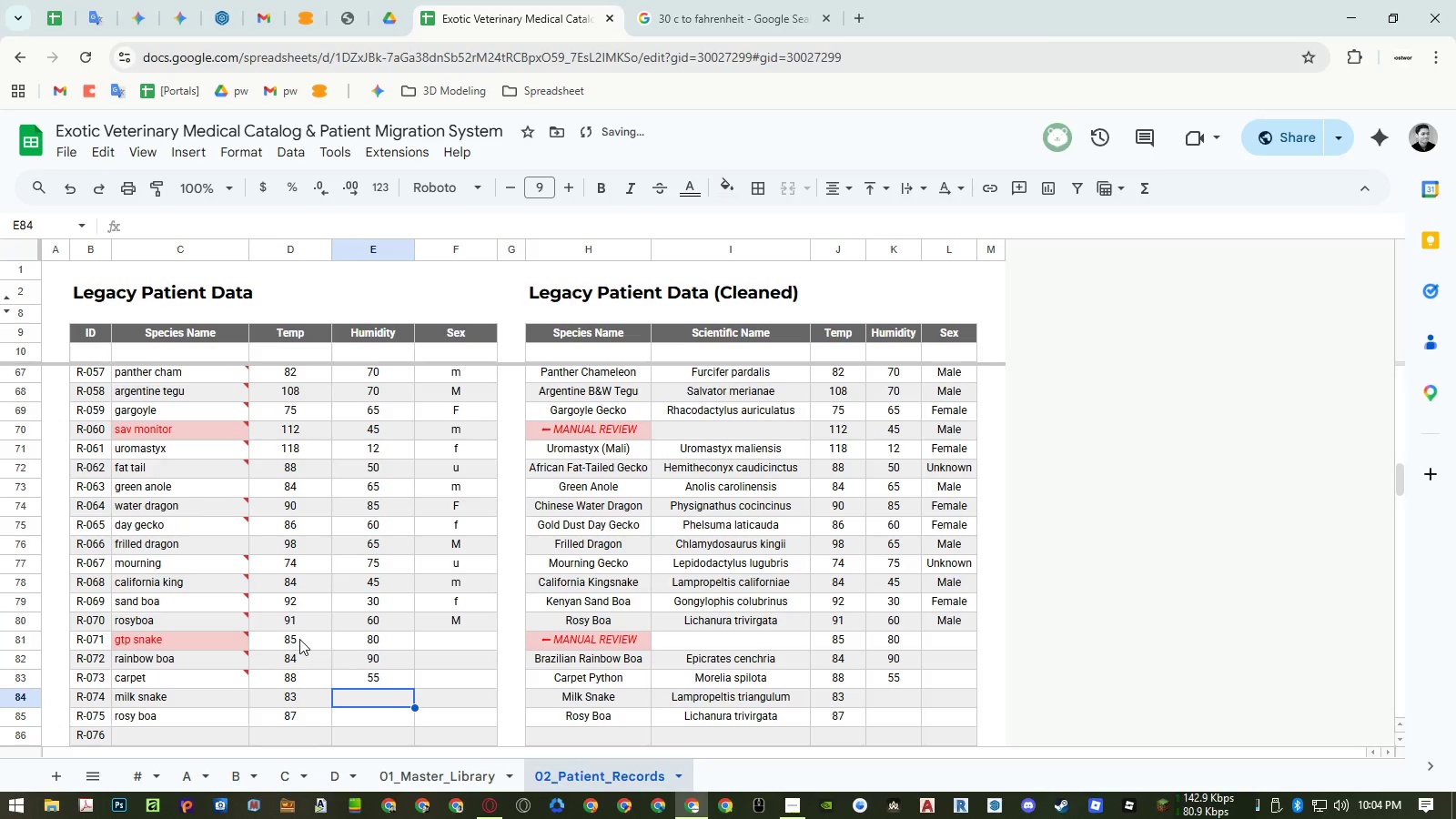 
key(Numpad5)
 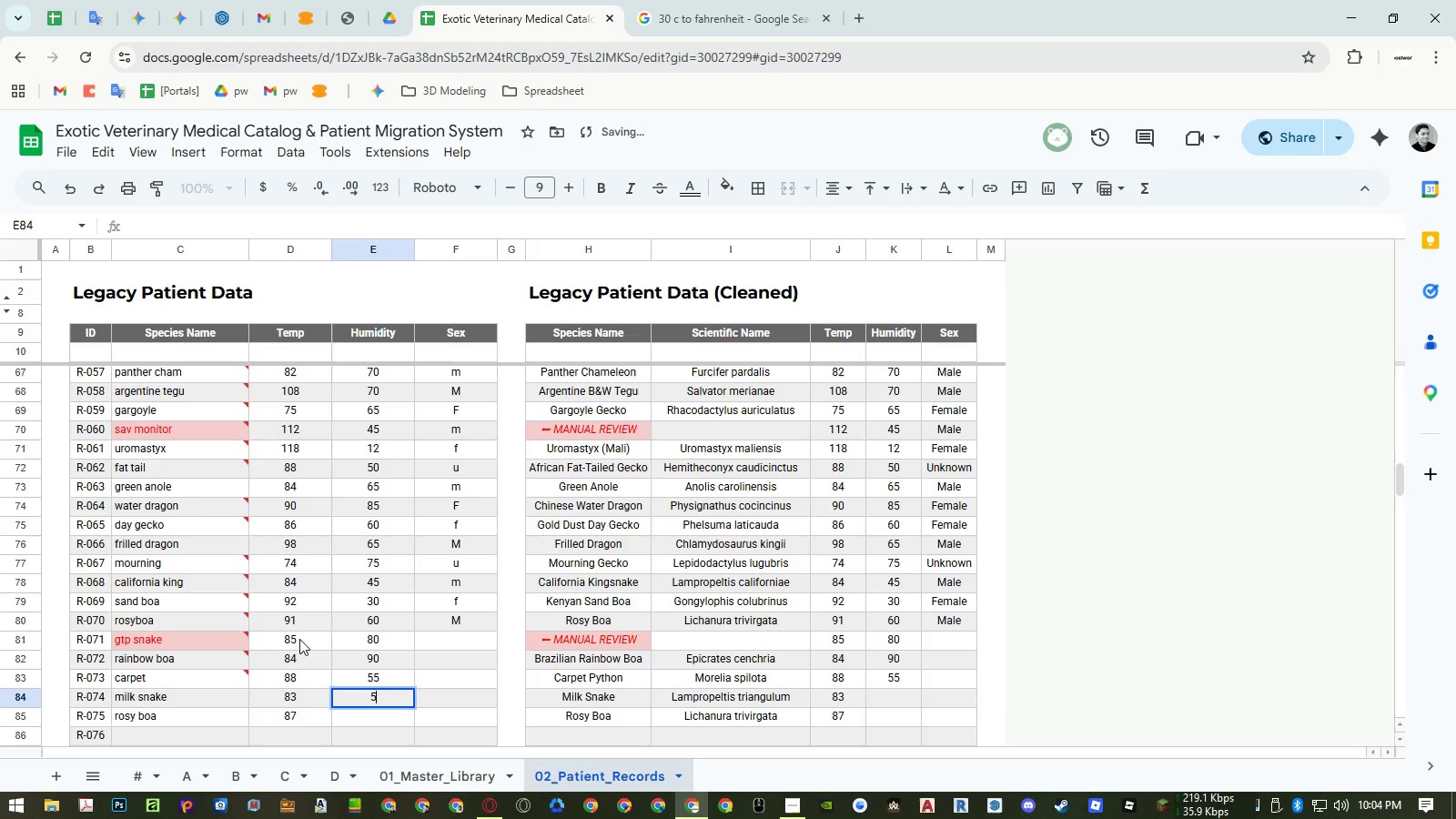 
key(Numpad0)
 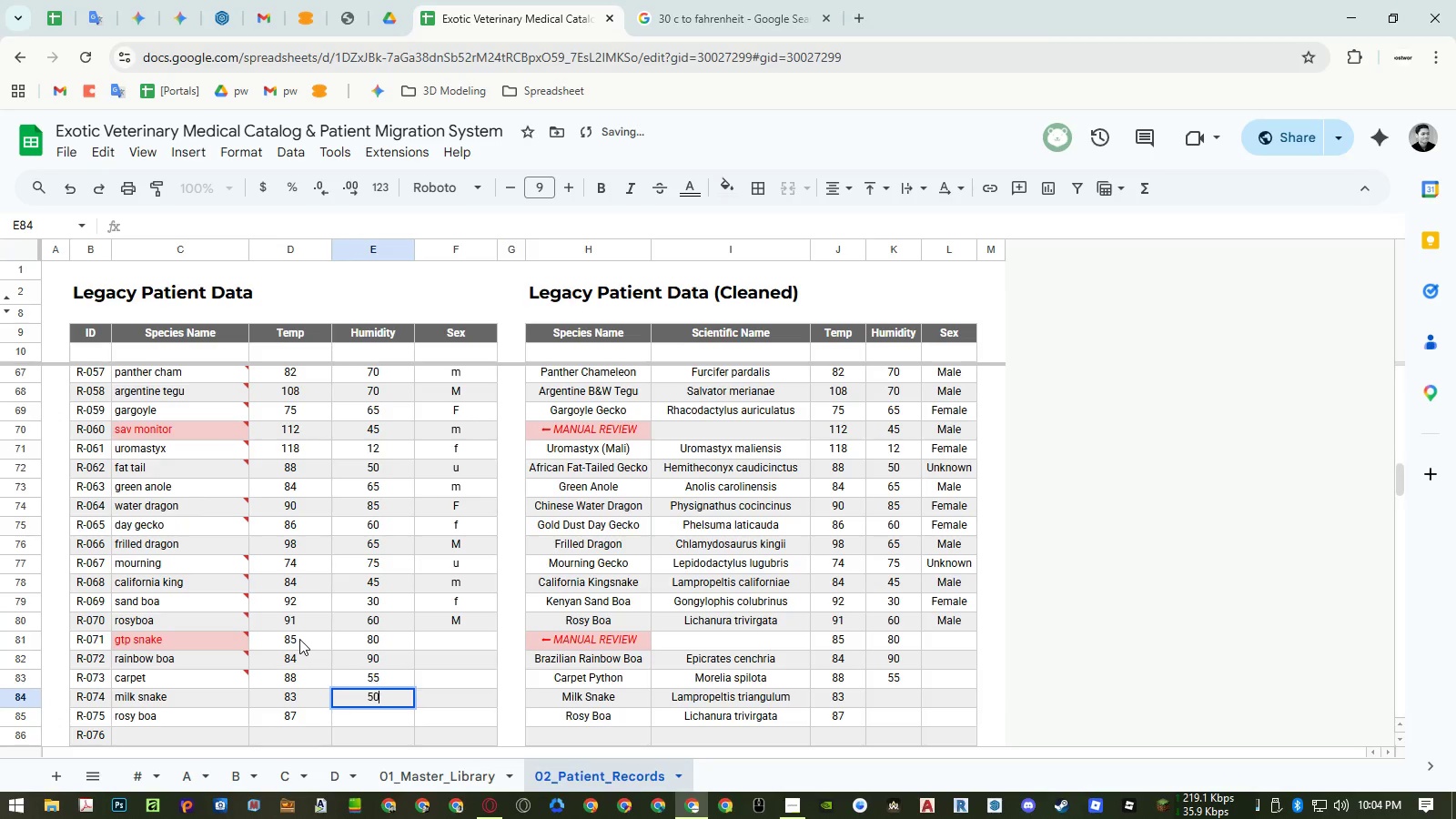 
key(NumpadEnter)
 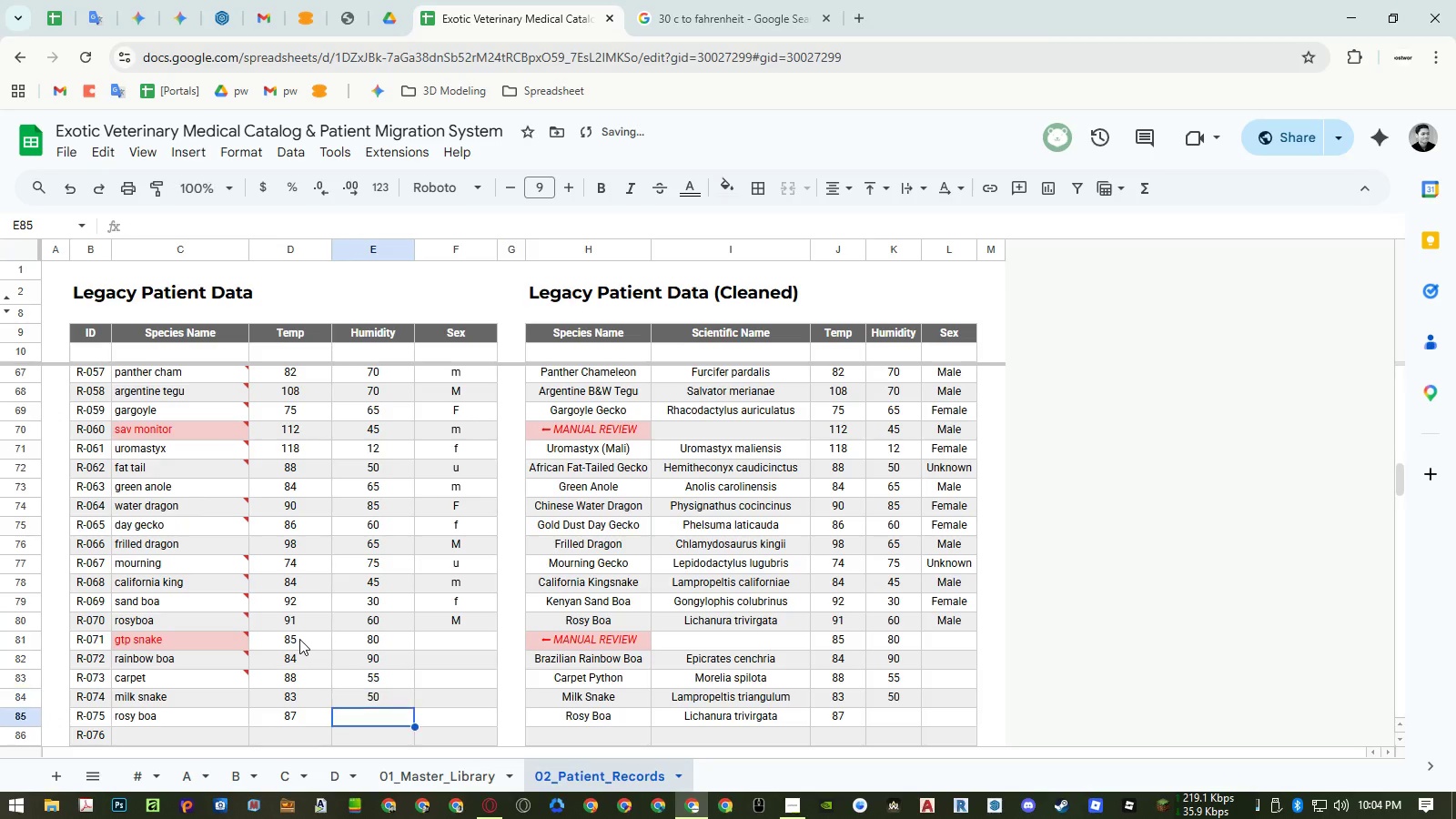 
key(Numpad3)
 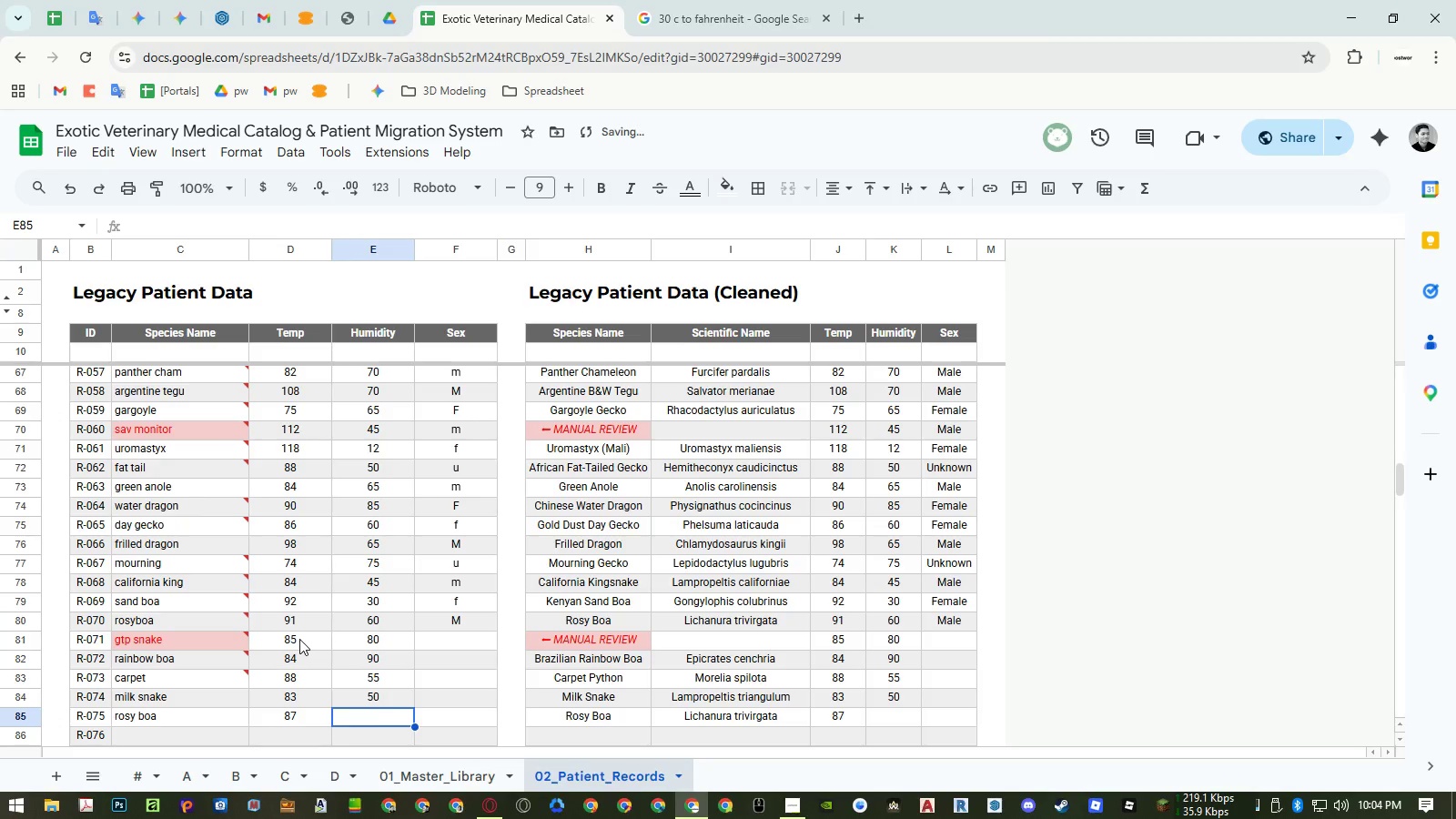 
key(Numpad5)
 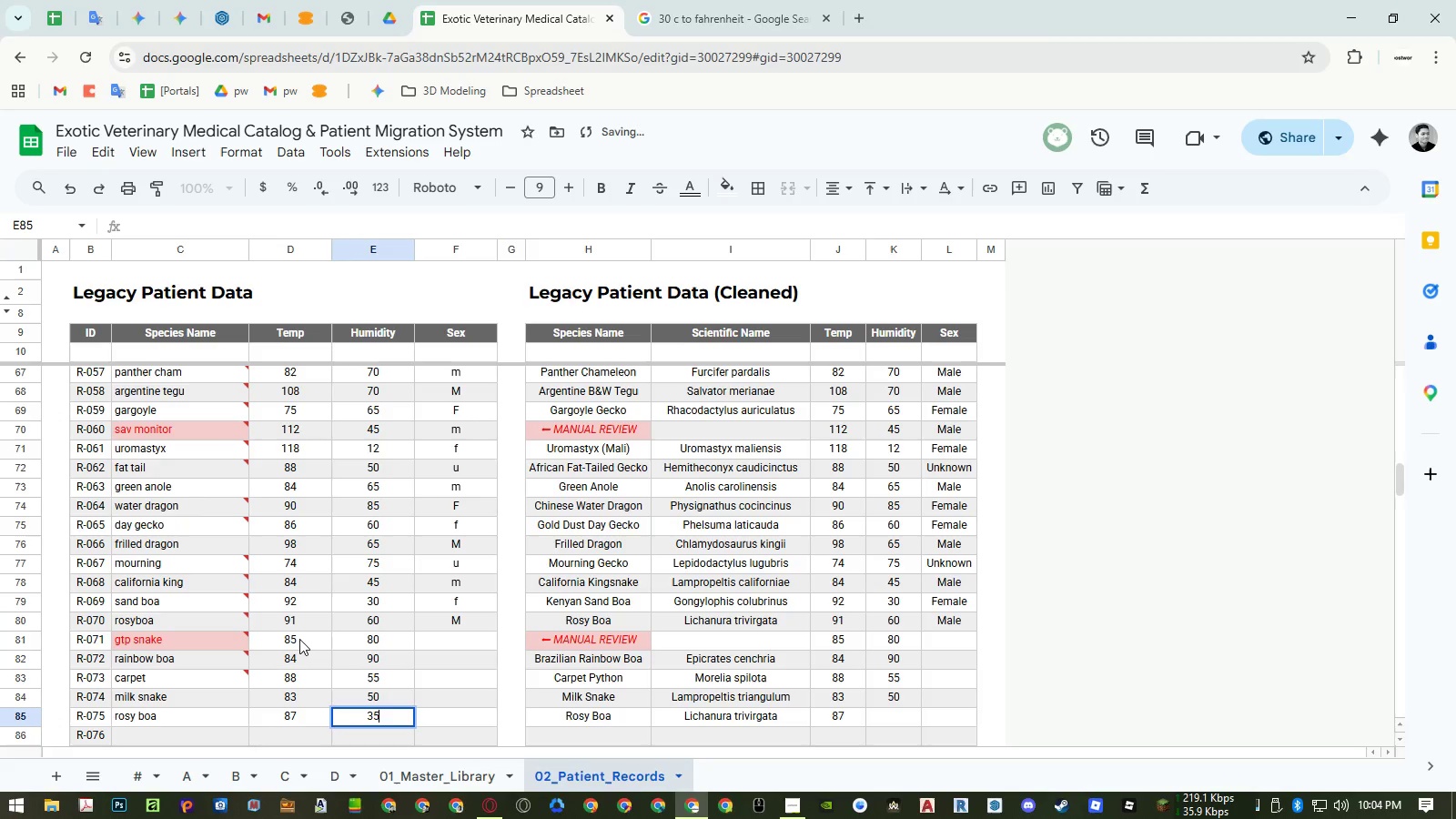 
key(NumpadEnter)
 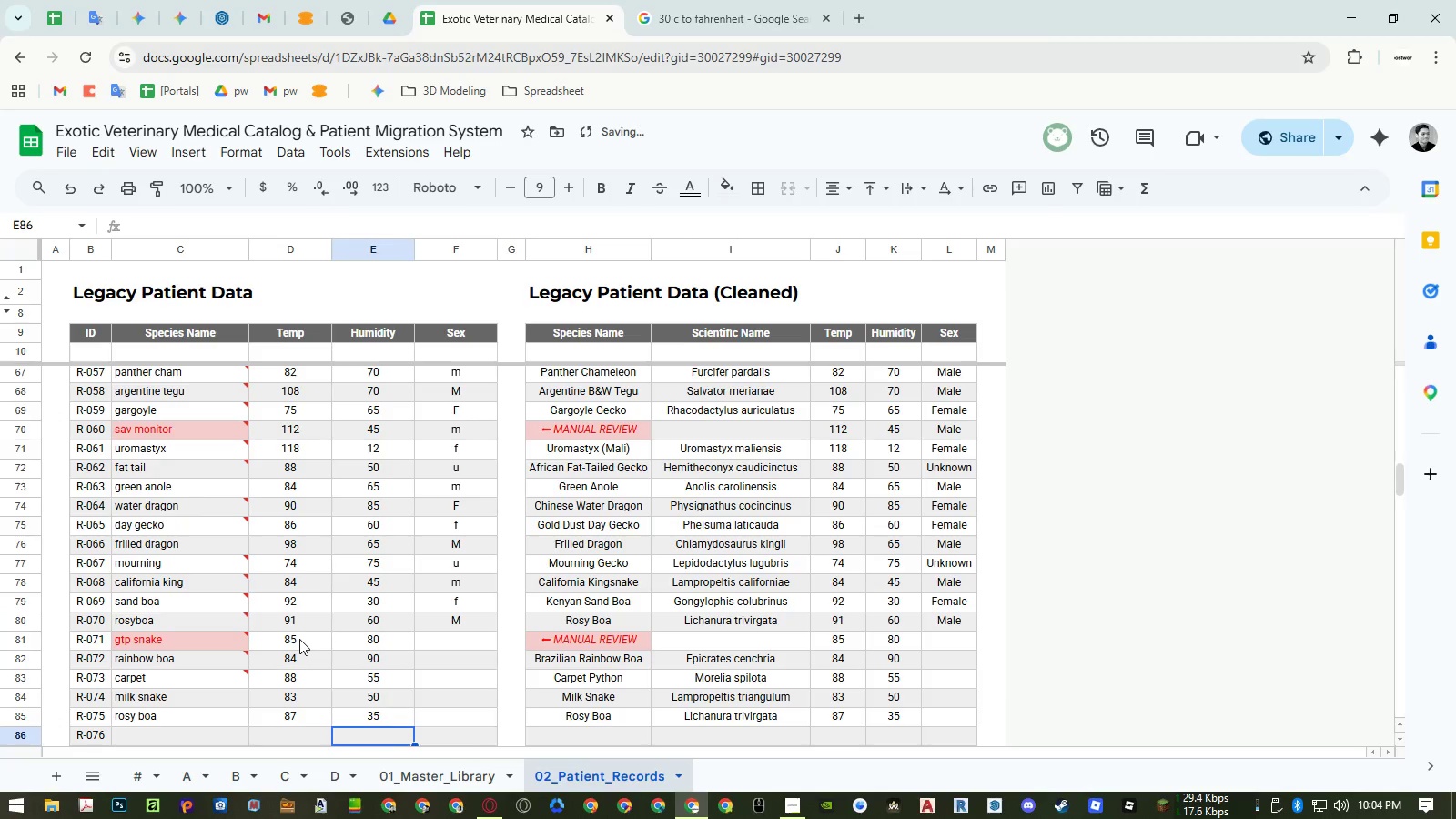 
key(ArrowRight)
 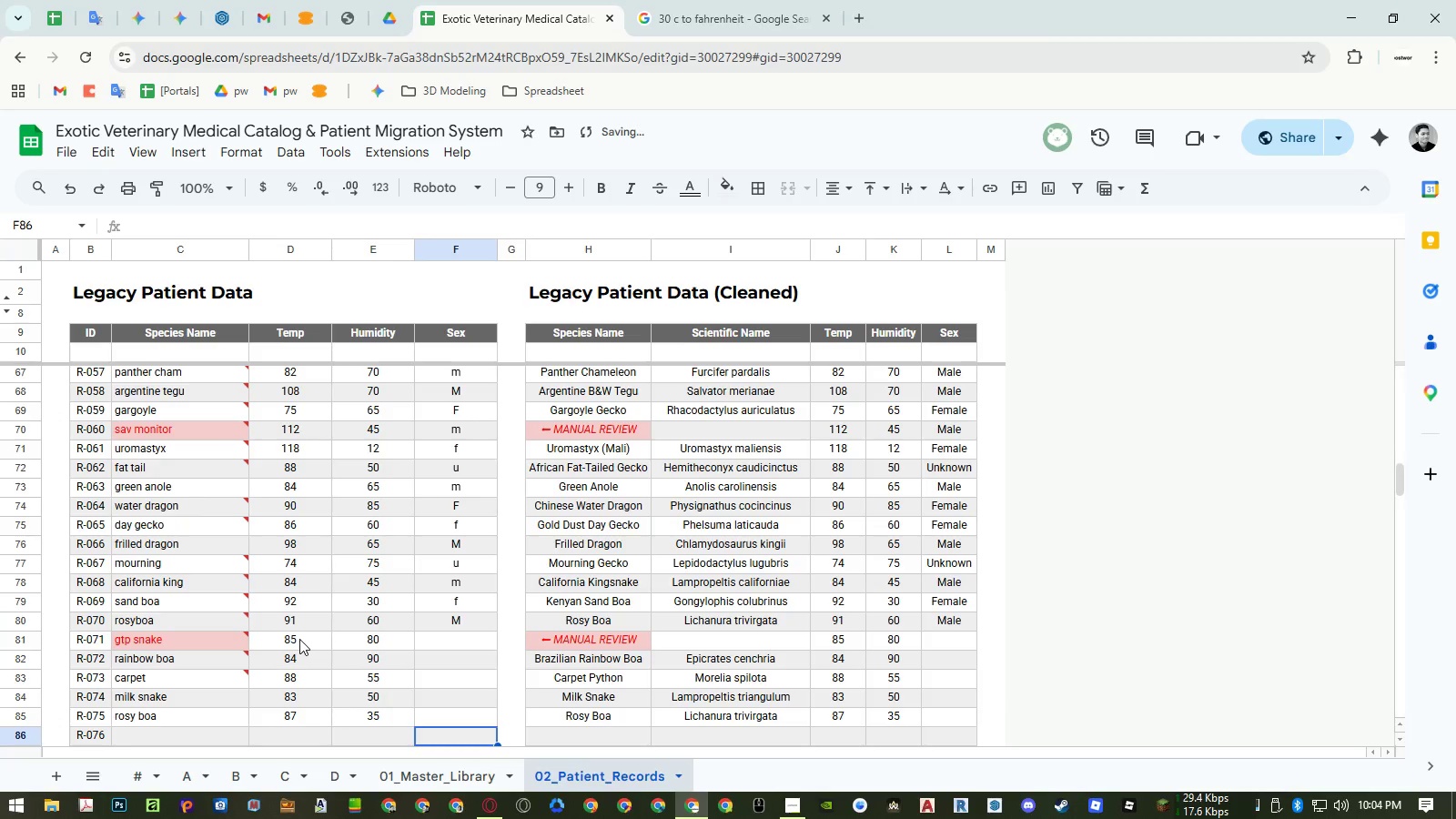 
key(Control+ControlLeft)
 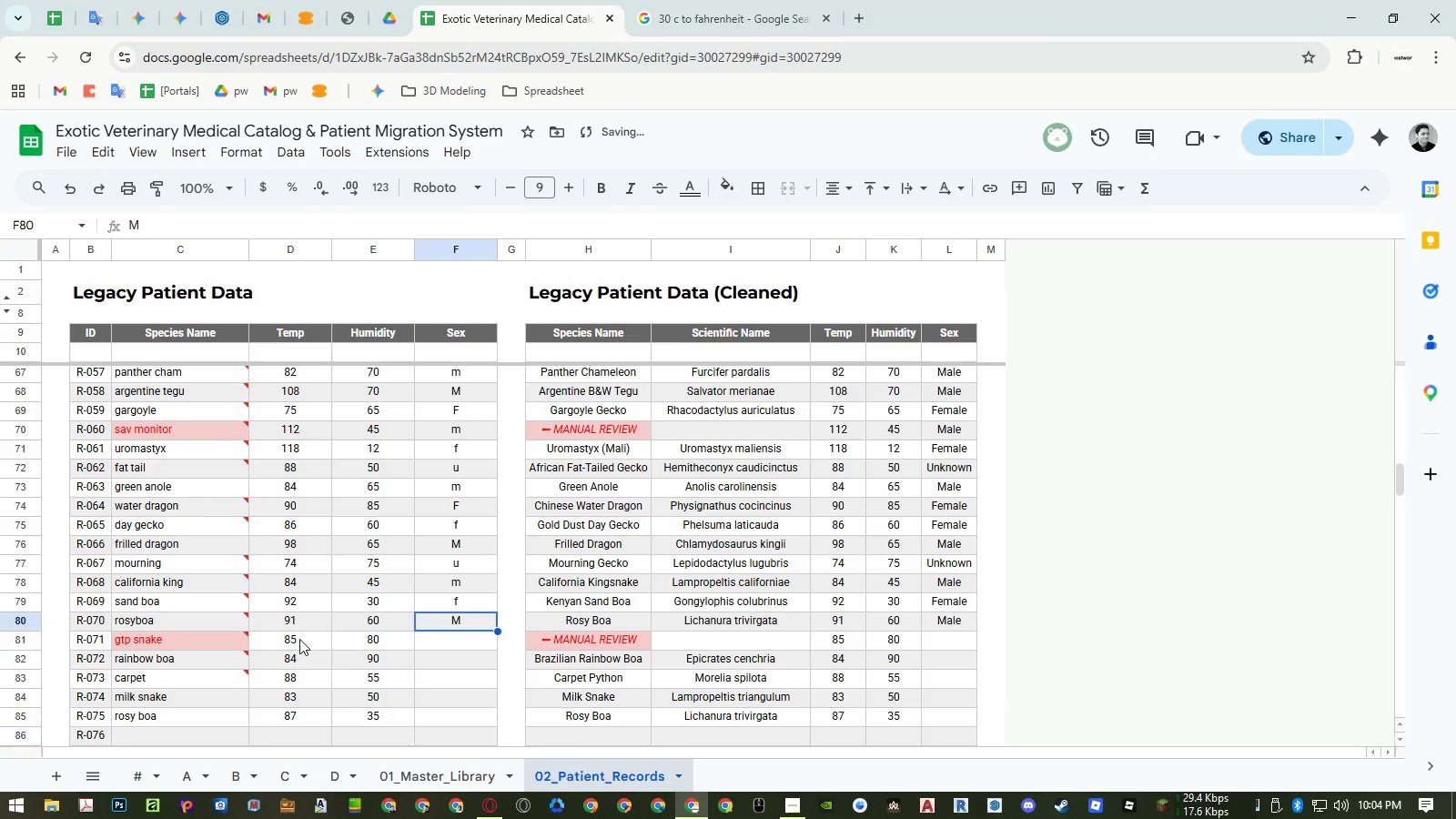 
key(Control+ArrowUp)
 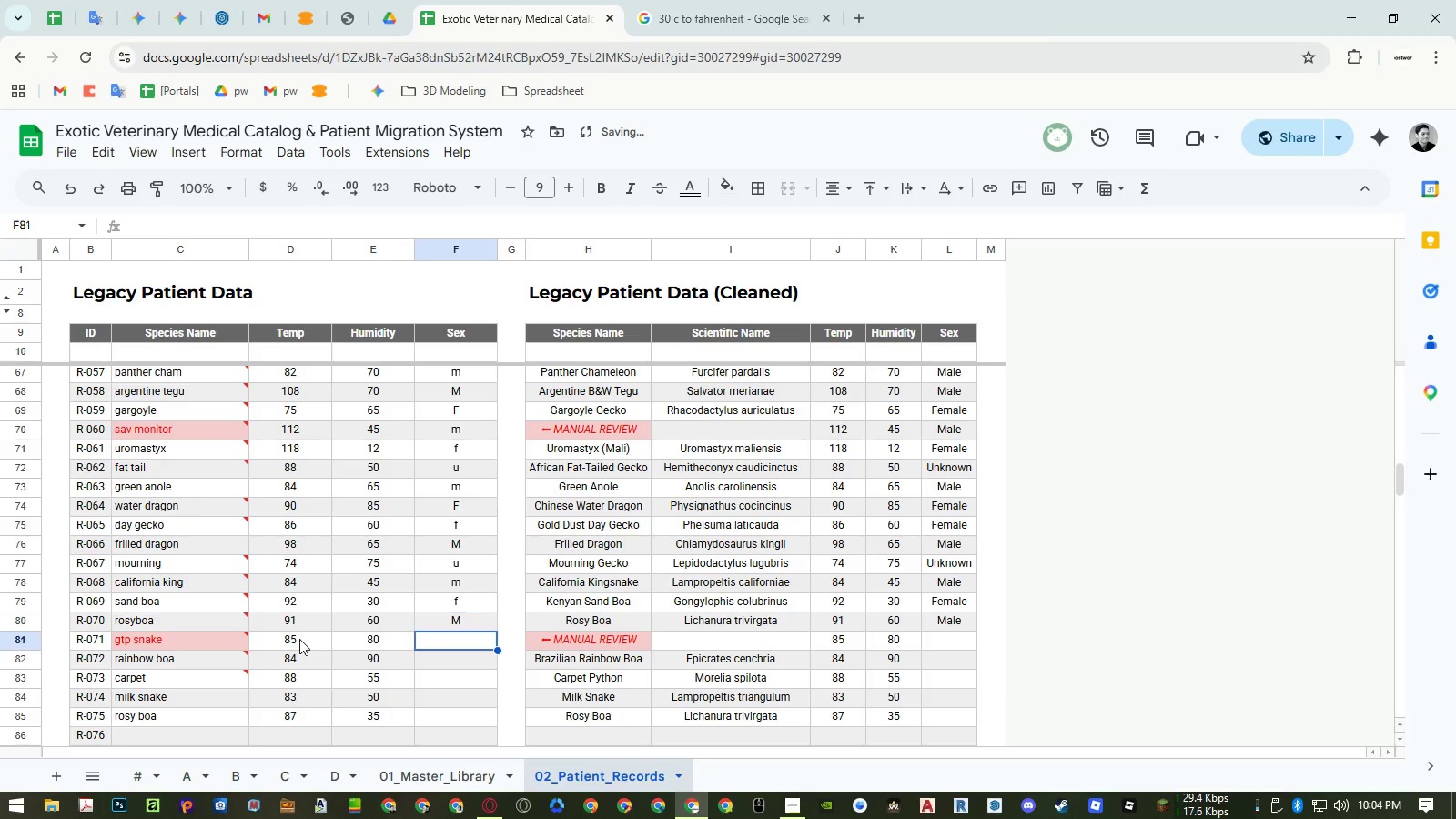 
key(ArrowDown)
 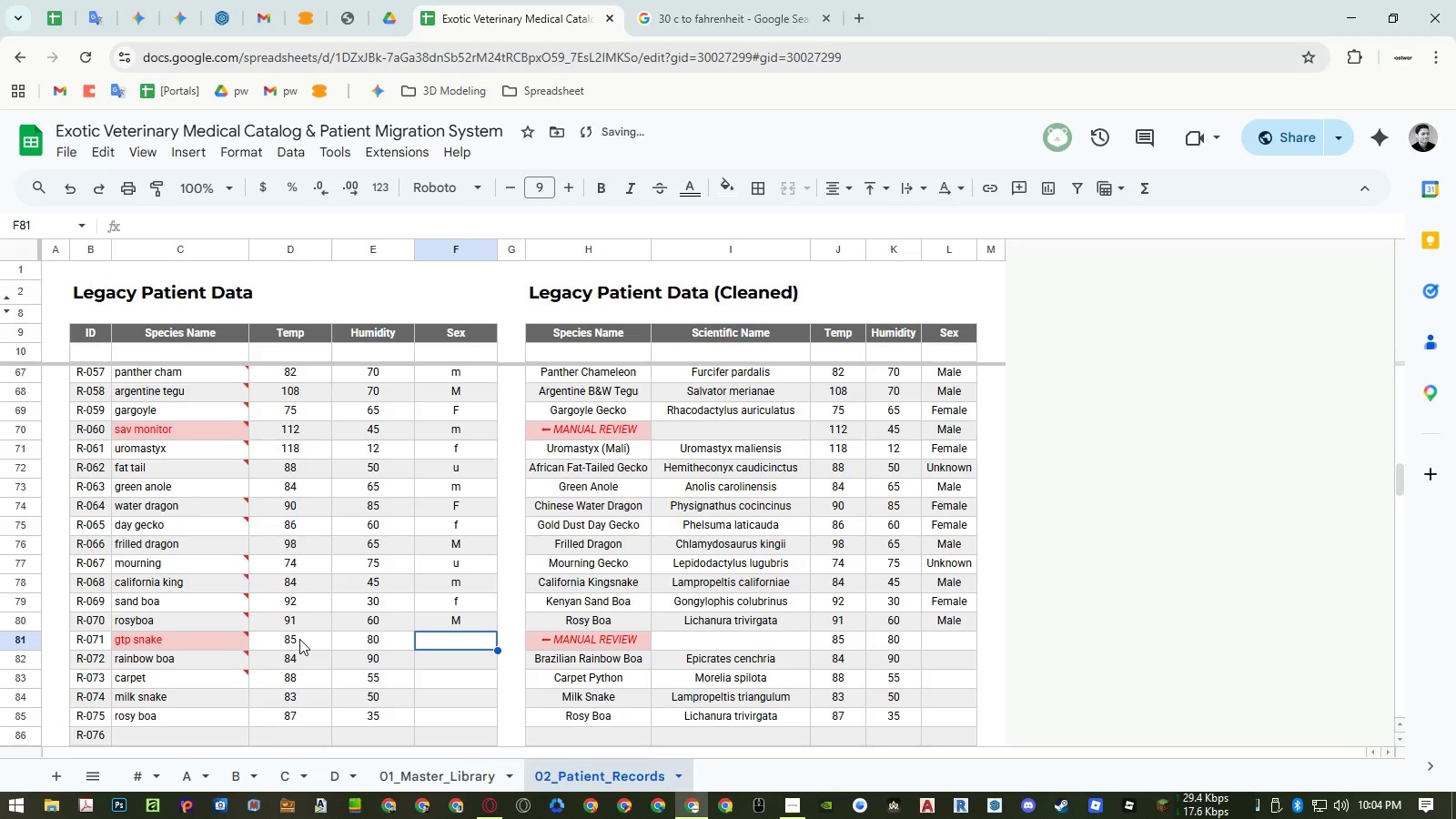 
key(Shift+F)
 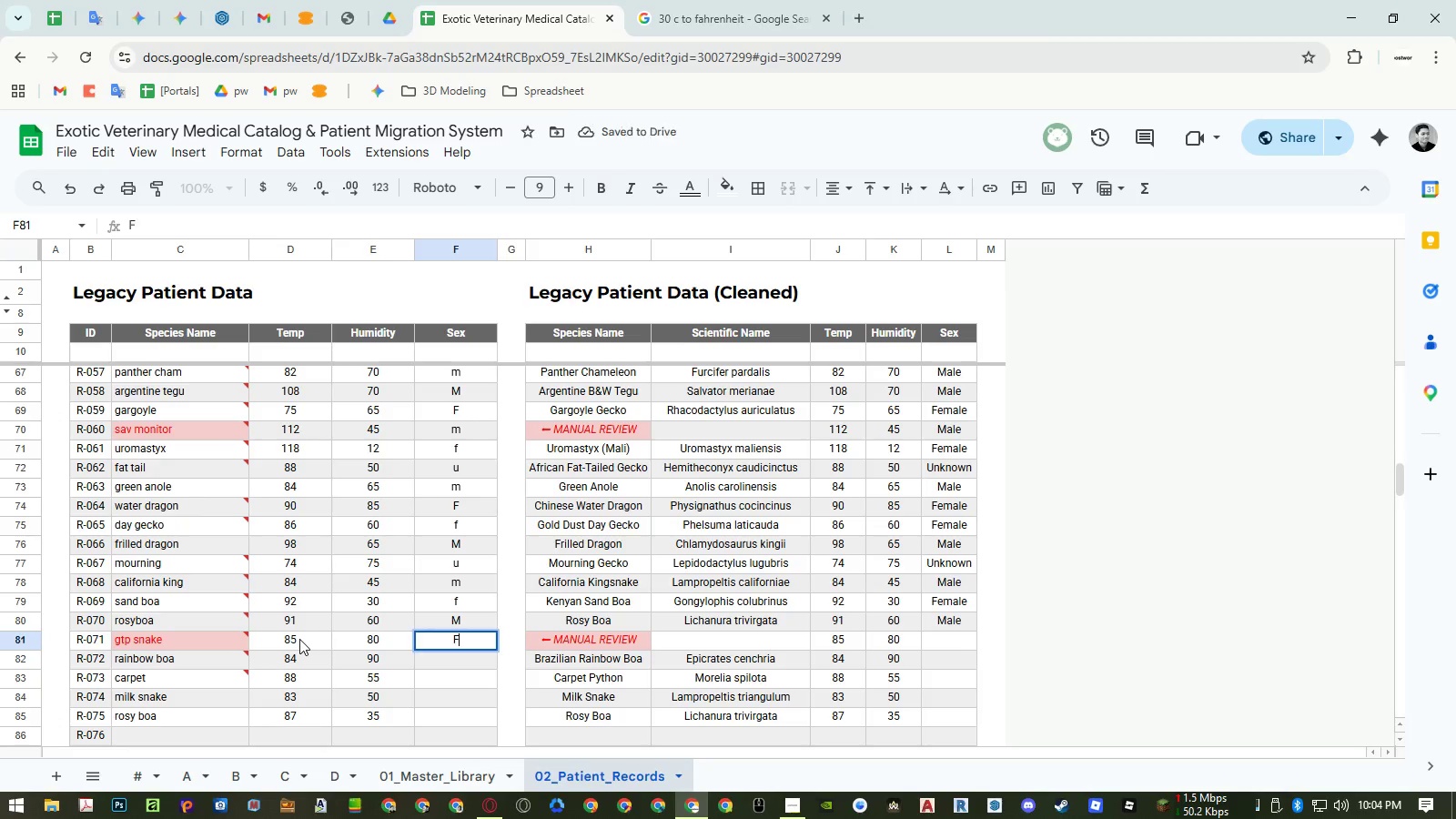 
key(NumpadEnter)
 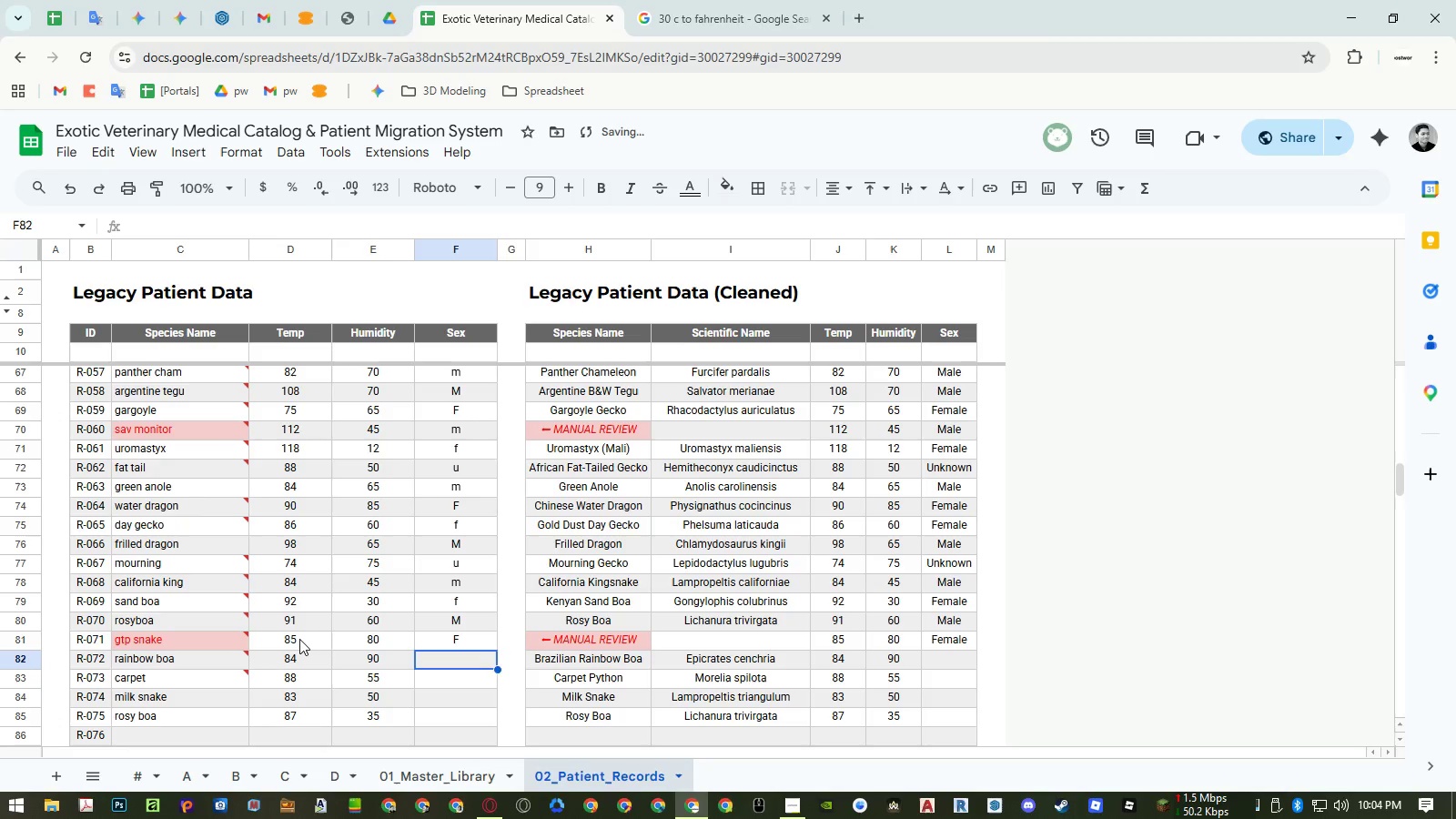 
key(F)
 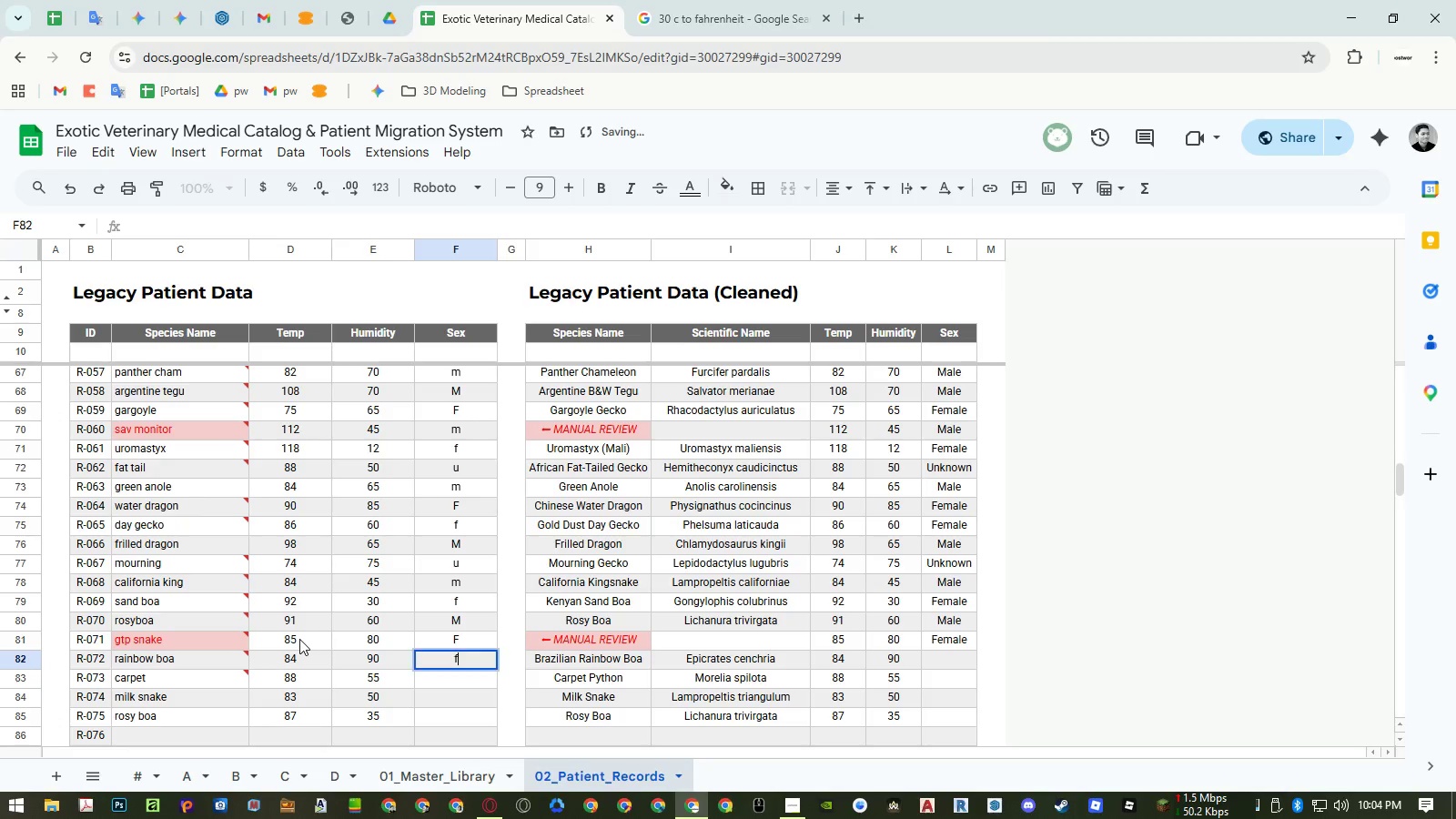 
key(NumpadEnter)
 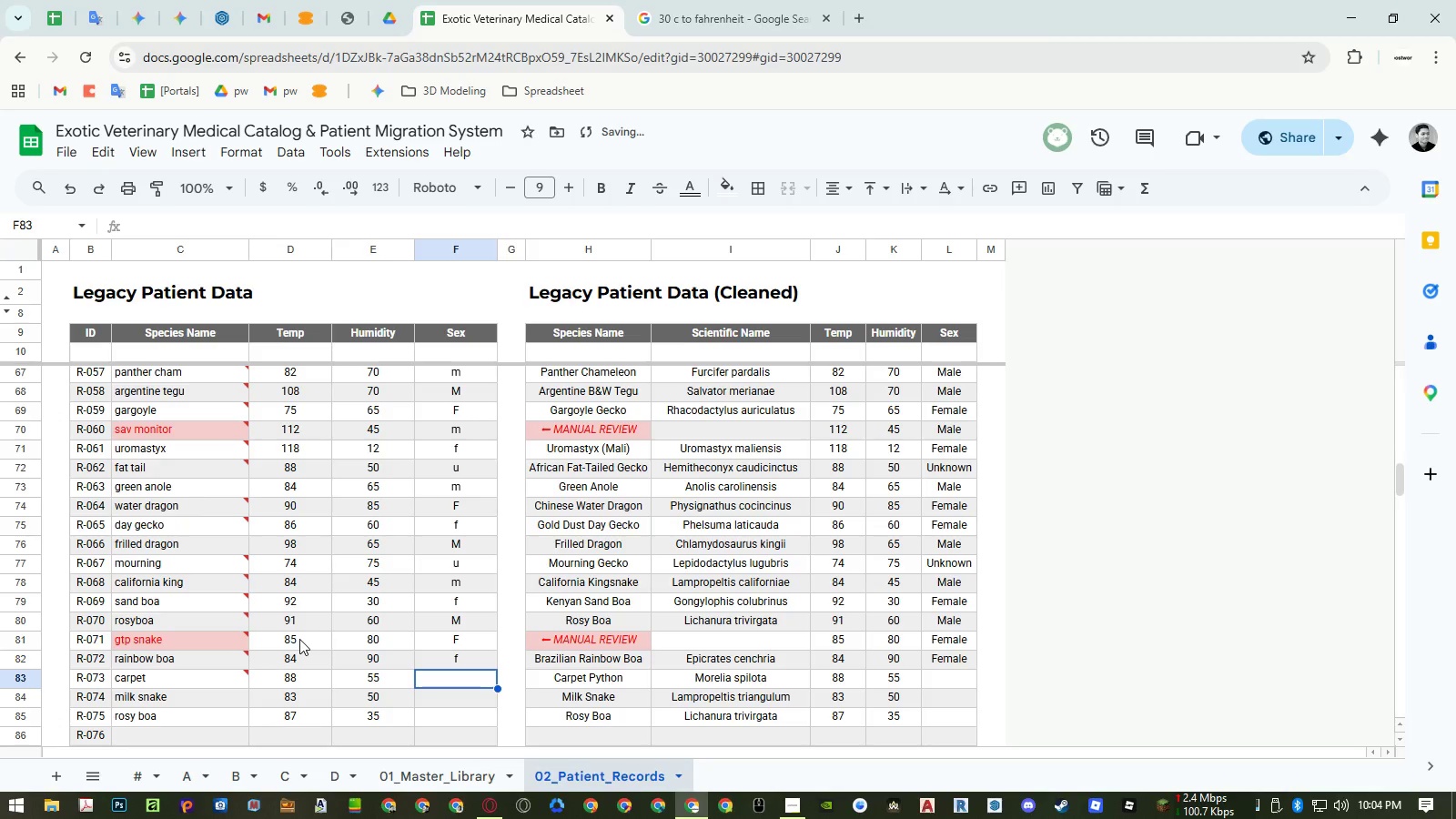 
key(M)
 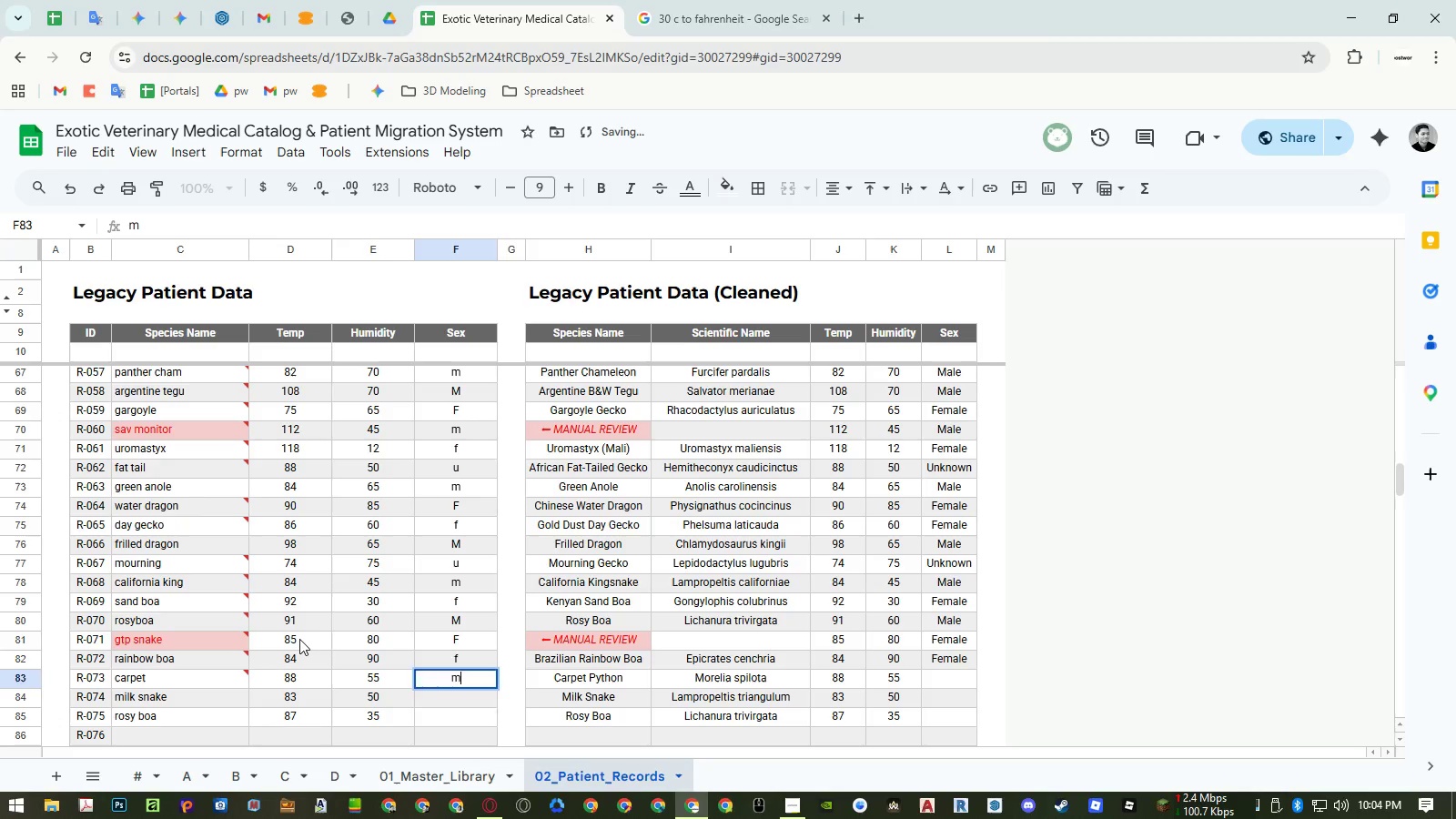 
key(NumpadEnter)
 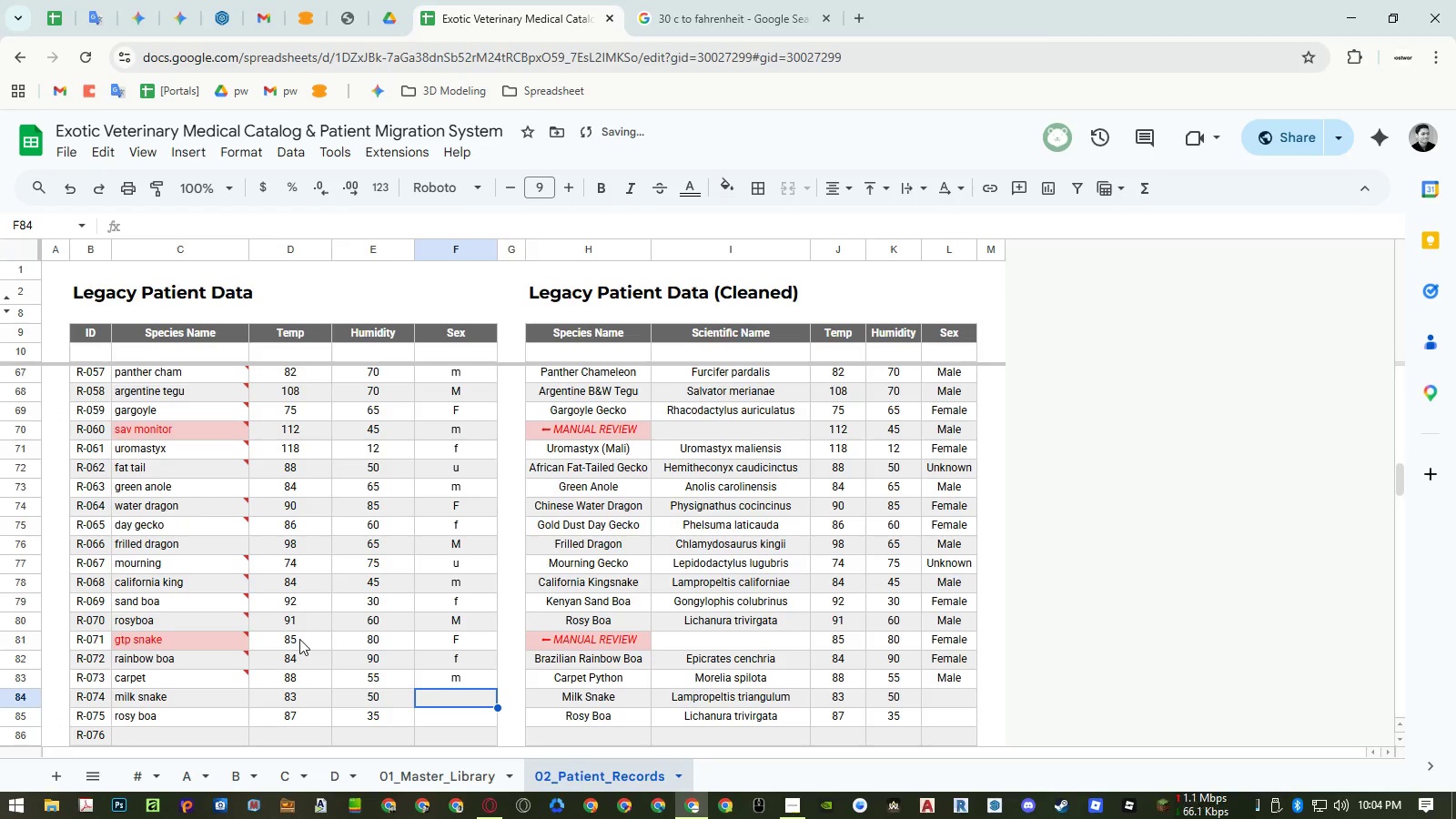 
key(Shift+ShiftLeft)
 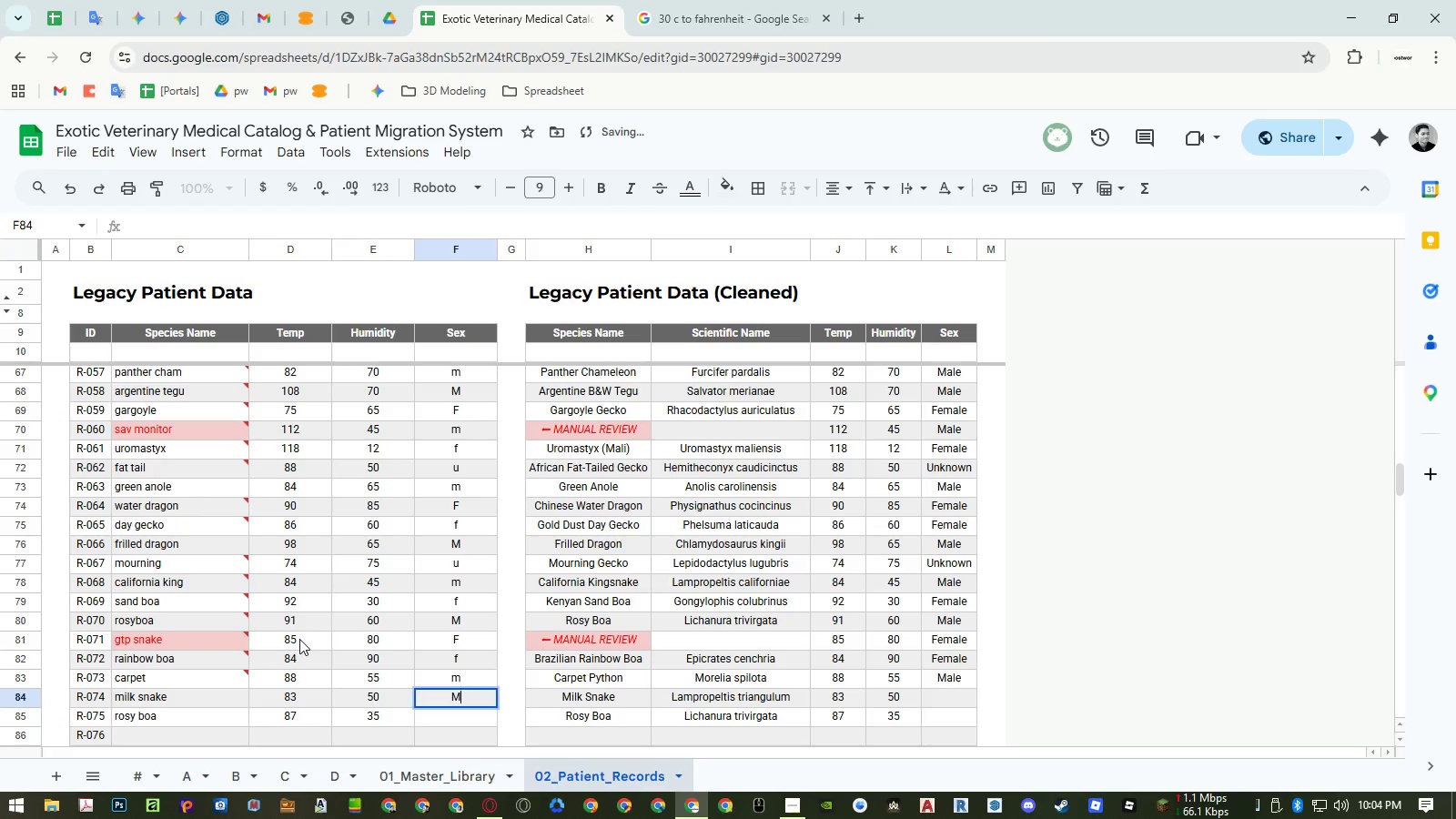 
key(Shift+M)
 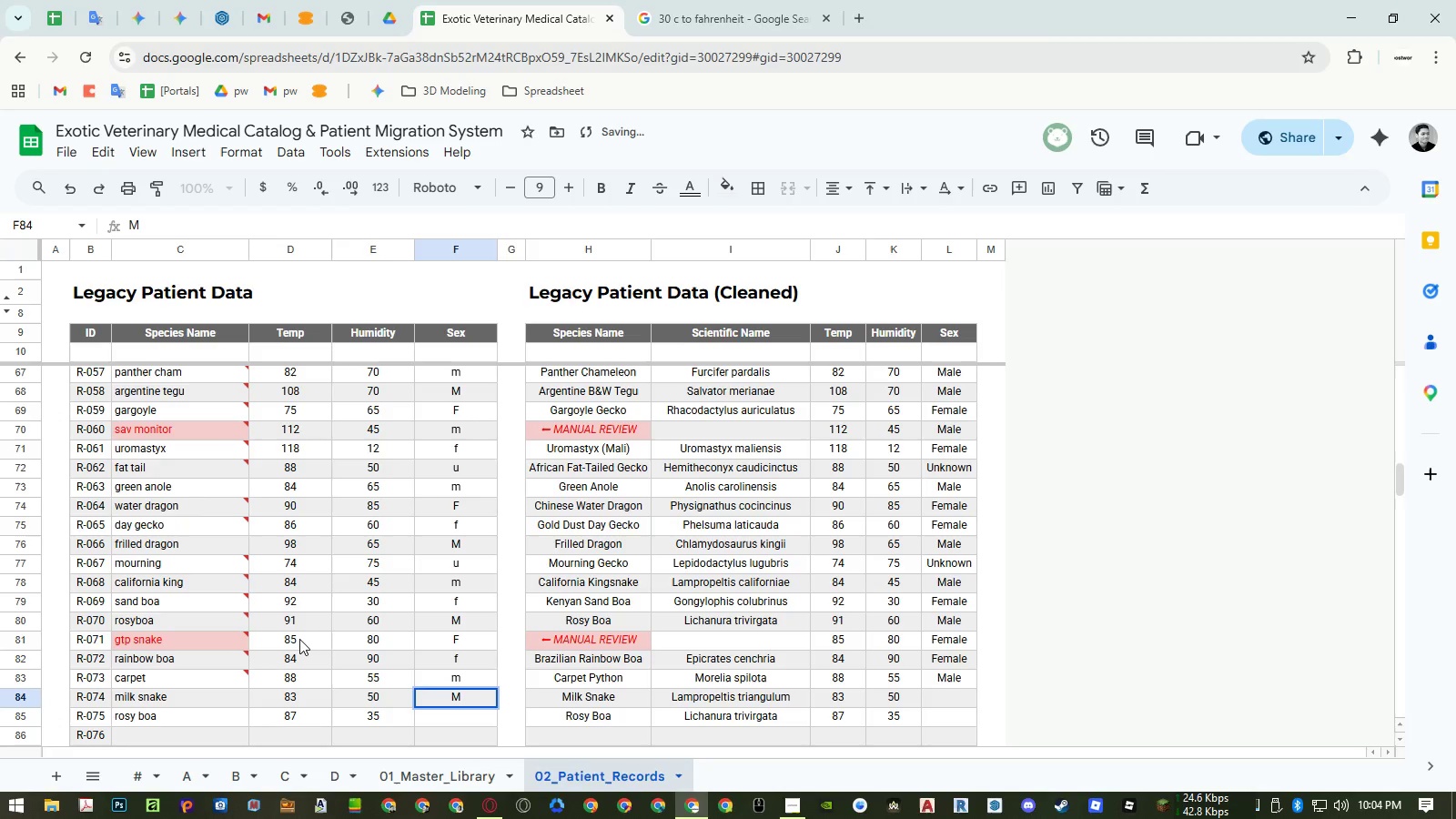 
key(NumpadEnter)
 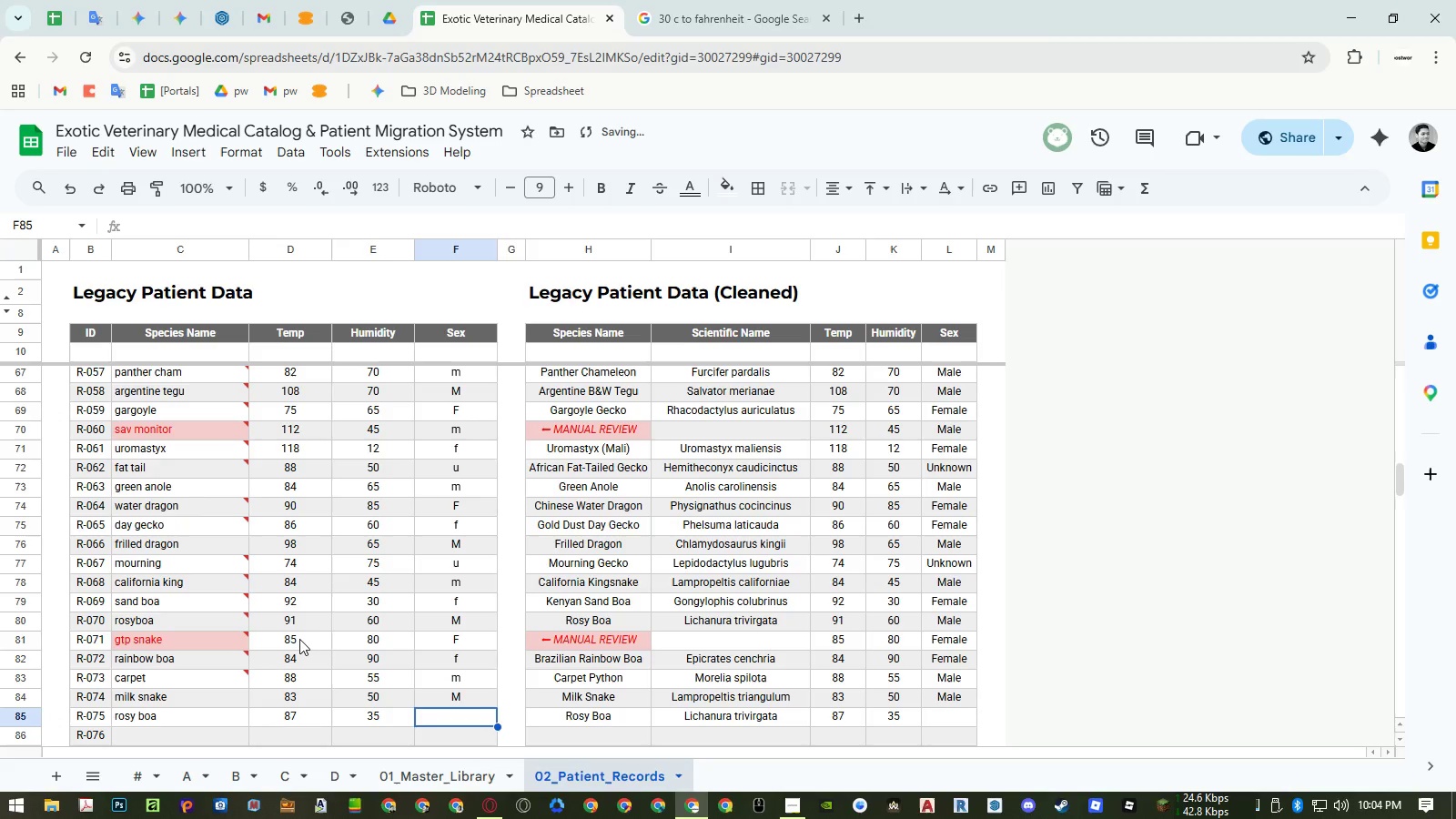 
key(F)
 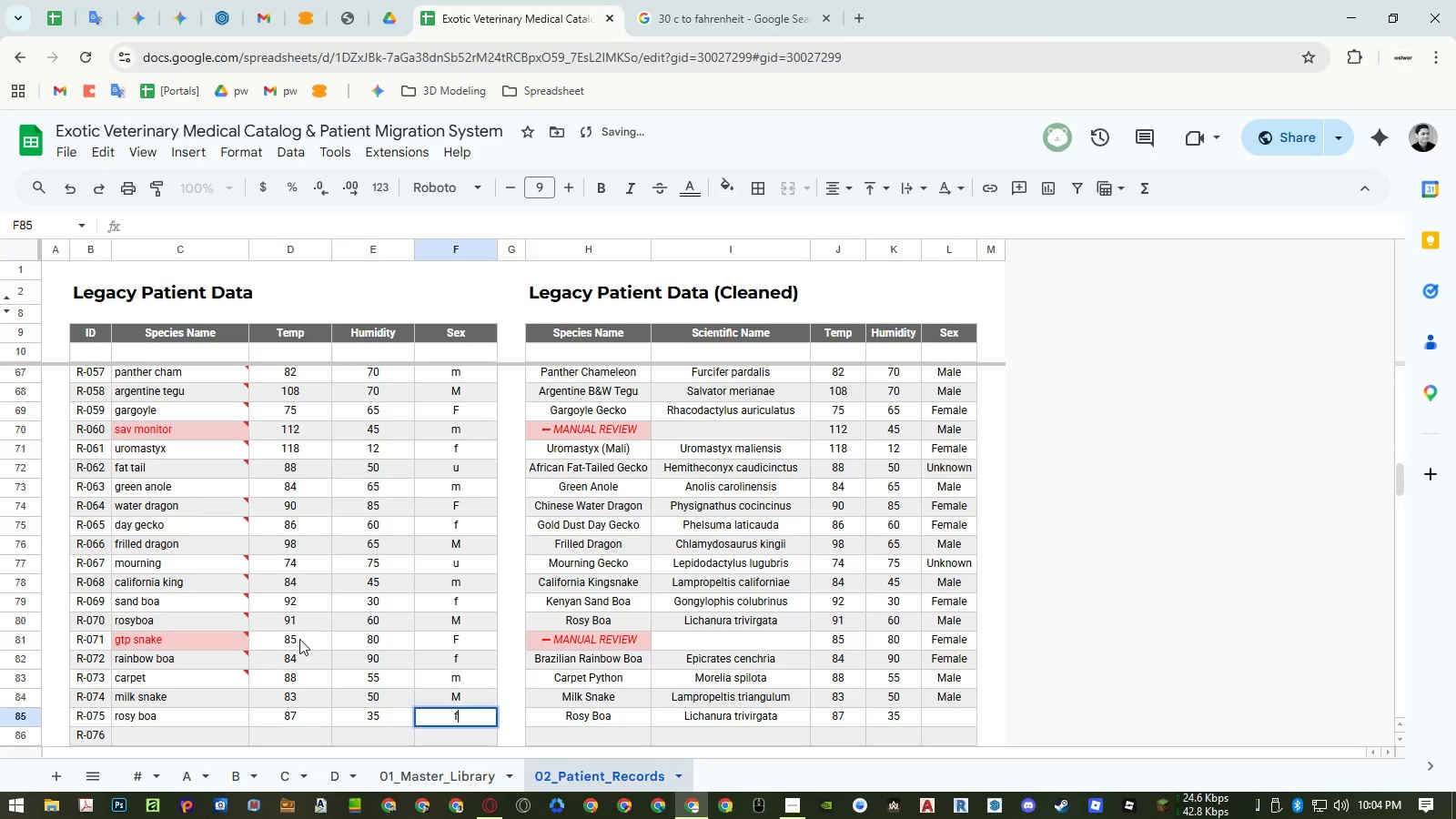 
key(NumpadEnter)
 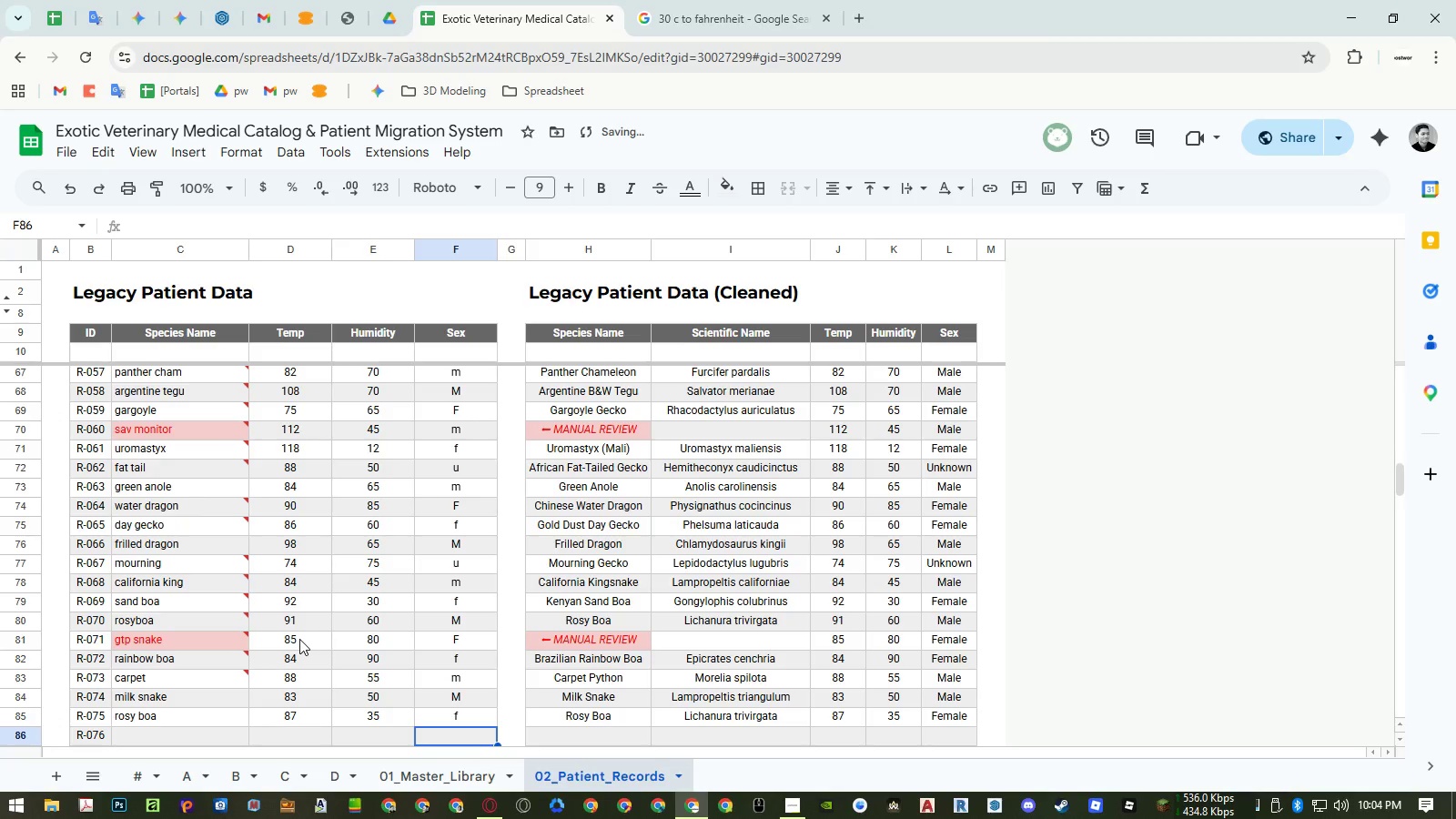 
key(Control+ArrowLeft)
 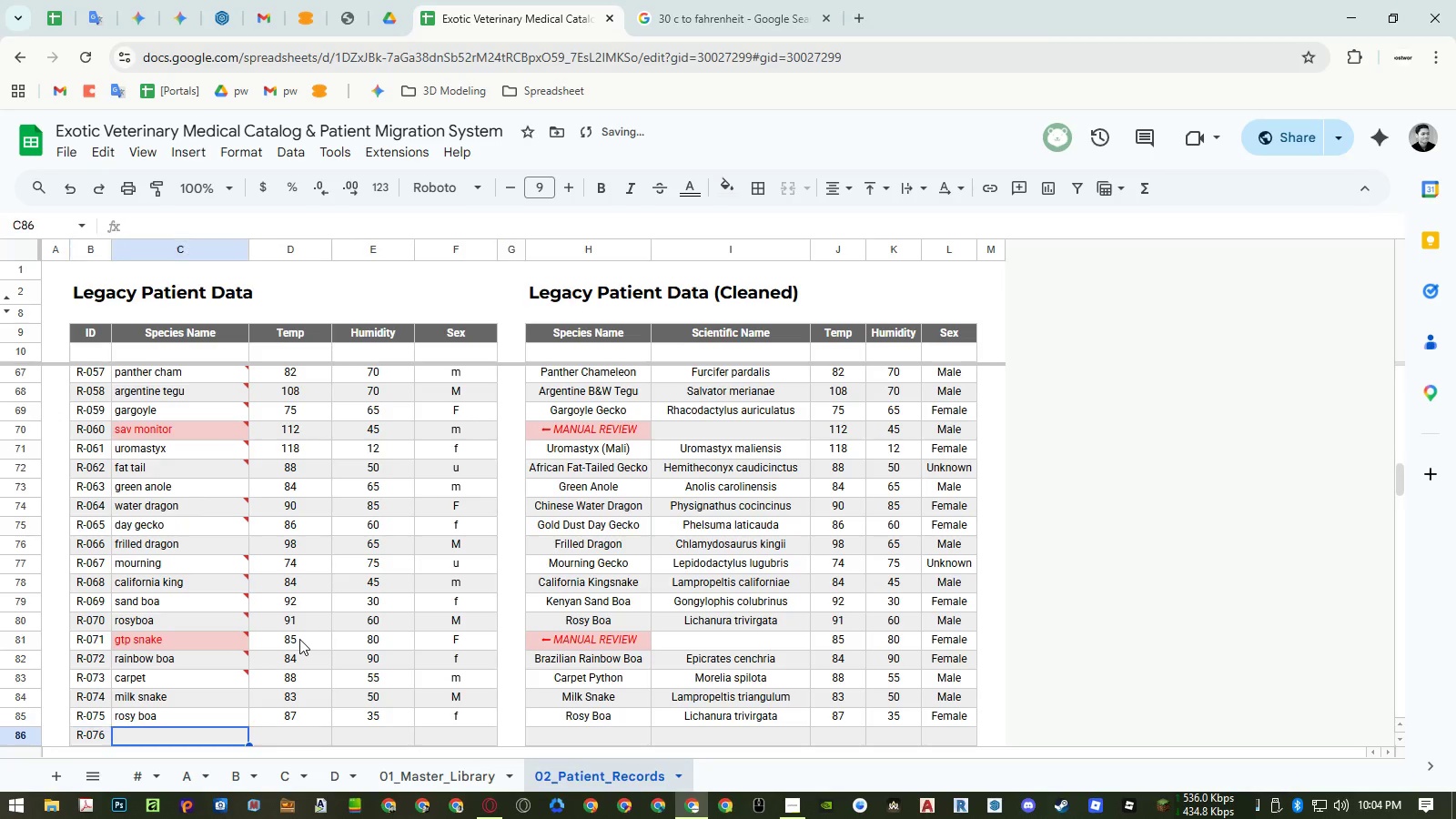 
key(ArrowRight)
 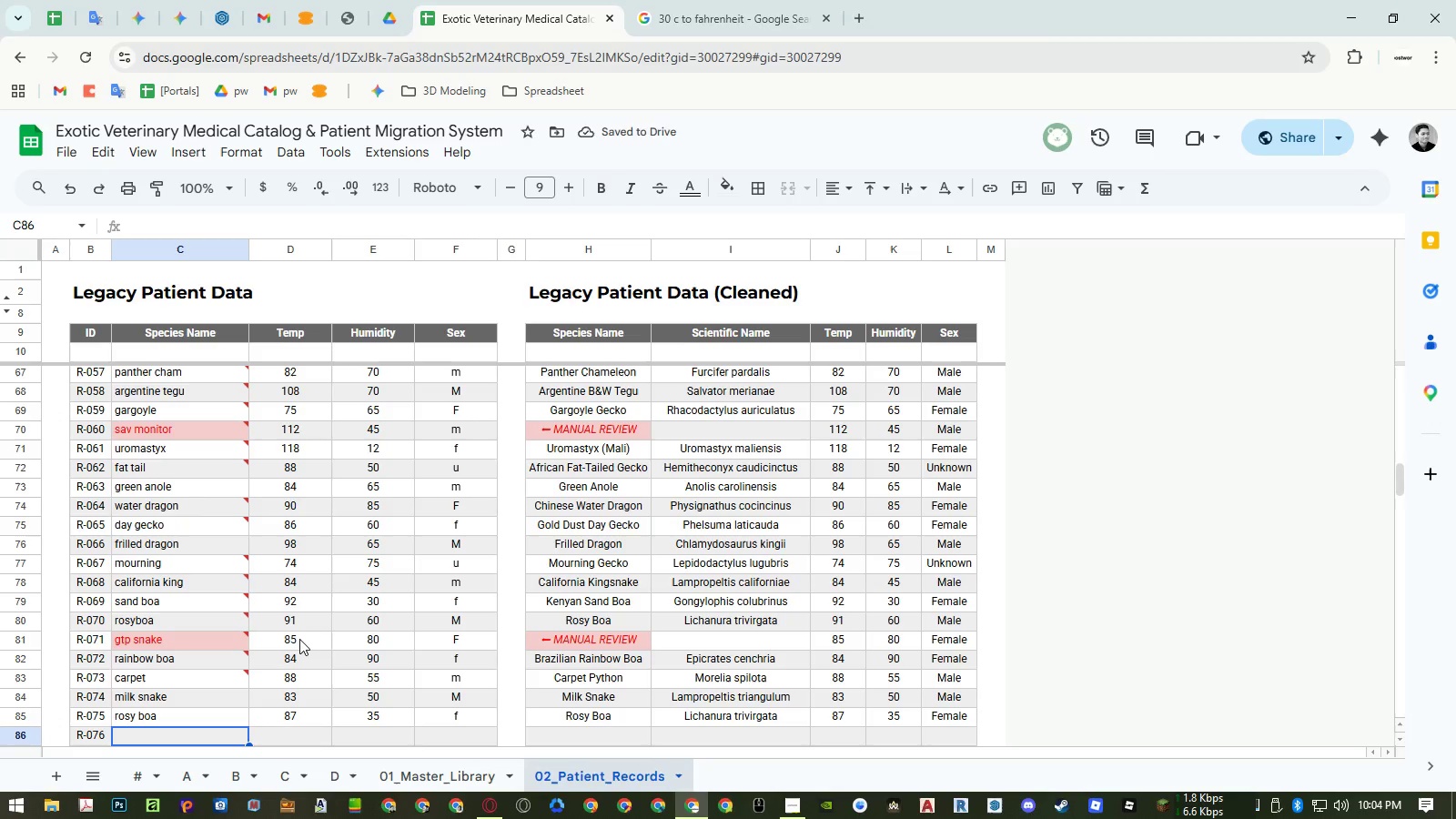 
wait(5.53)
 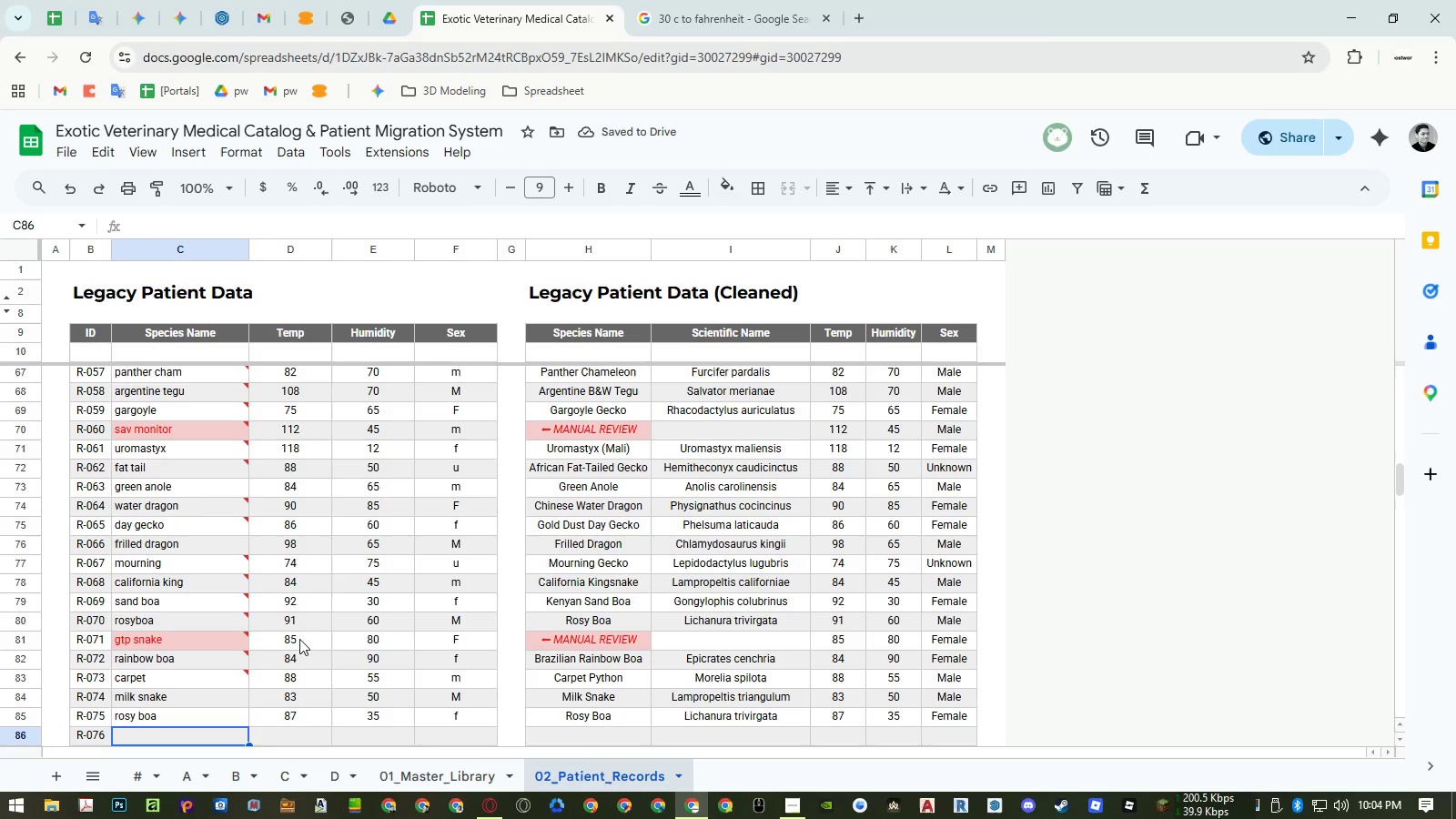 
type(childrens python)
 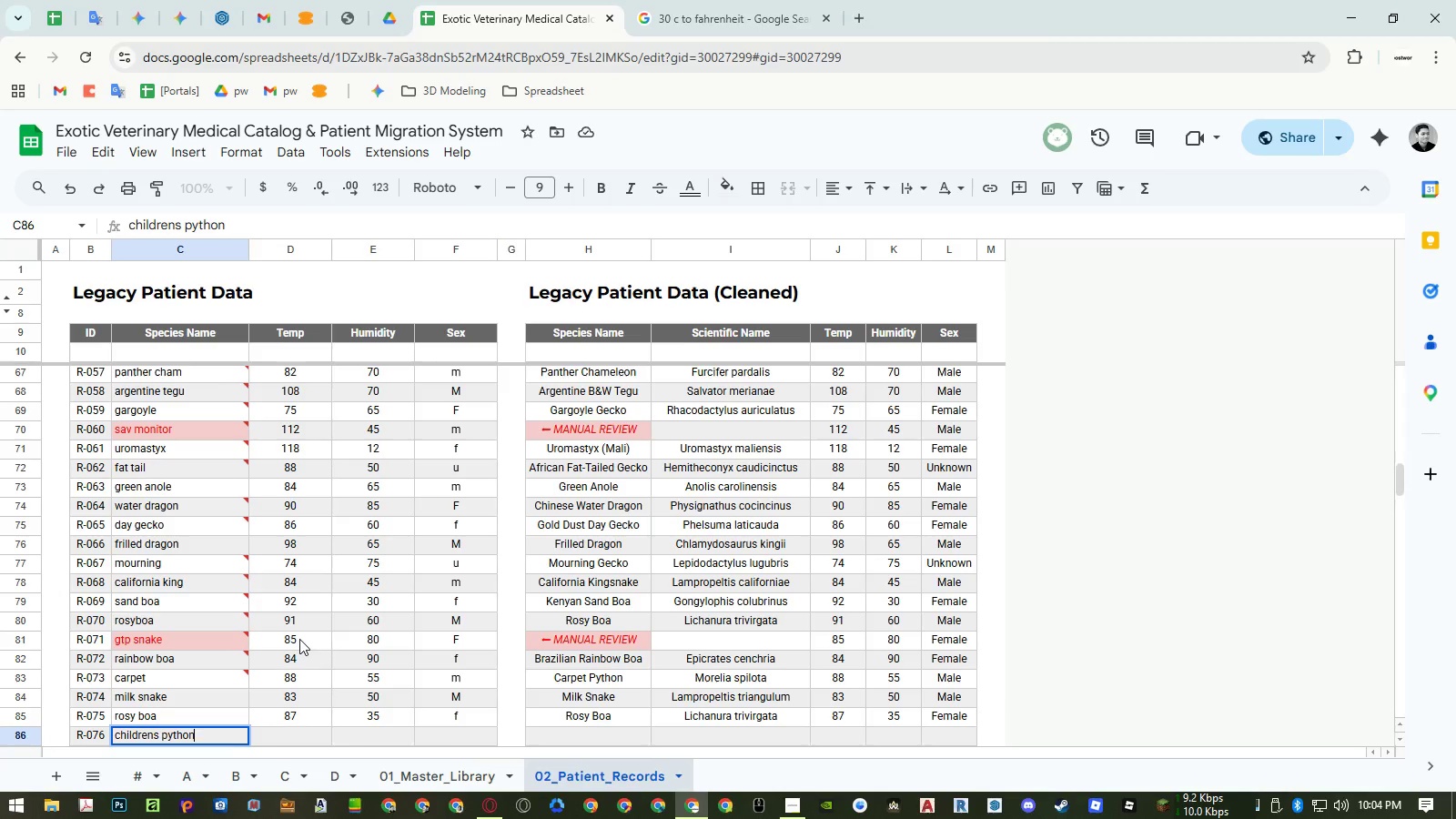 
key(Enter)
 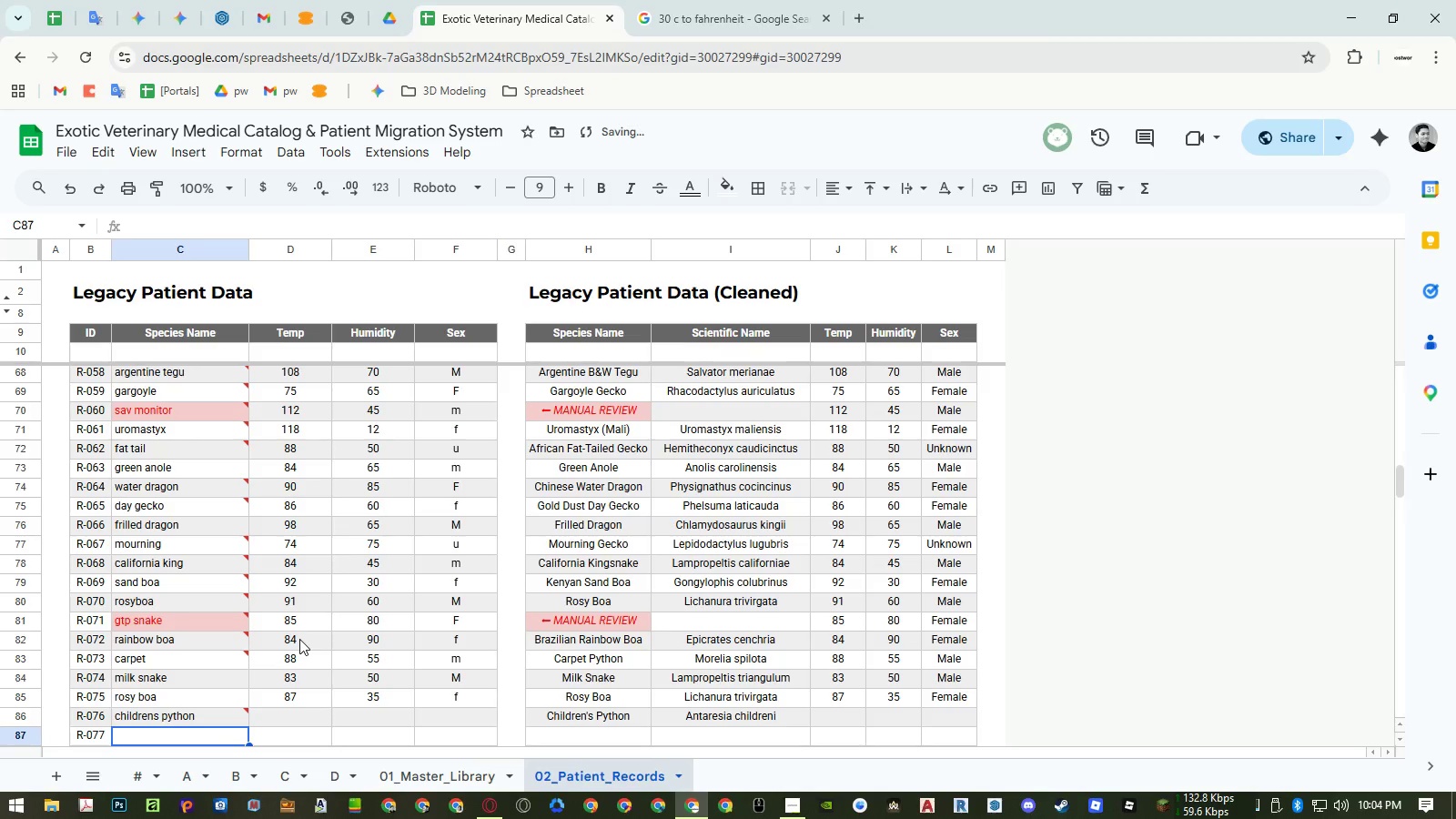 
key(ArrowUp)
 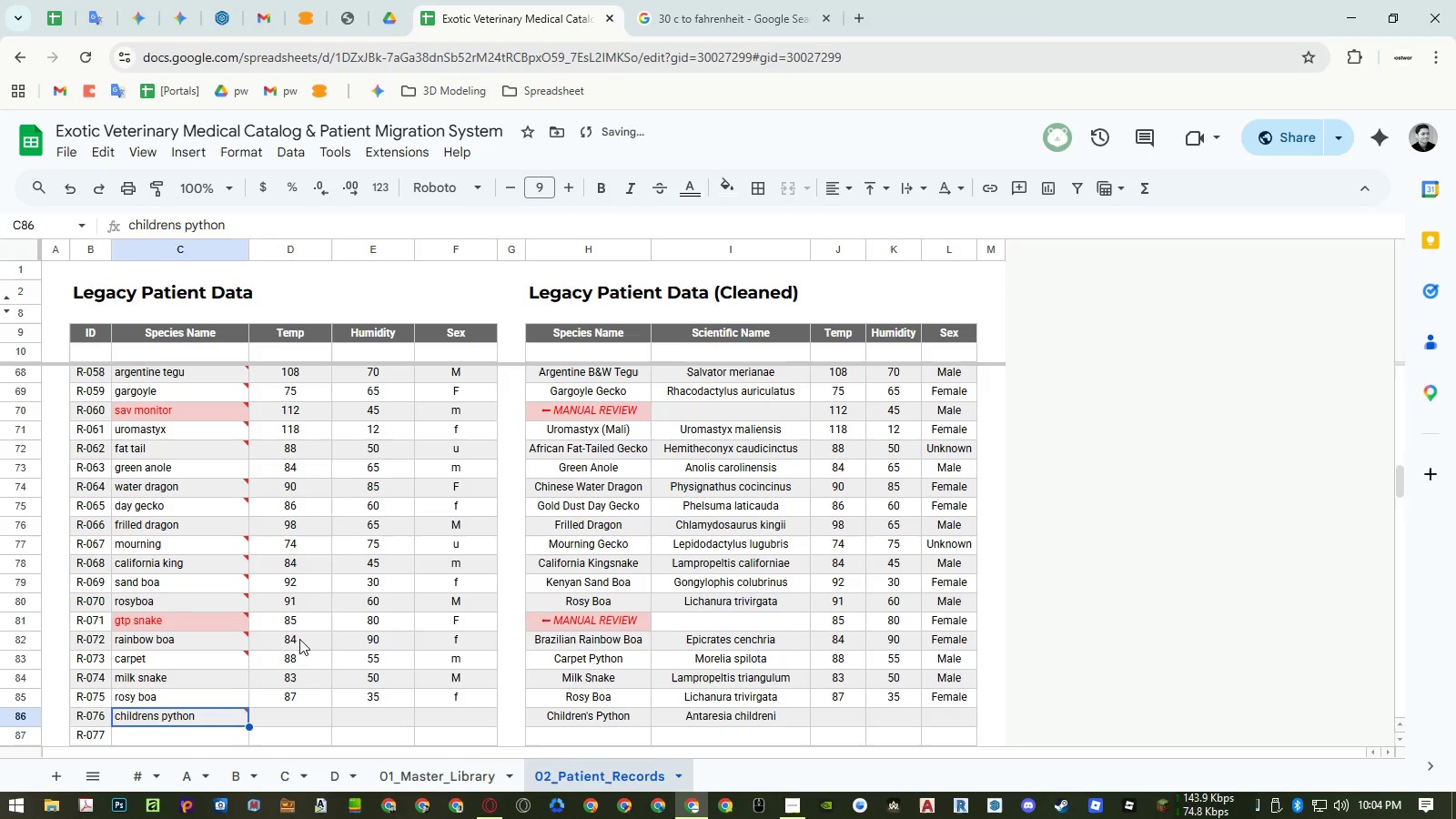 
key(ArrowRight)
 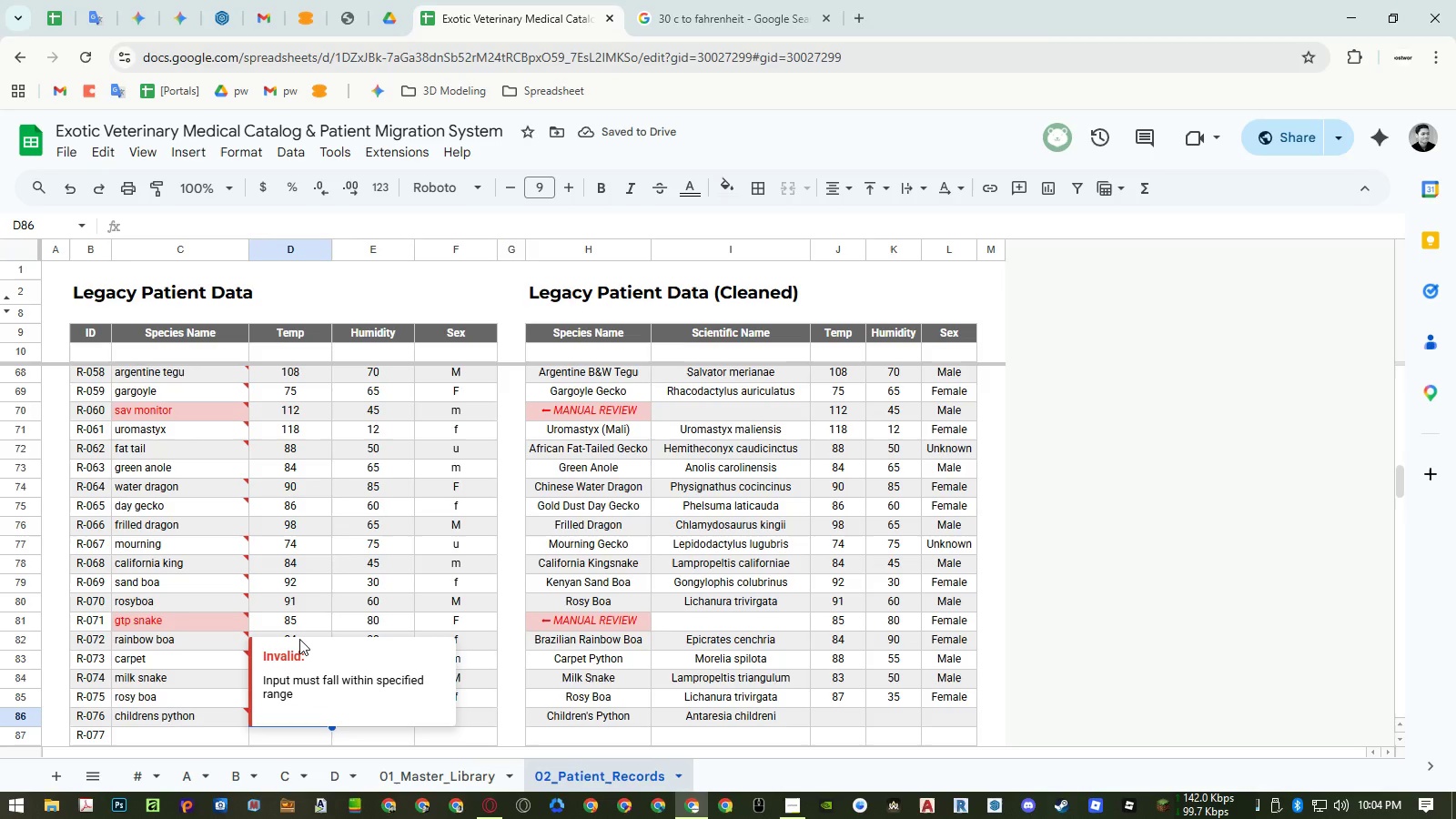 
key(Numpad8)
 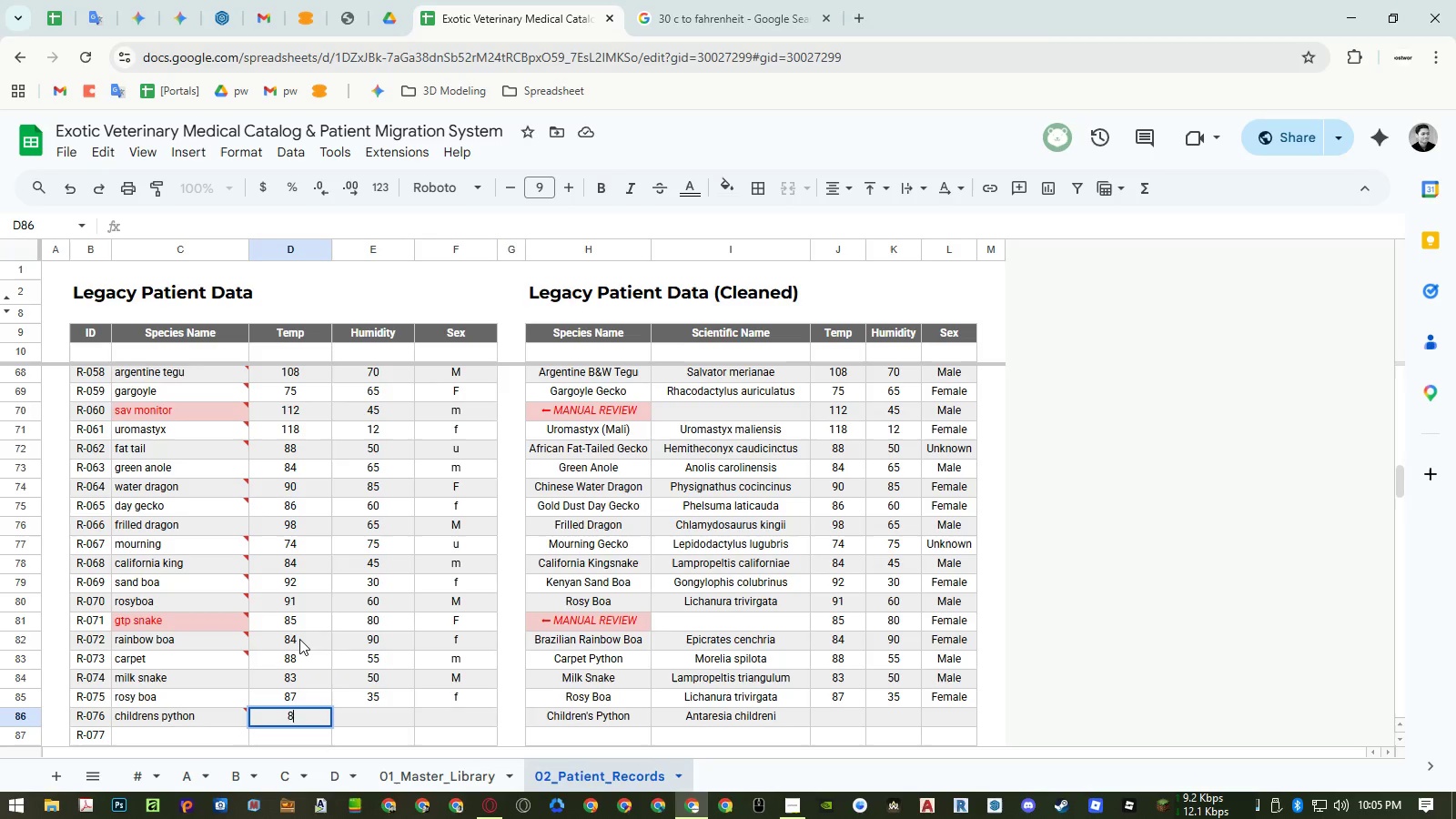 
key(Numpad7)
 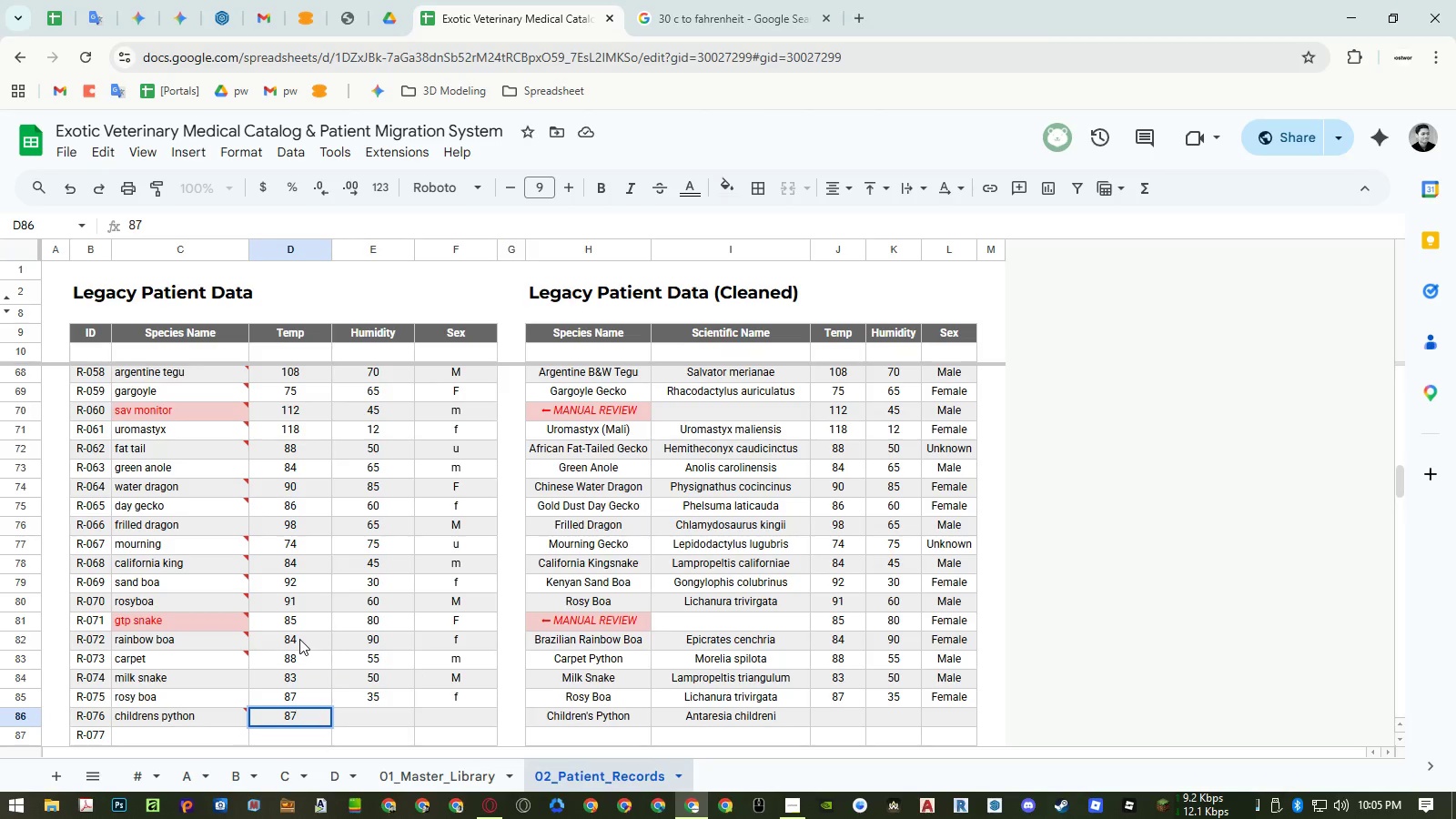 
key(NumpadEnter)
 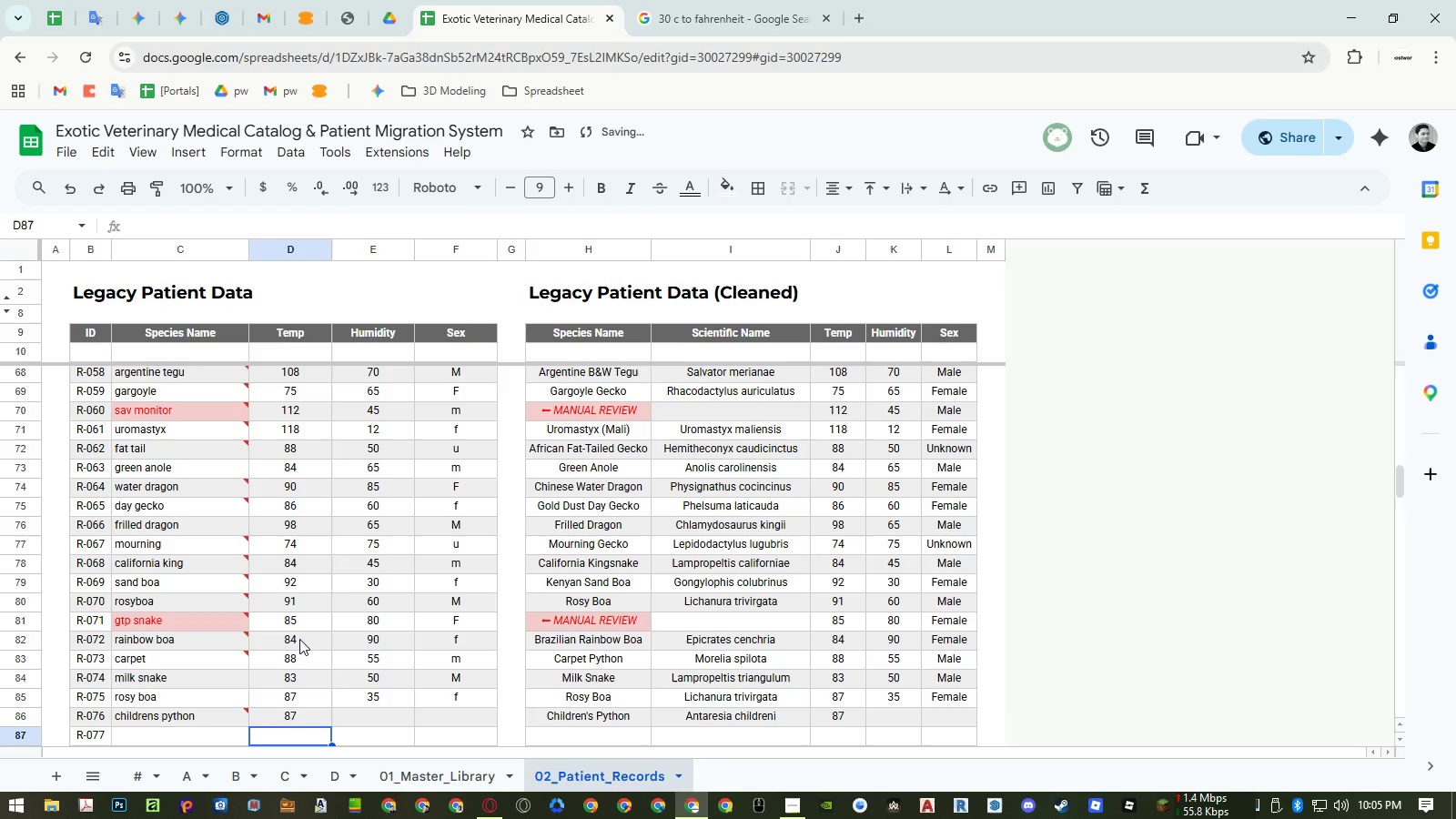 
key(ArrowUp)
 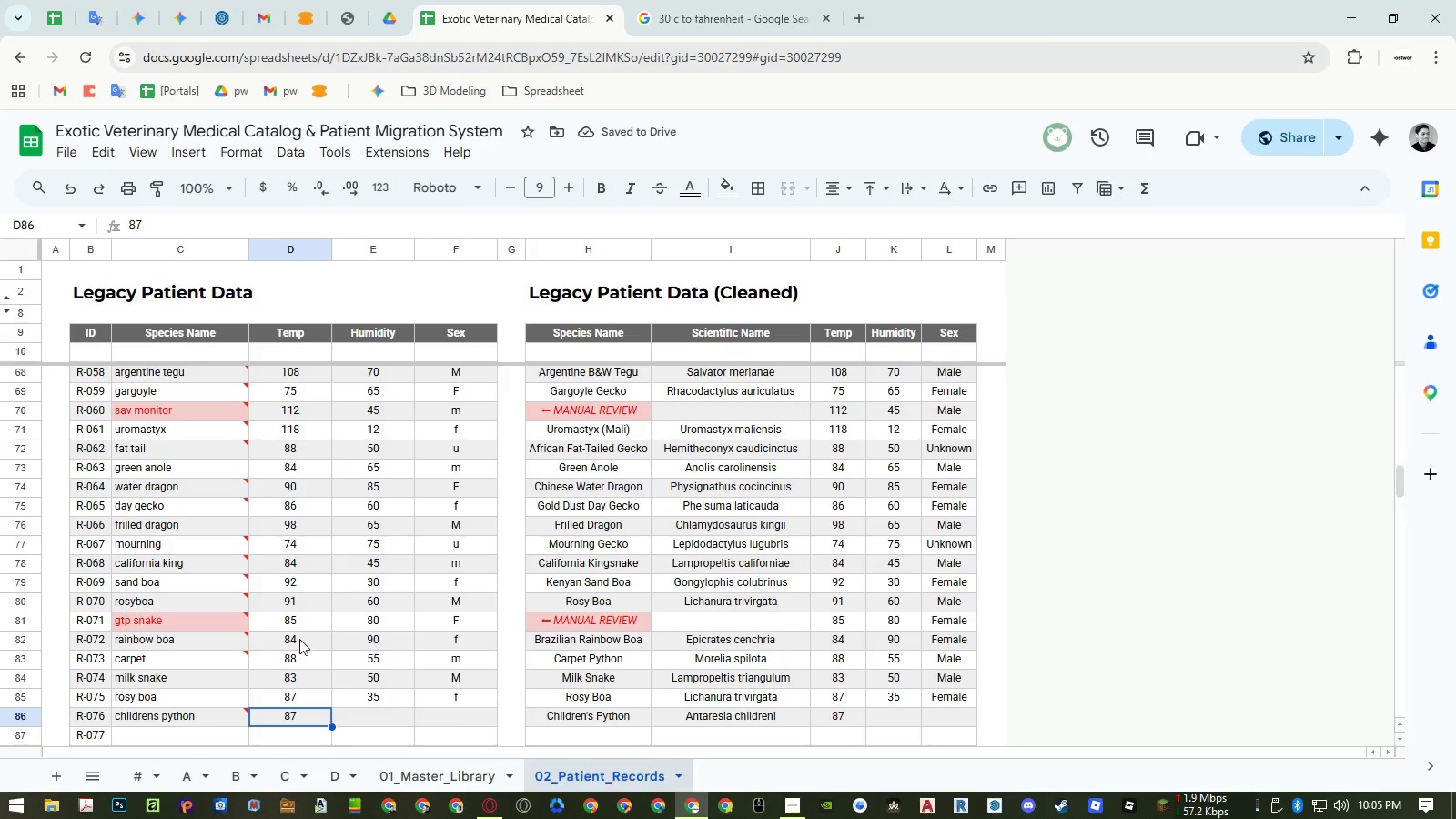 
key(Delete)
 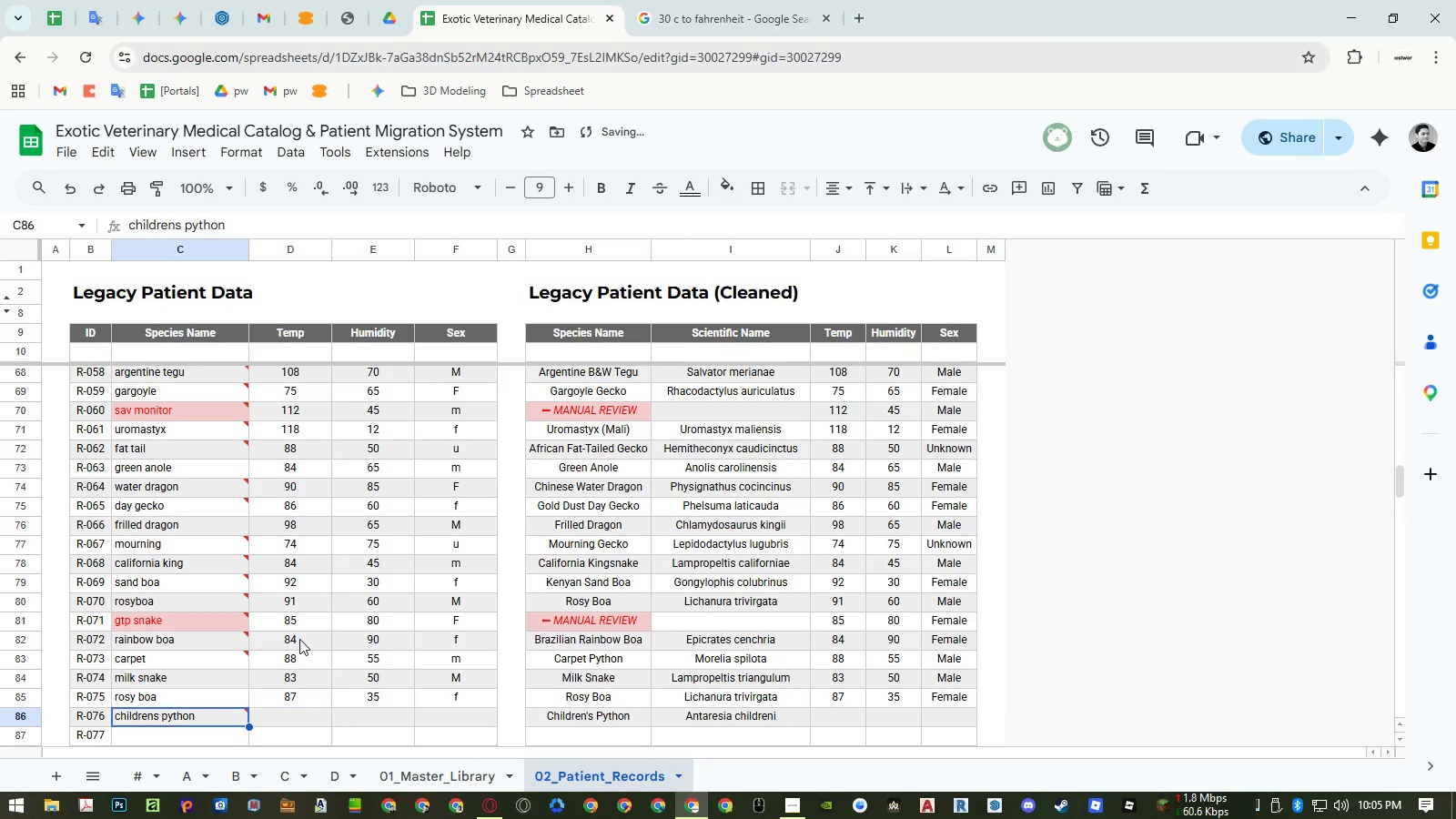 
key(ArrowLeft)
 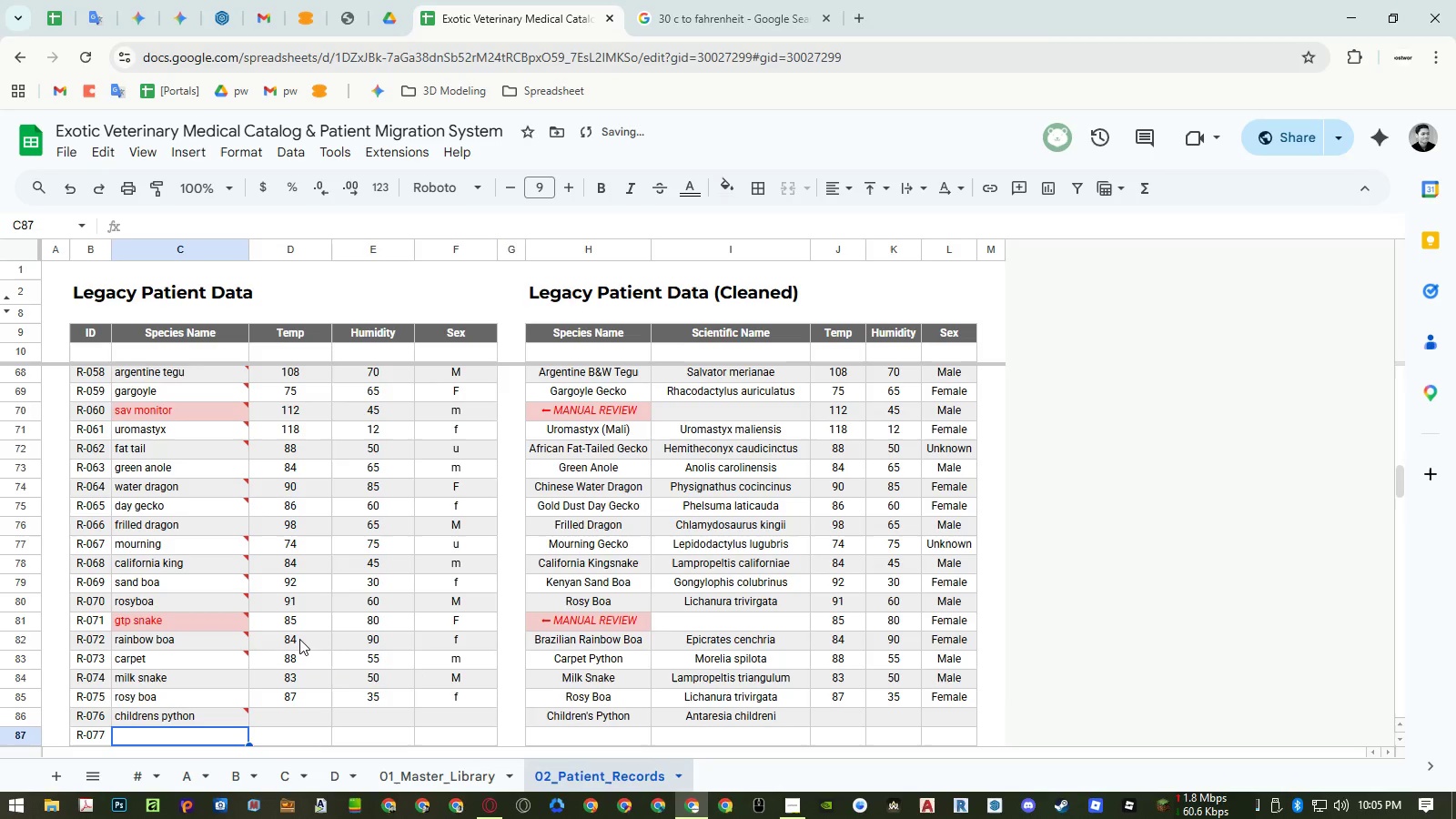 
key(ArrowDown)
 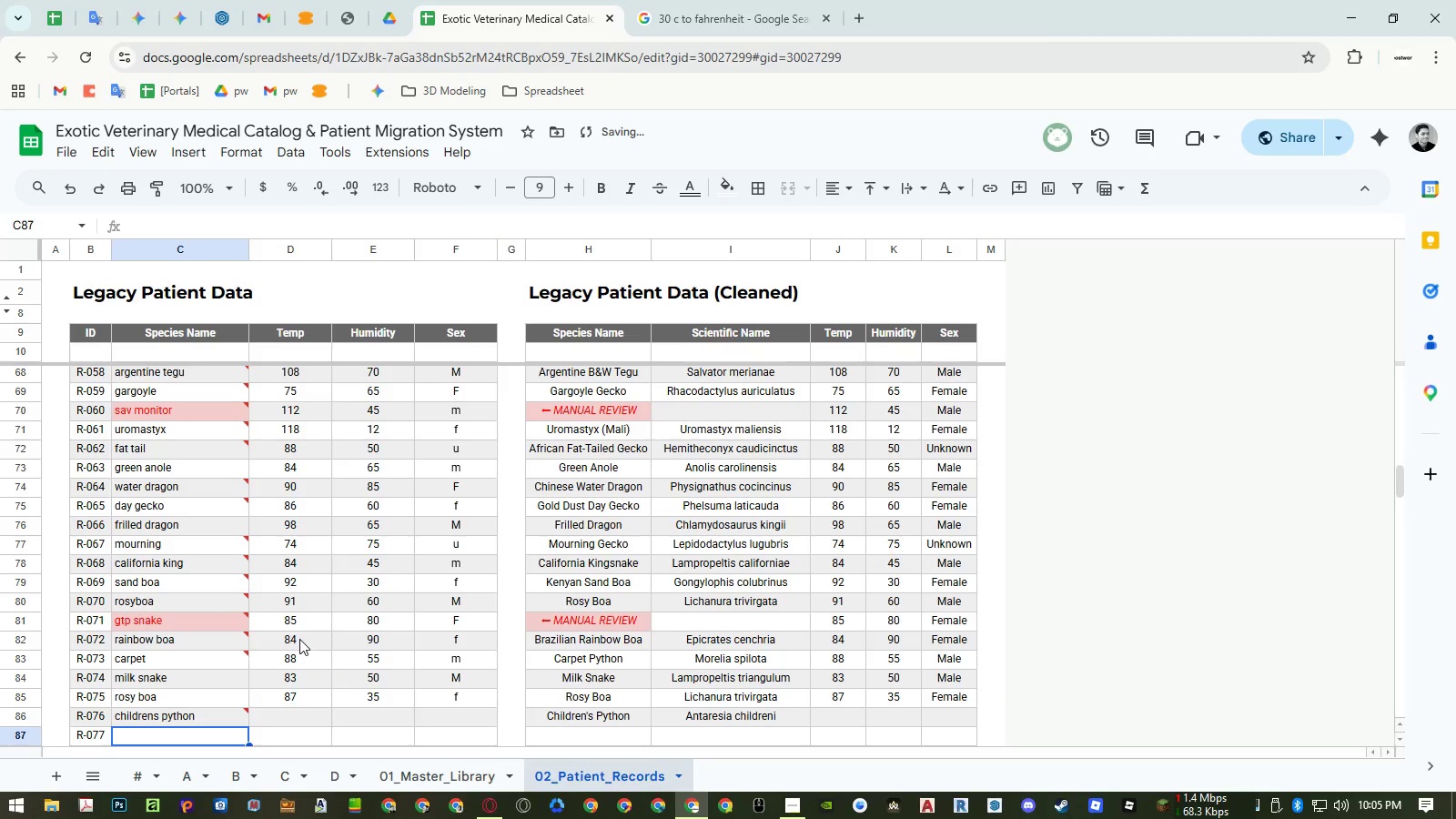 
type(gopher)
 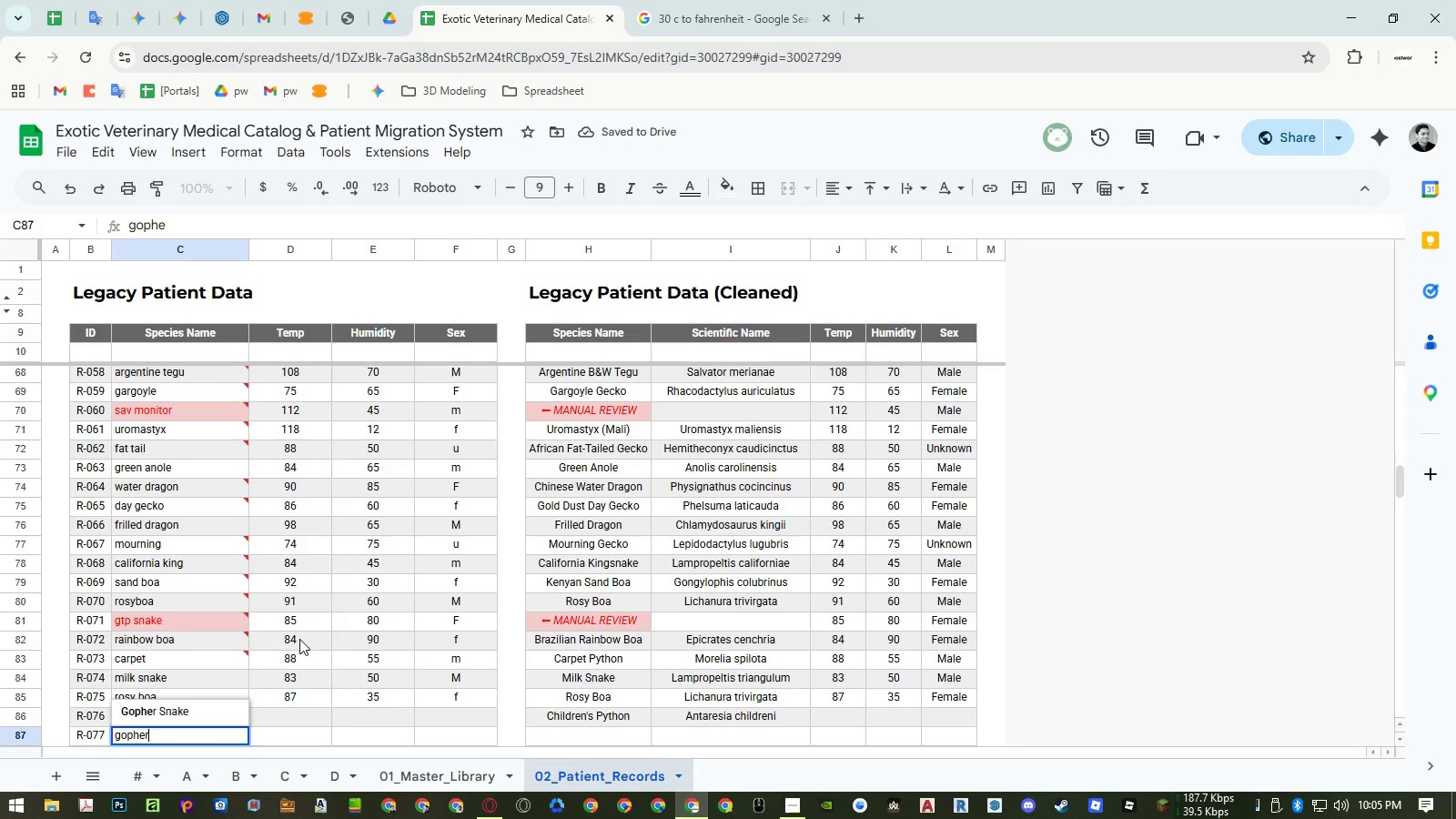 
key(Enter)
 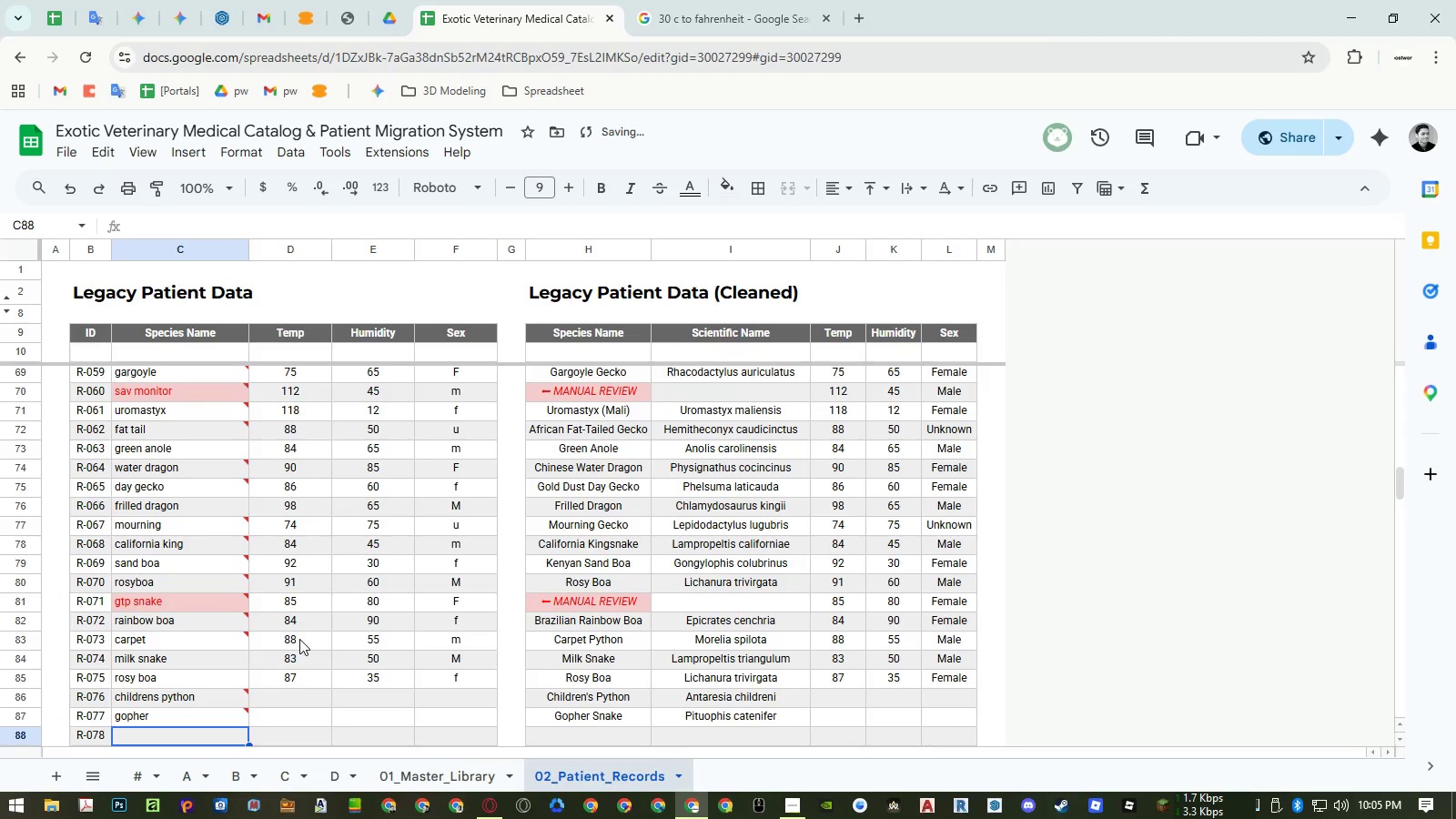 
type(house snake)
 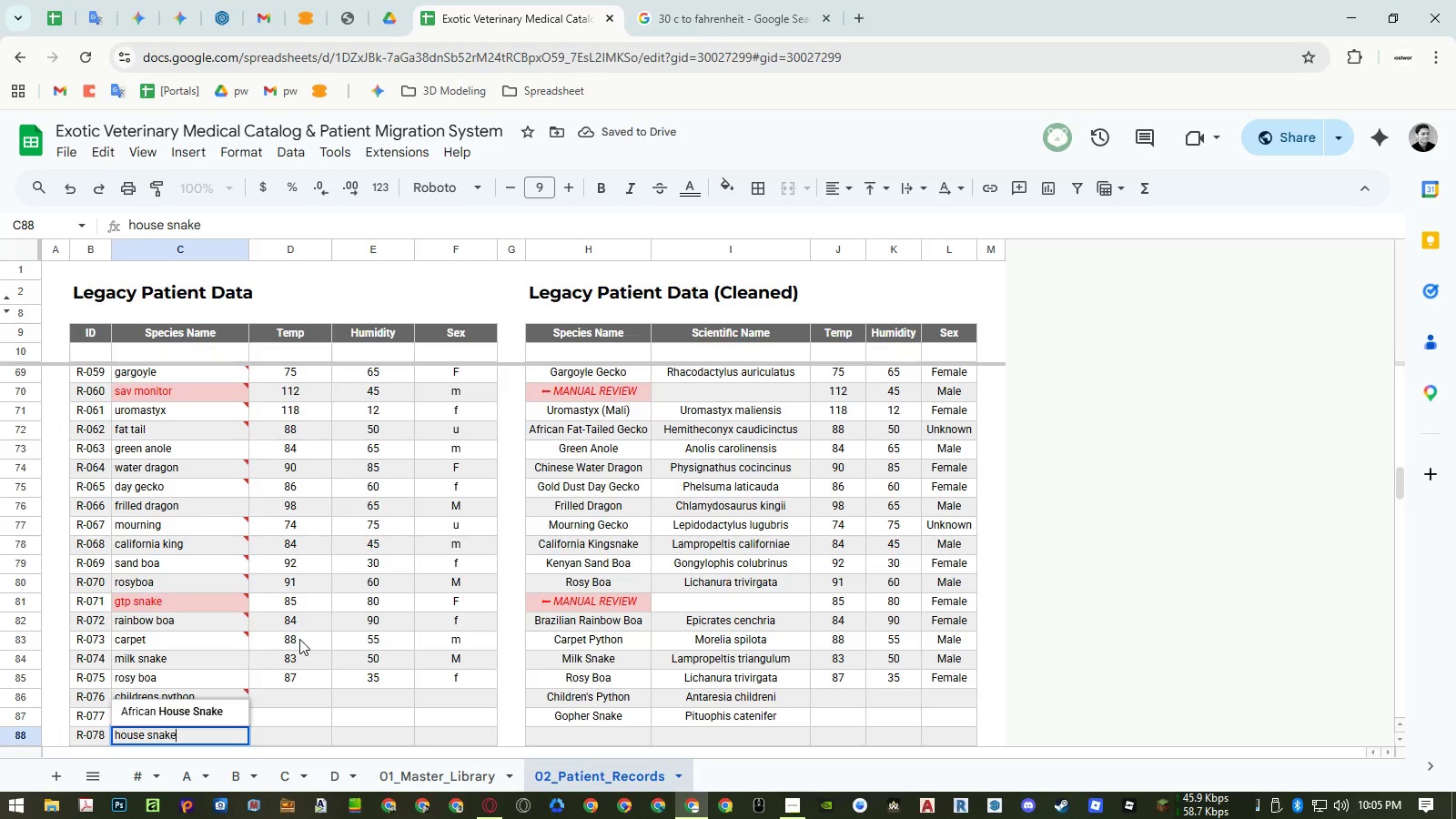 
key(Enter)
 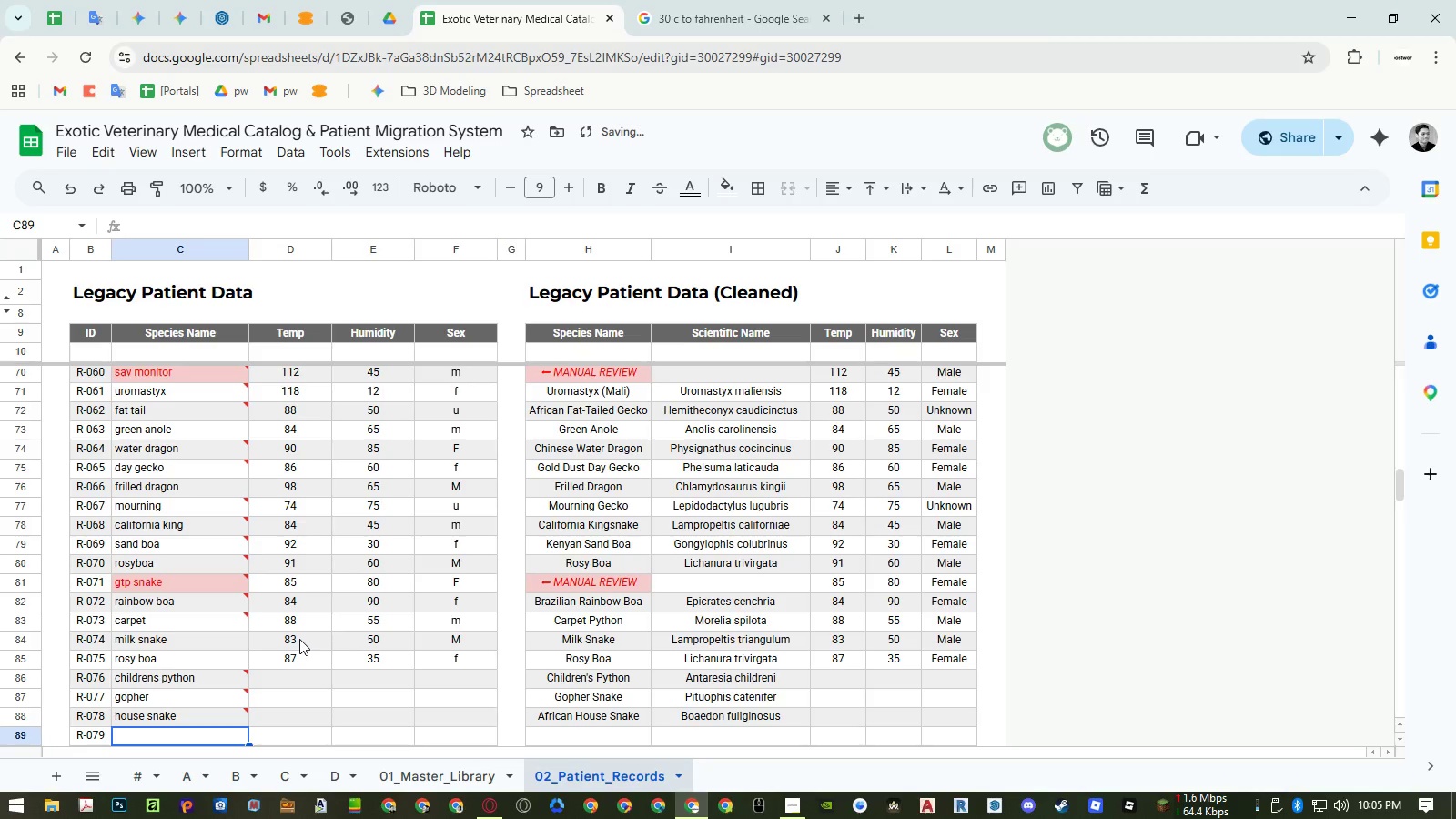 
type(dumerils)
 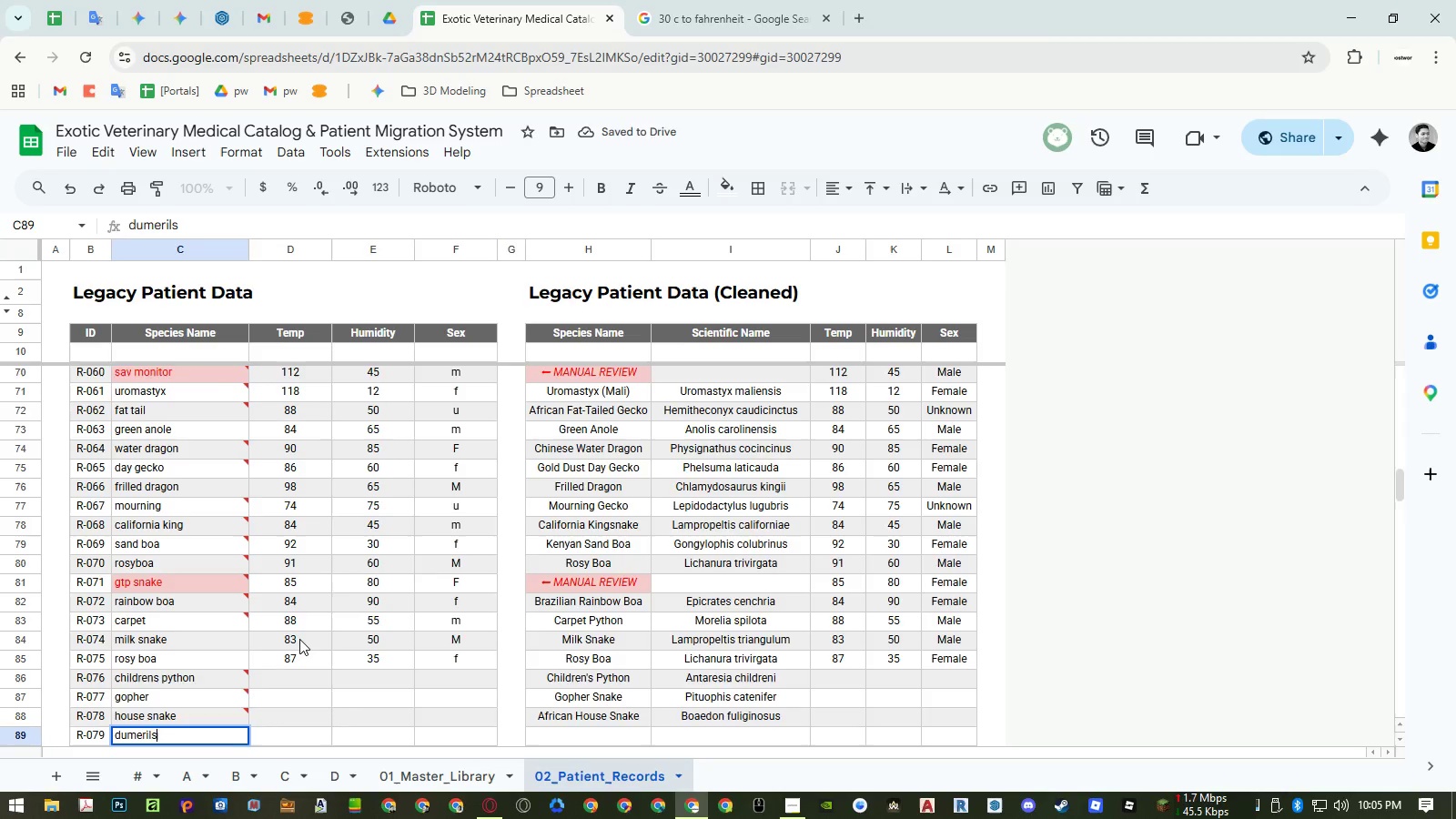 
key(Enter)
 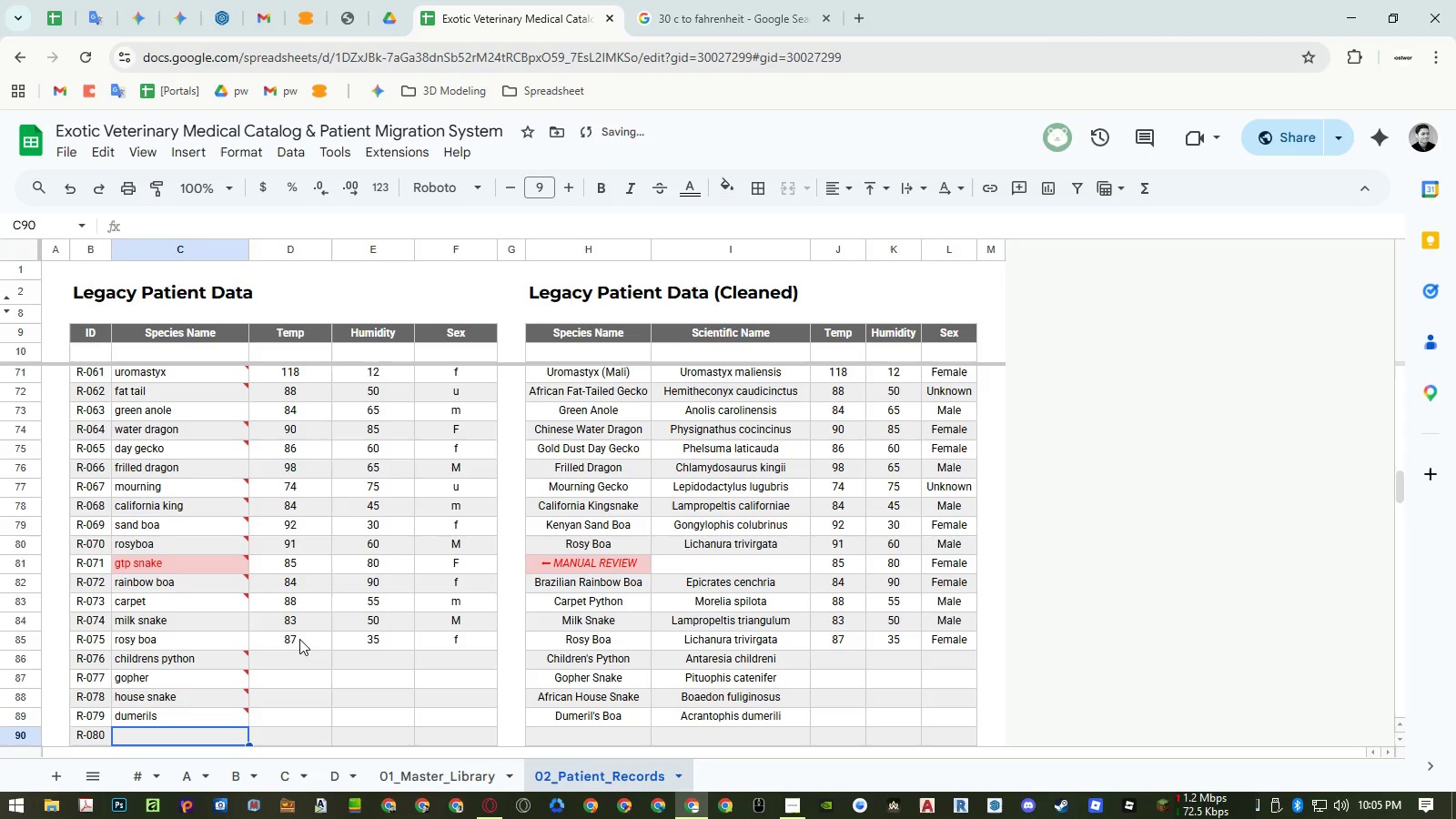 
key(ArrowUp)
 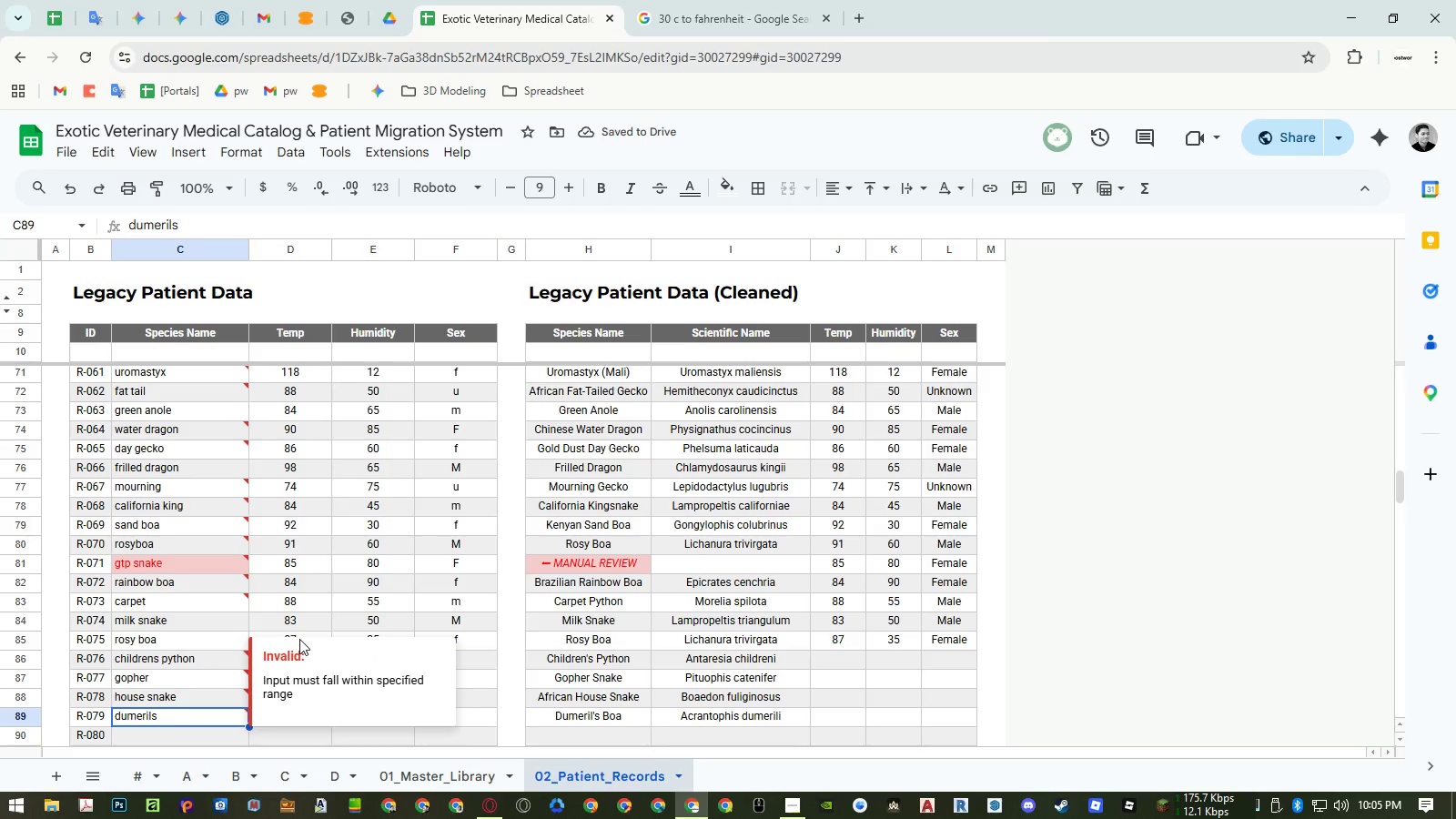 
key(Enter)
 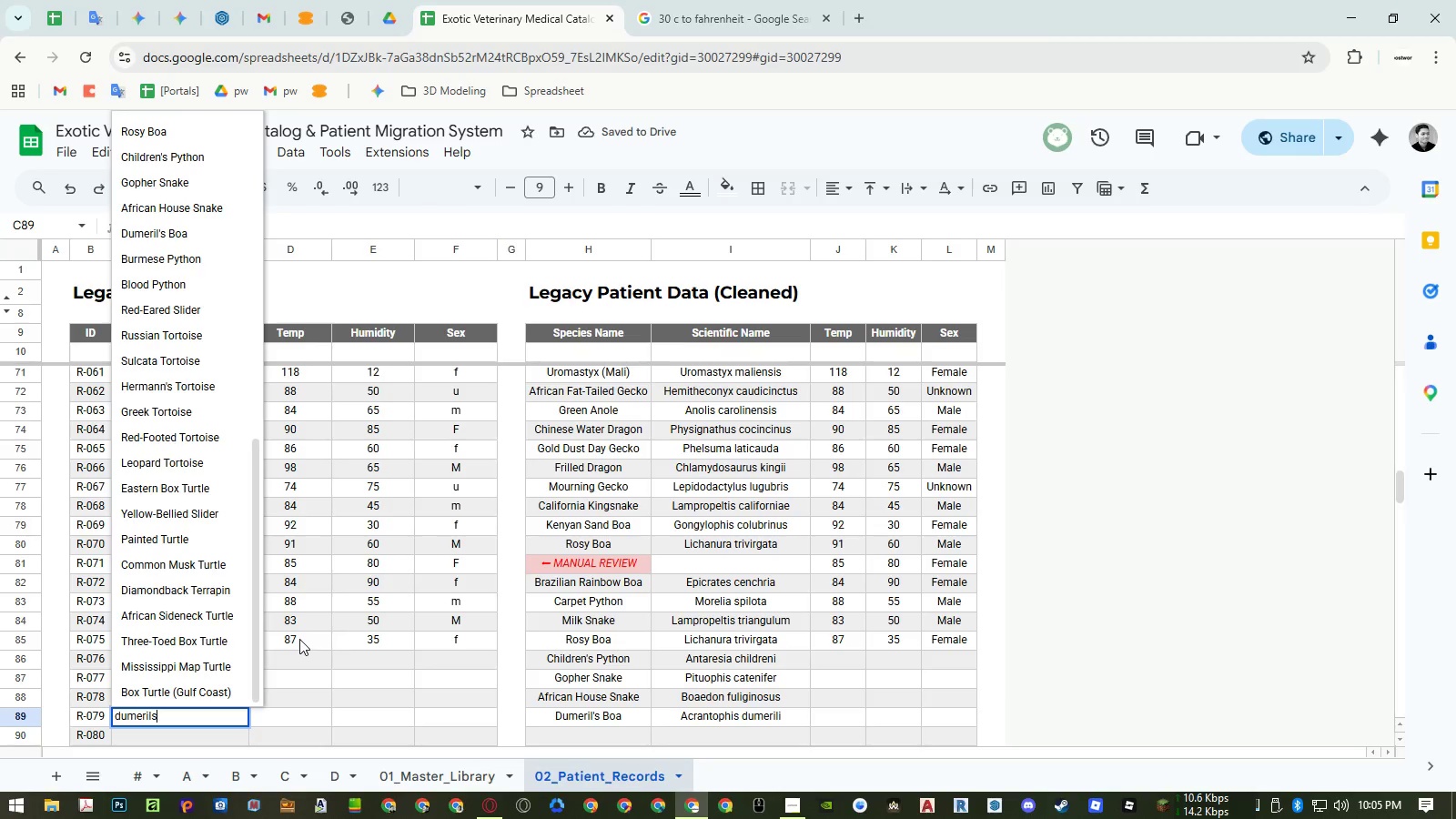 
type( ba)
key(Backspace)
type(oa)
 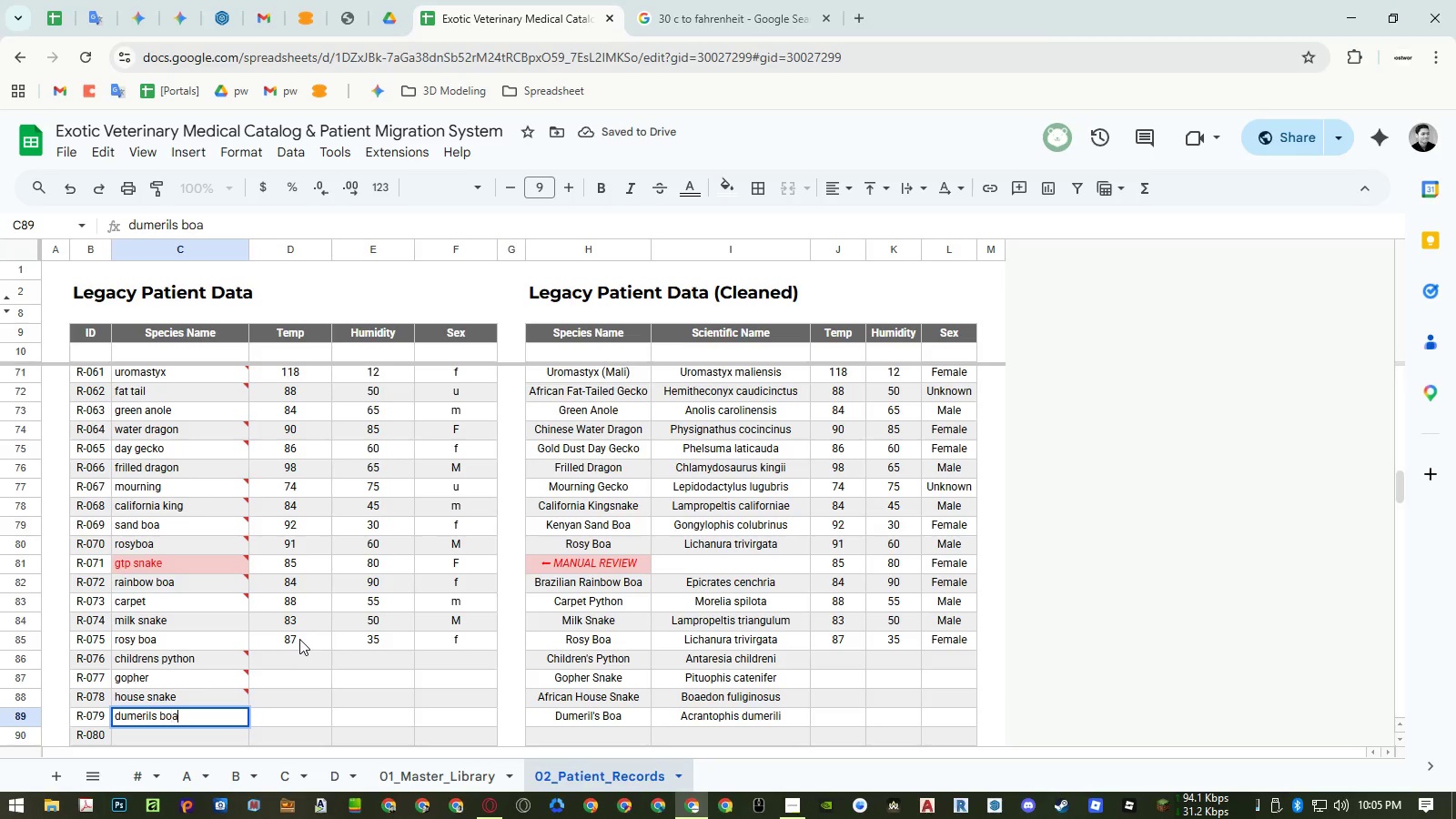 
key(Enter)
 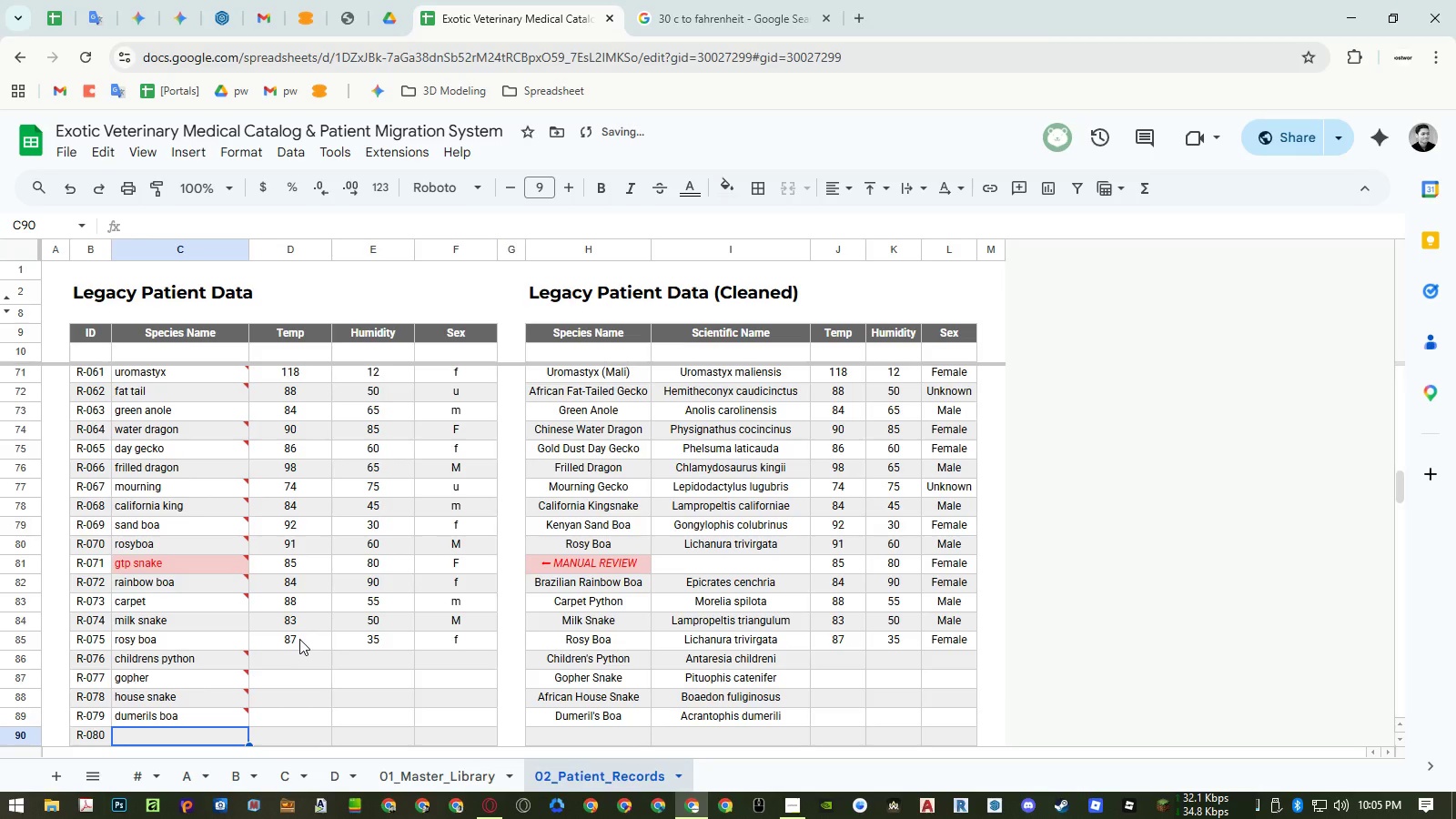 
type(bumes)
key(Backspace)
key(Backspace)
key(Backspace)
type(rmes)
 